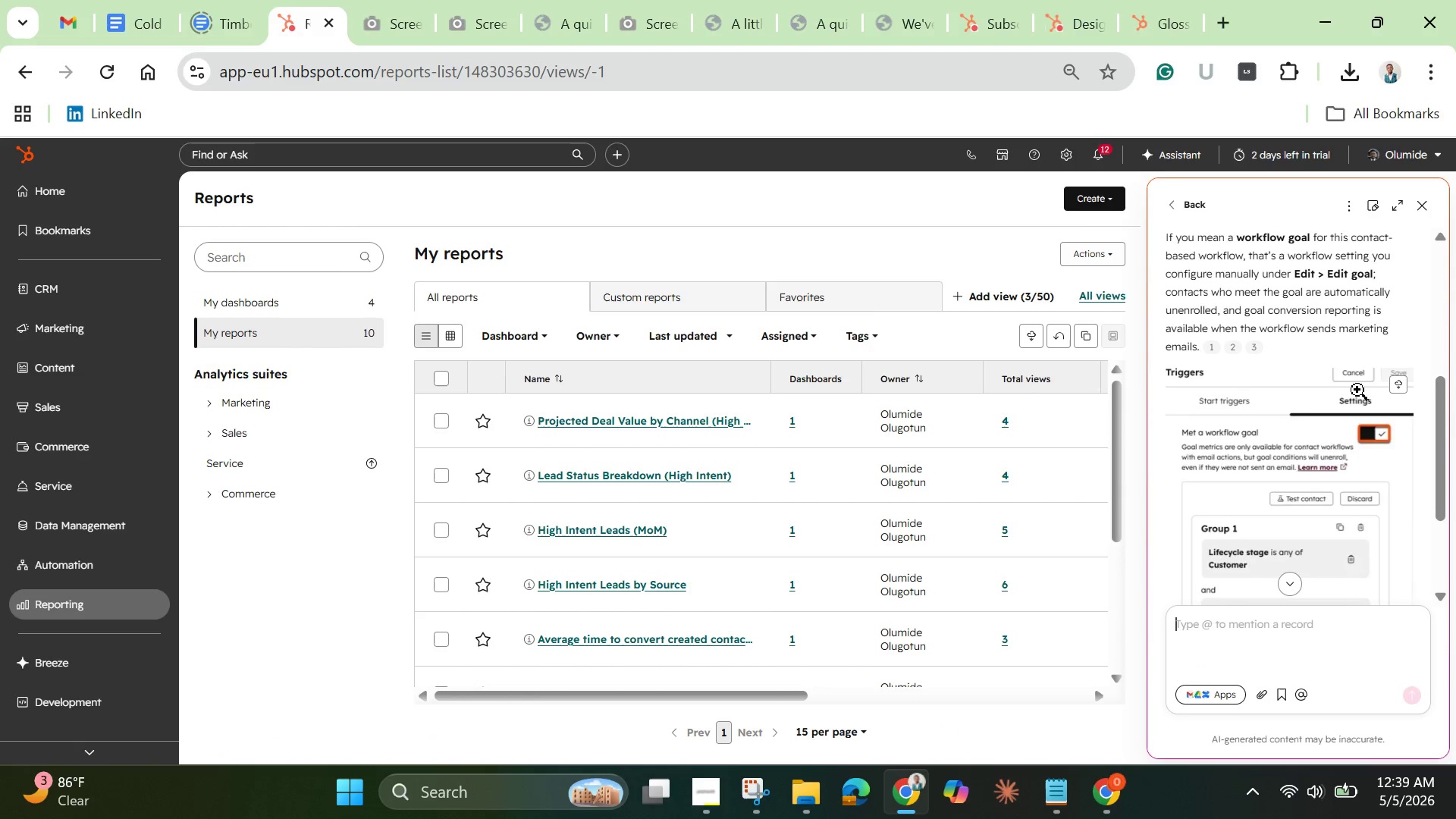 
wait(6.94)
 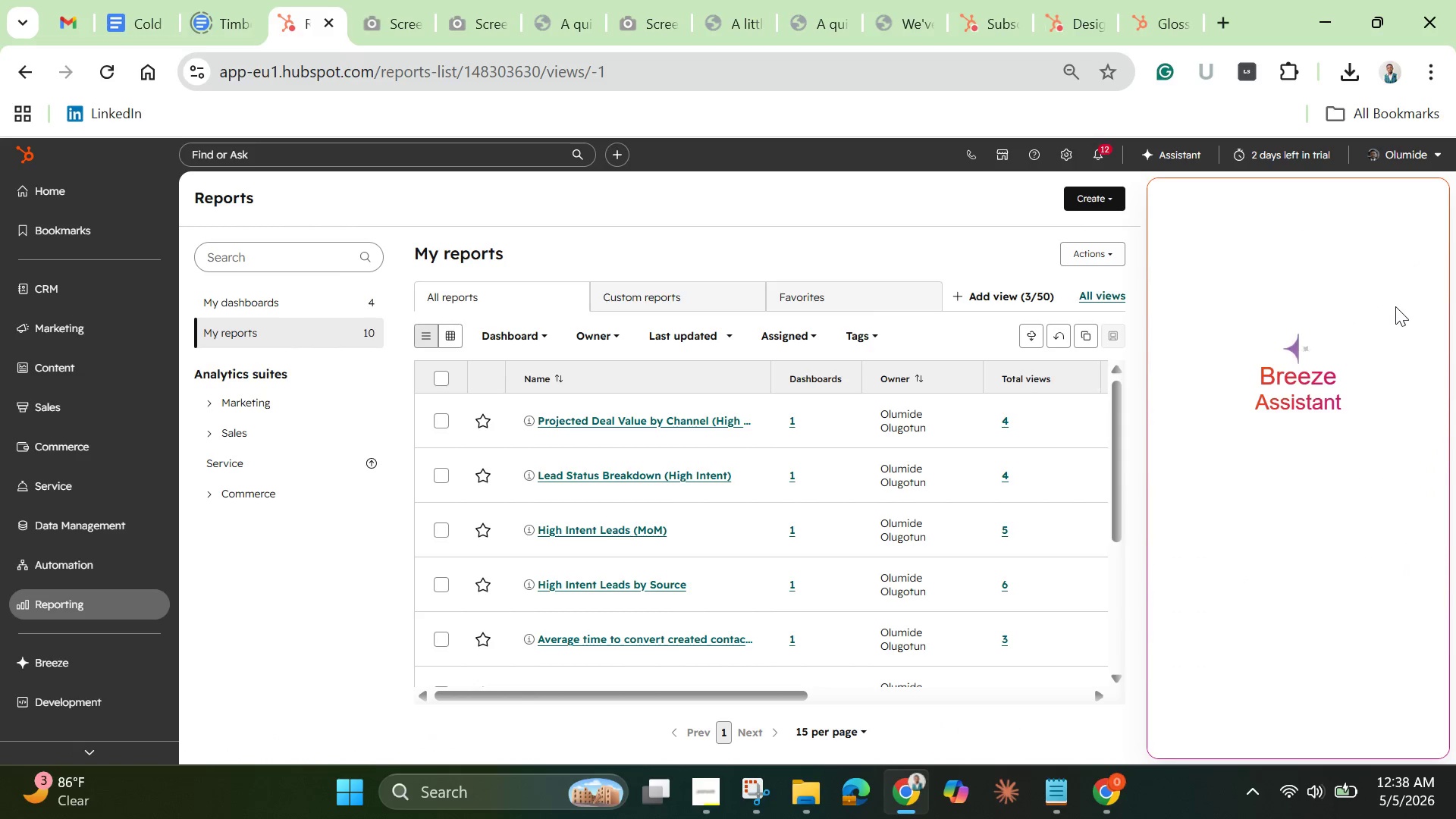 
left_click([1418, 209])
 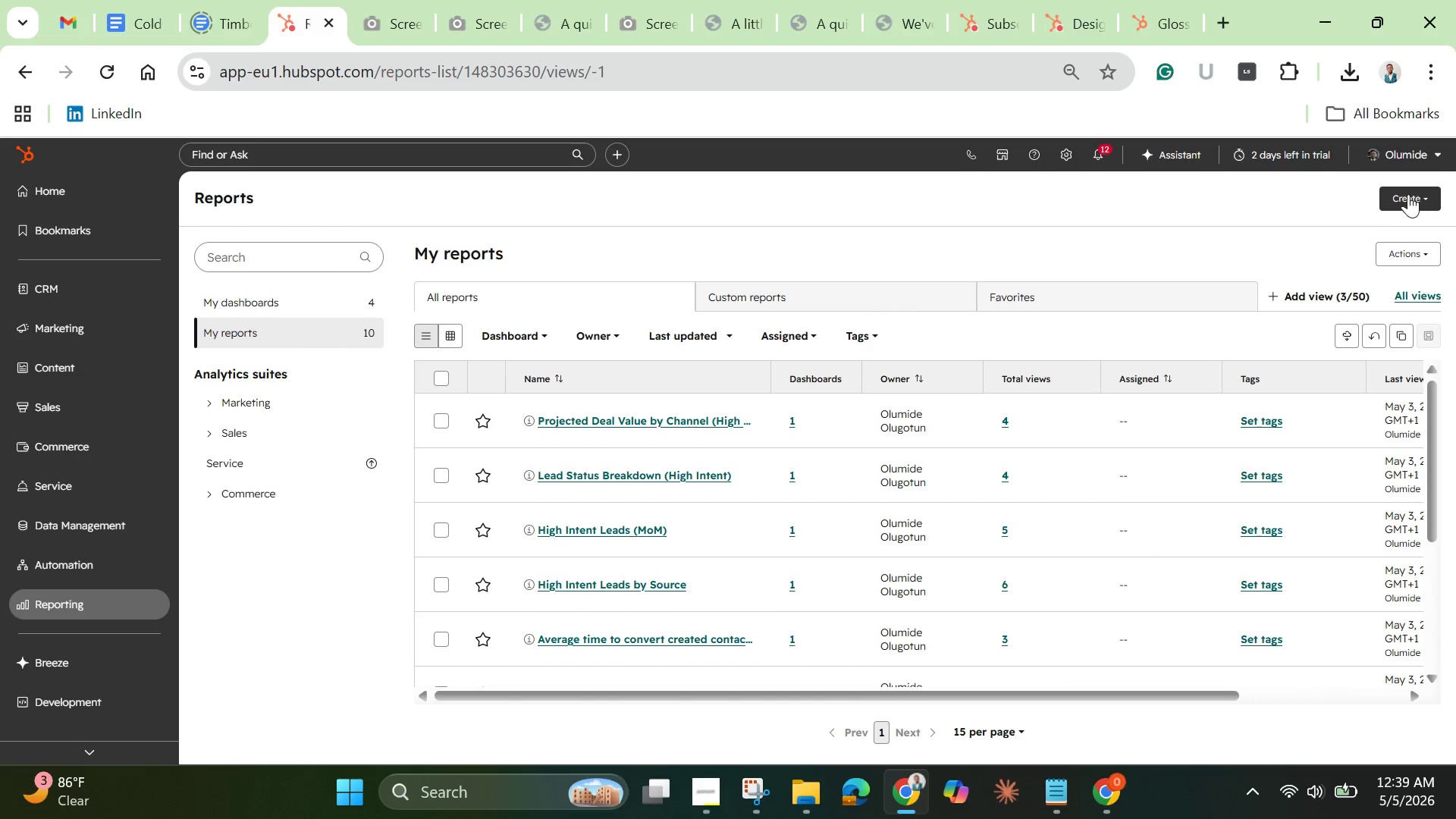 
left_click([1407, 191])
 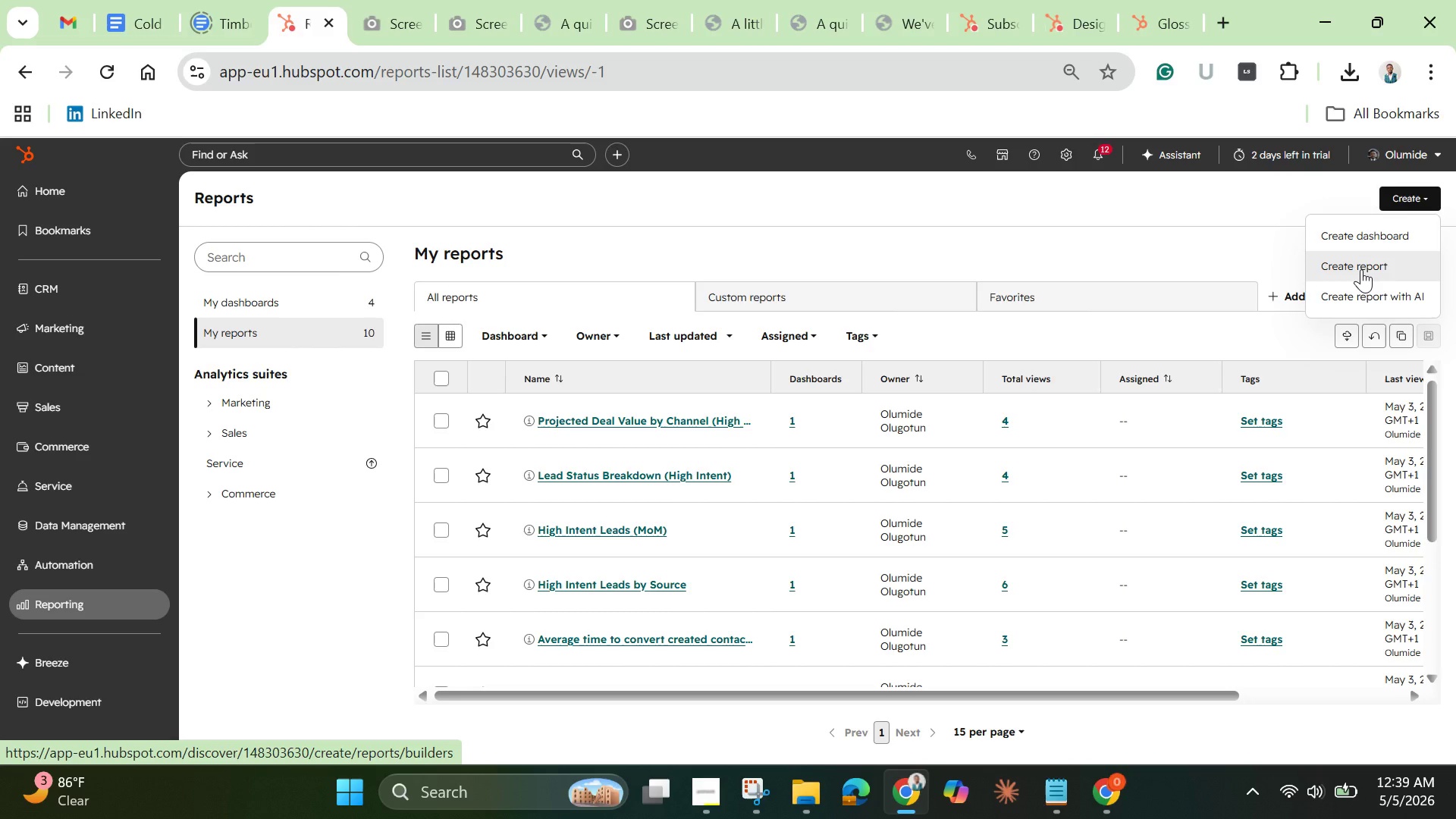 
left_click([1361, 269])
 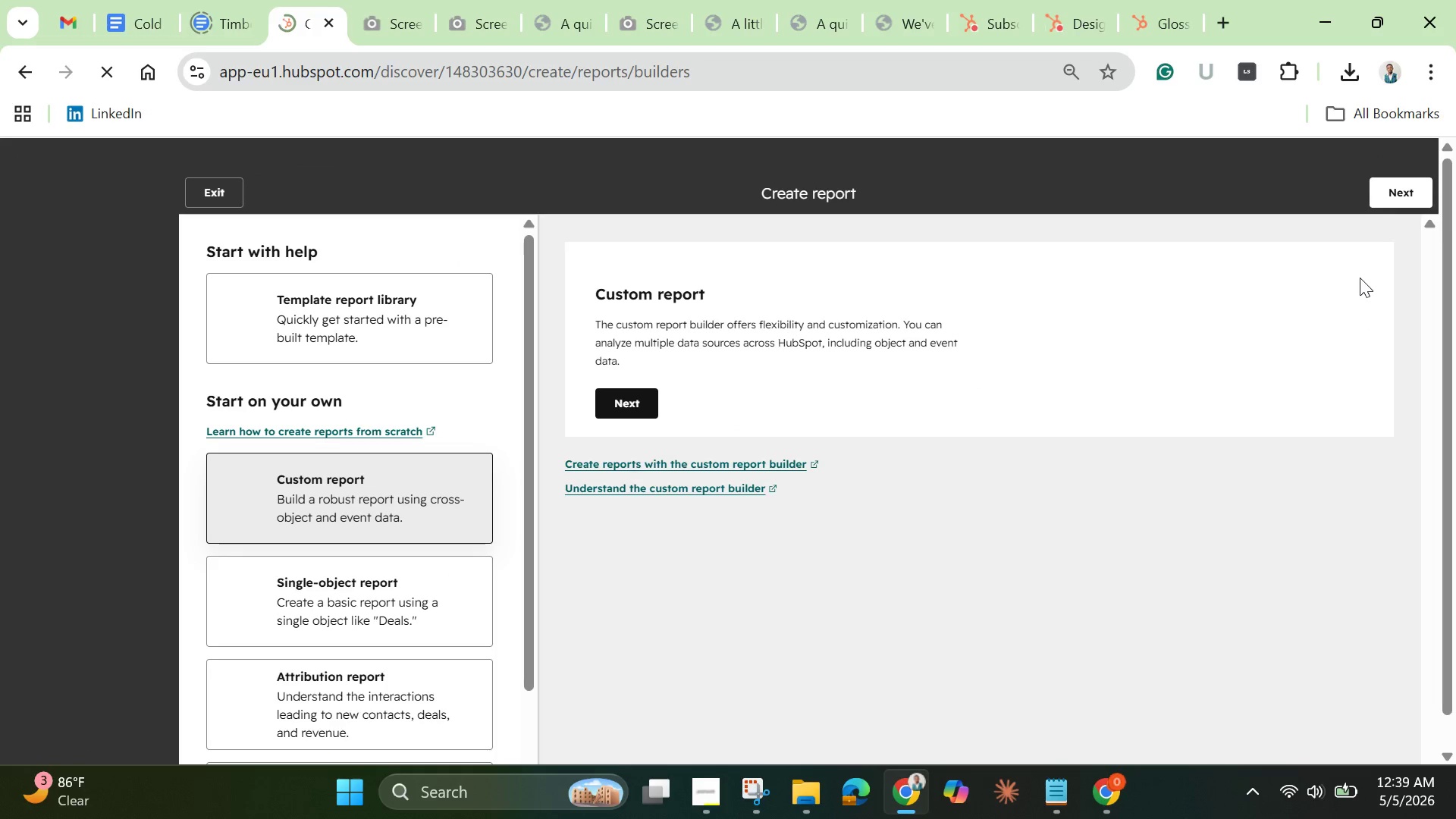 
mouse_move([1348, 306])
 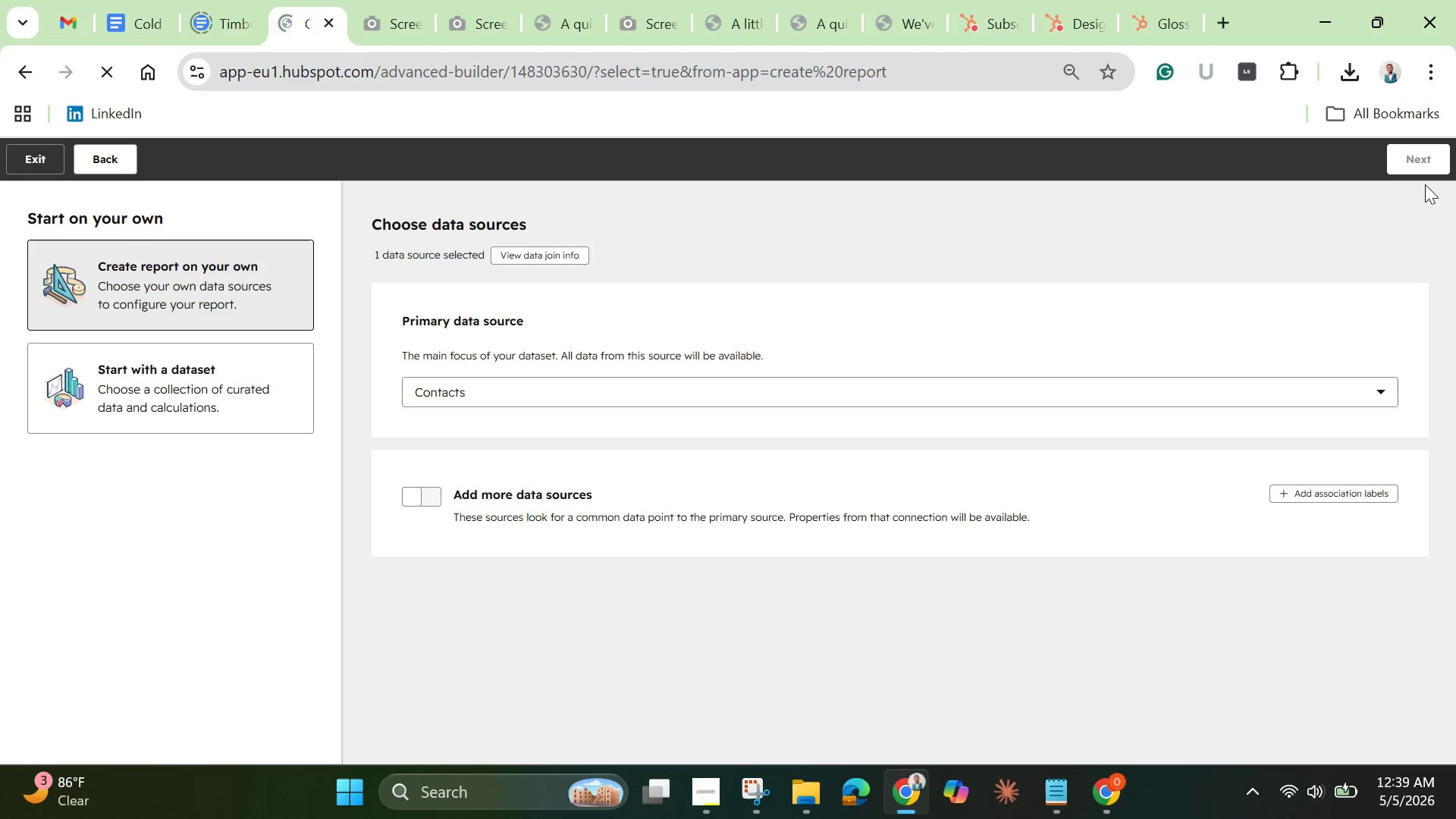 
wait(18.59)
 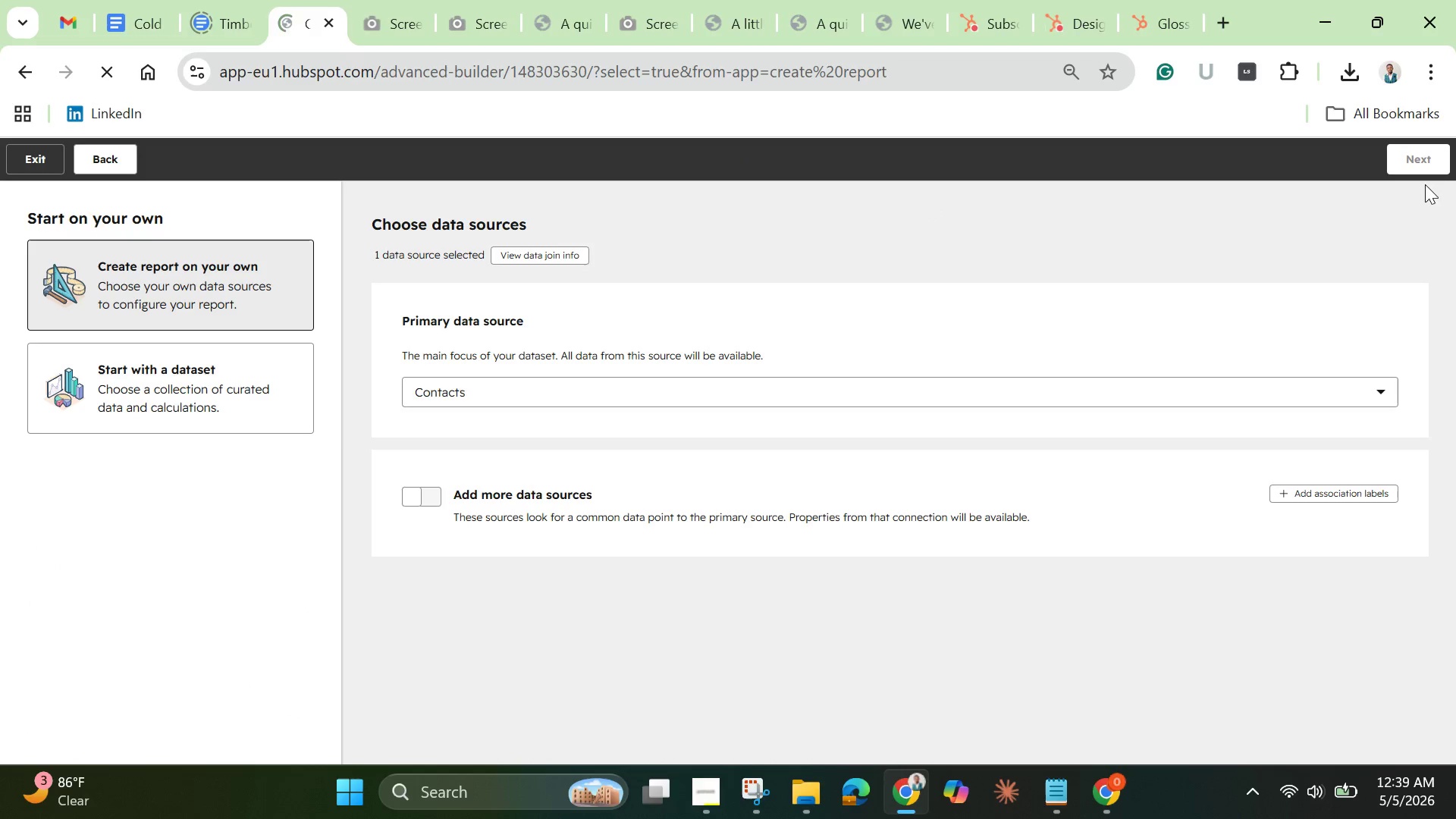 
left_click([196, 383])
 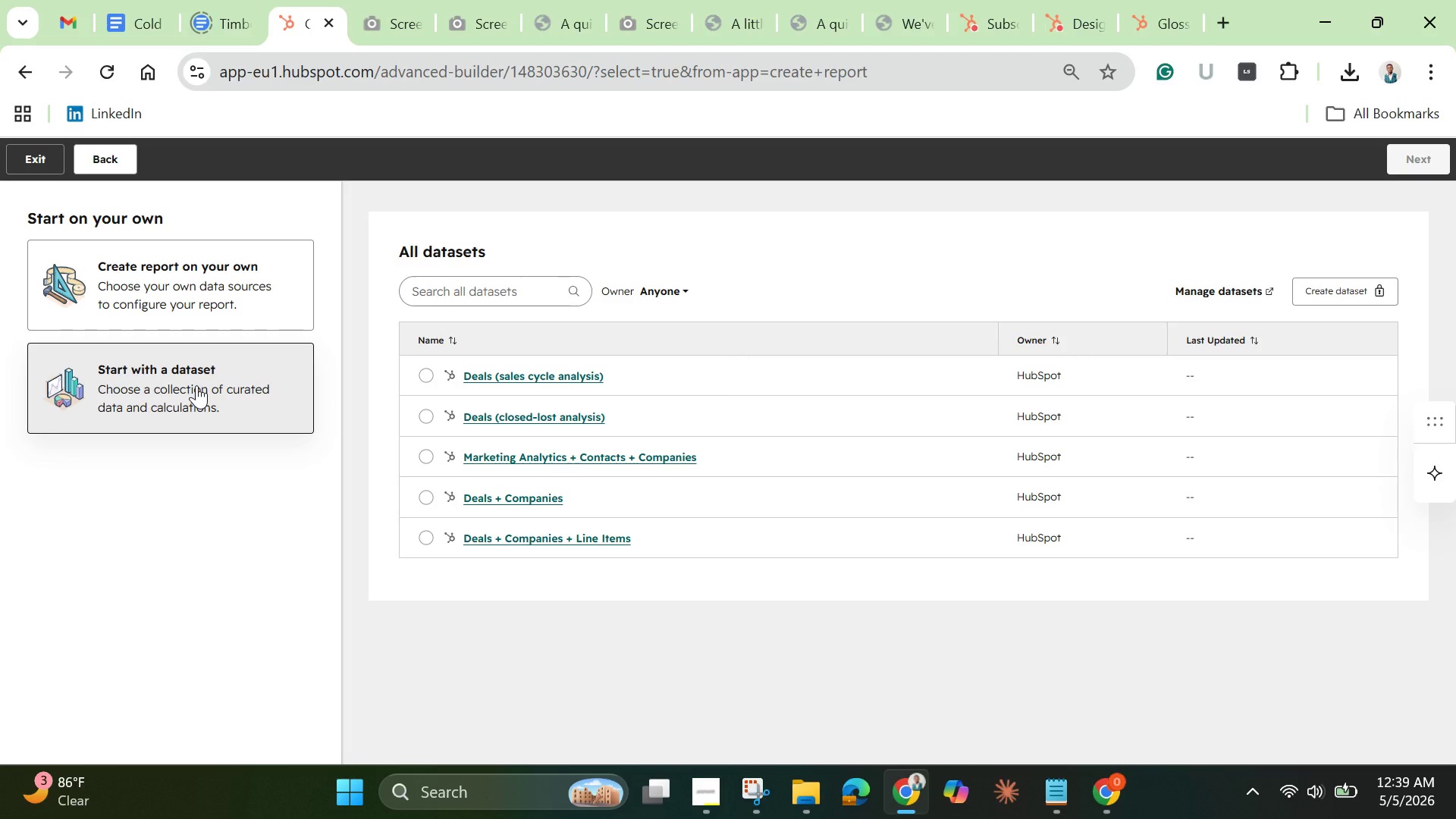 
wait(9.3)
 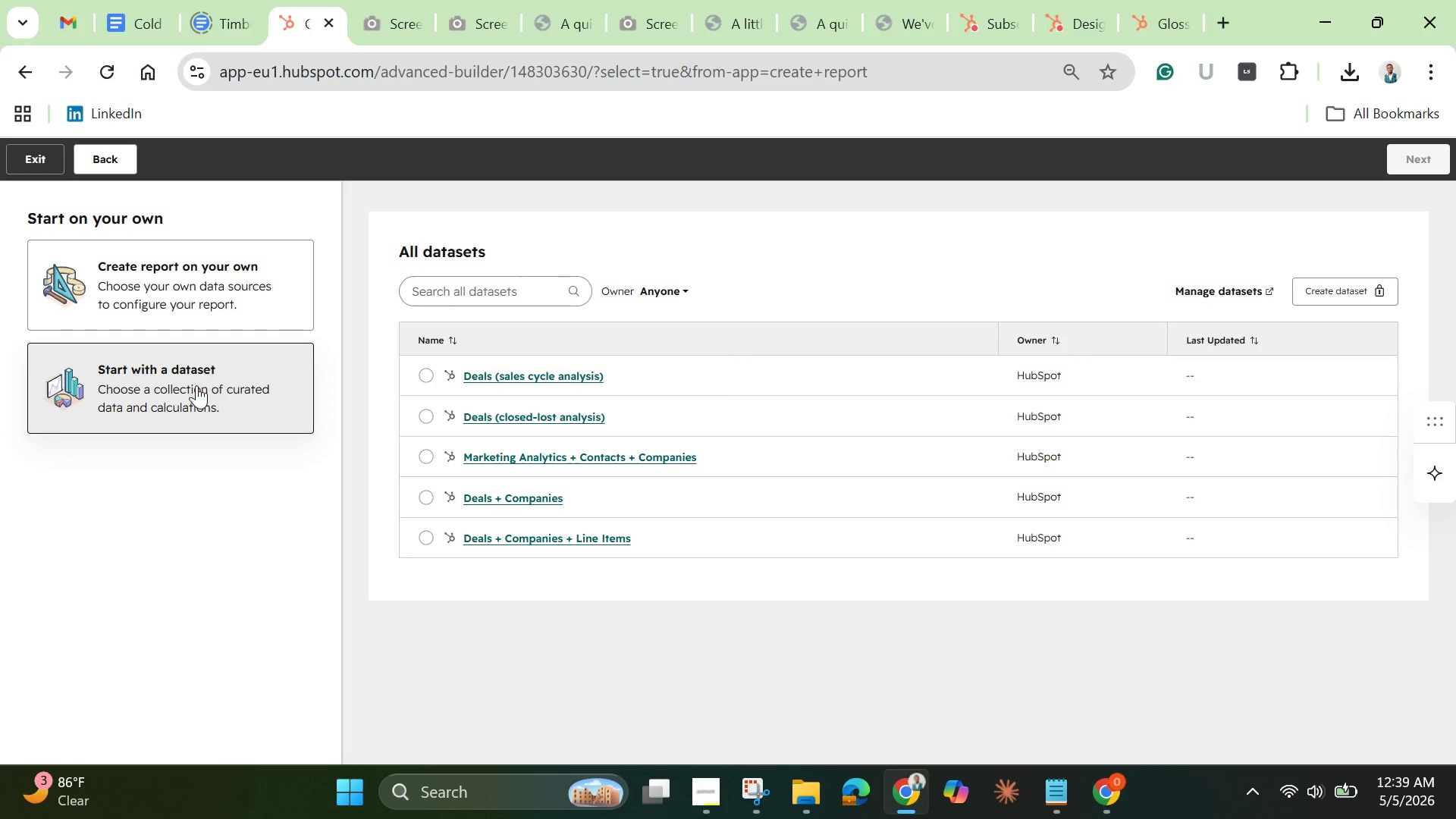 
left_click([207, 294])
 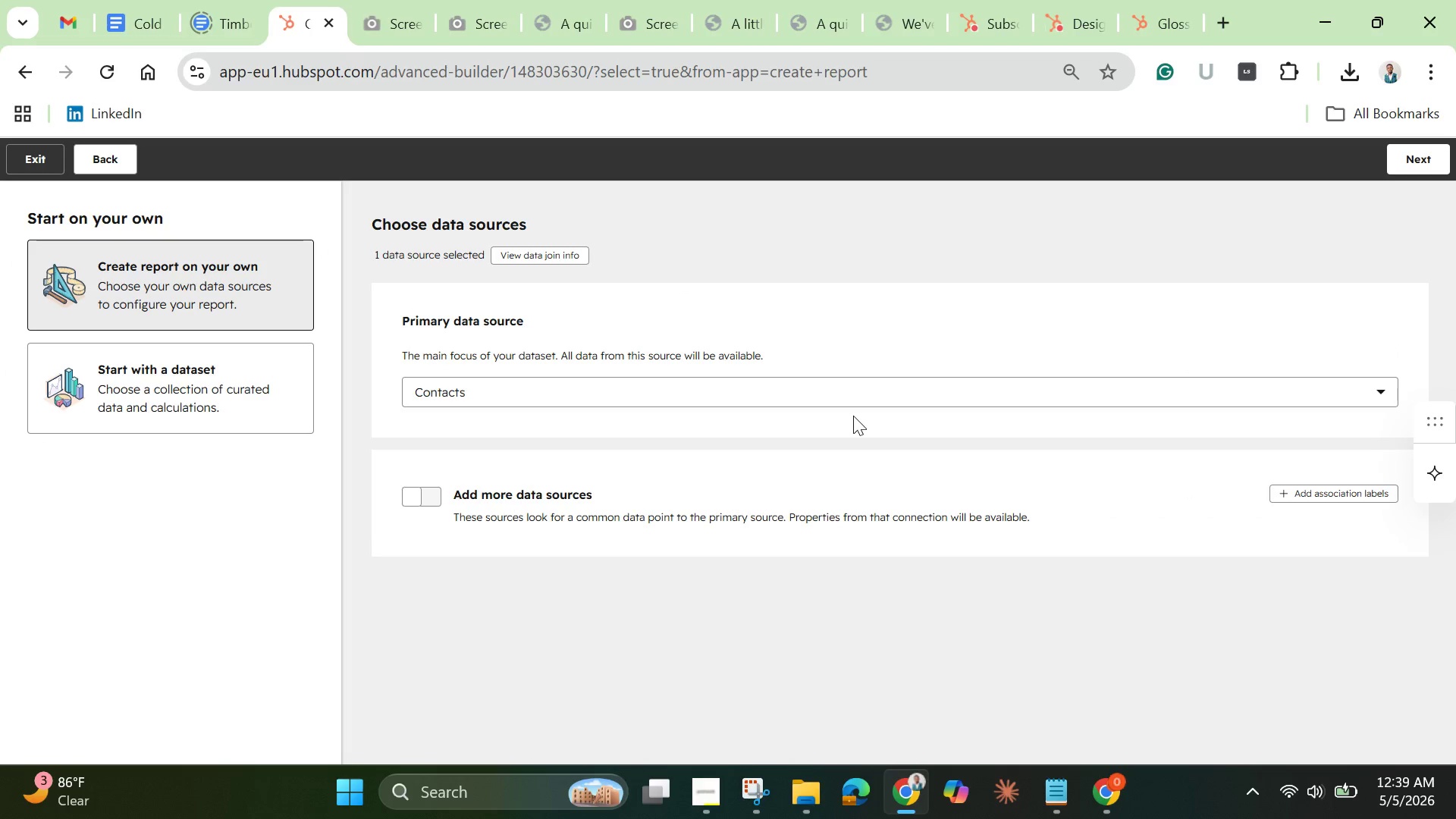 
wait(5.61)
 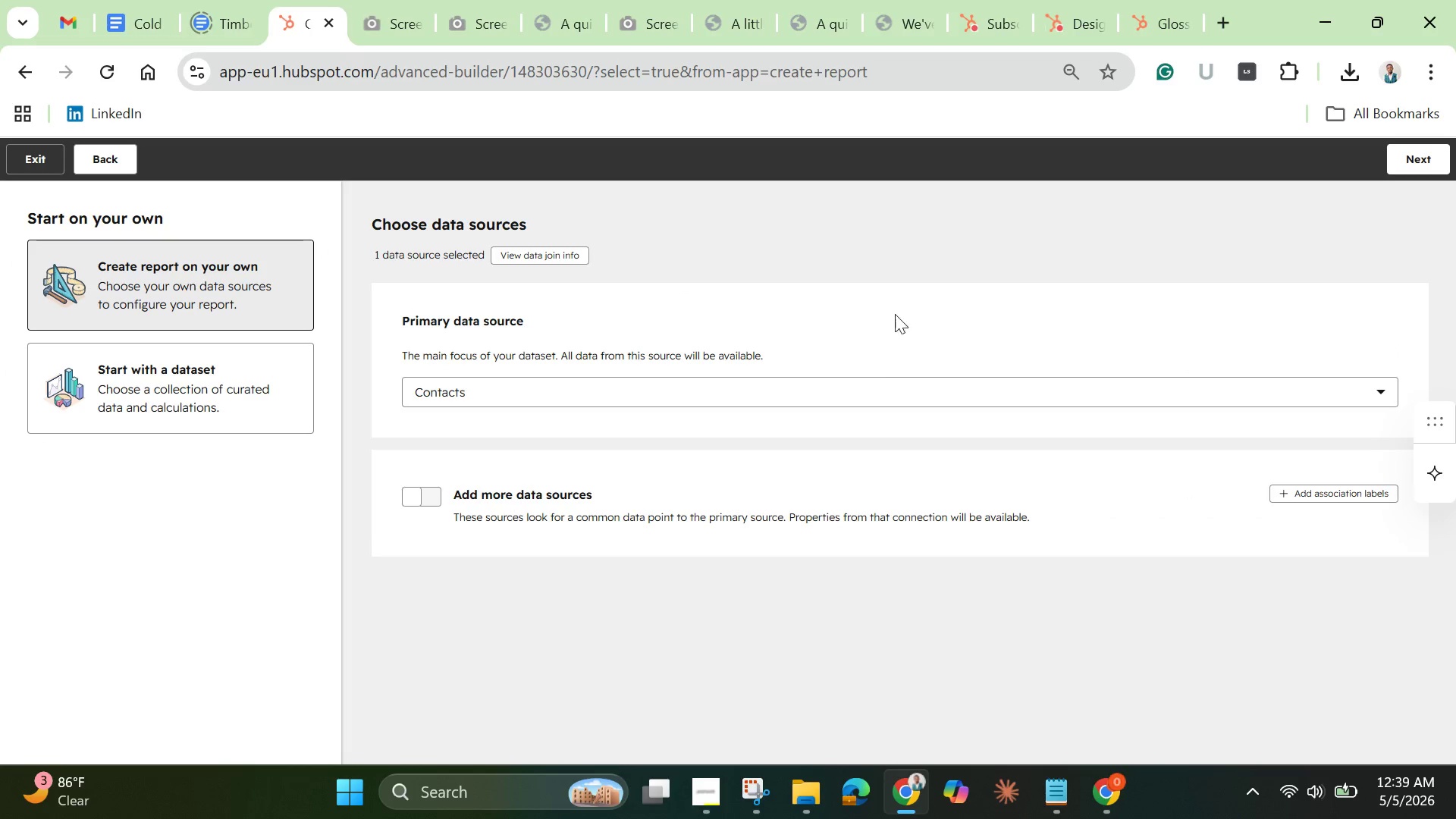 
left_click([438, 497])
 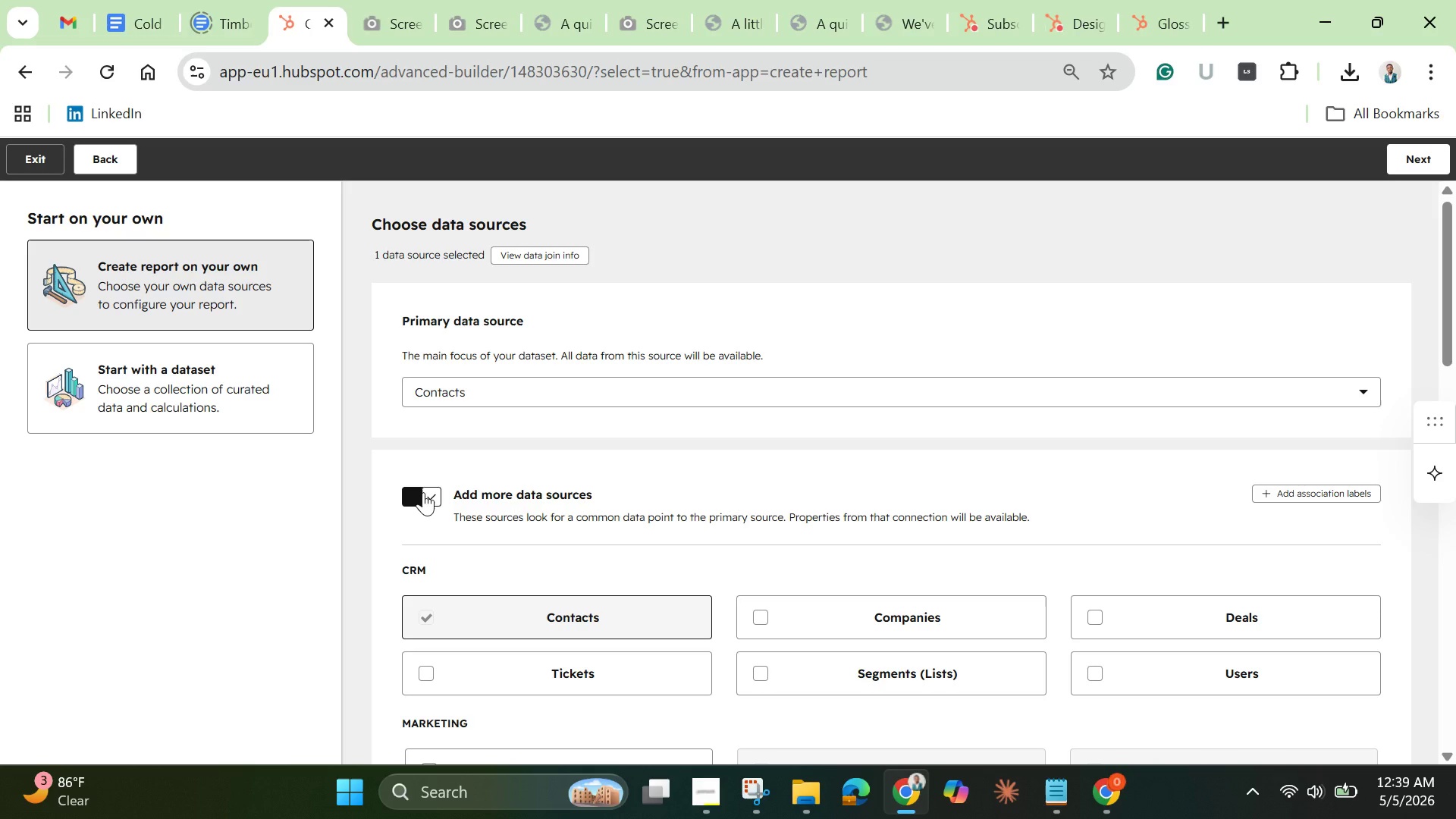 
wait(5.48)
 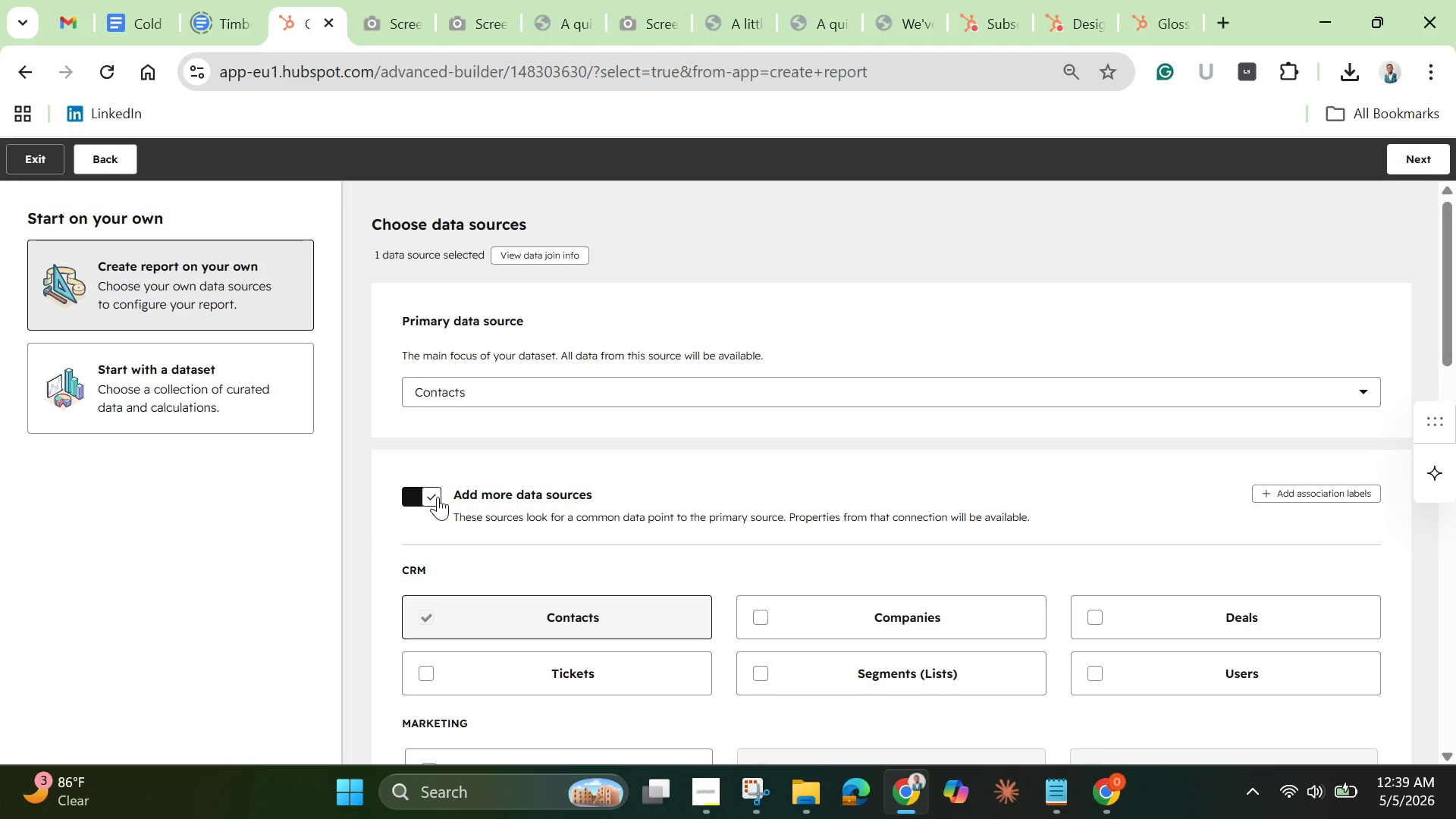 
left_click([423, 492])
 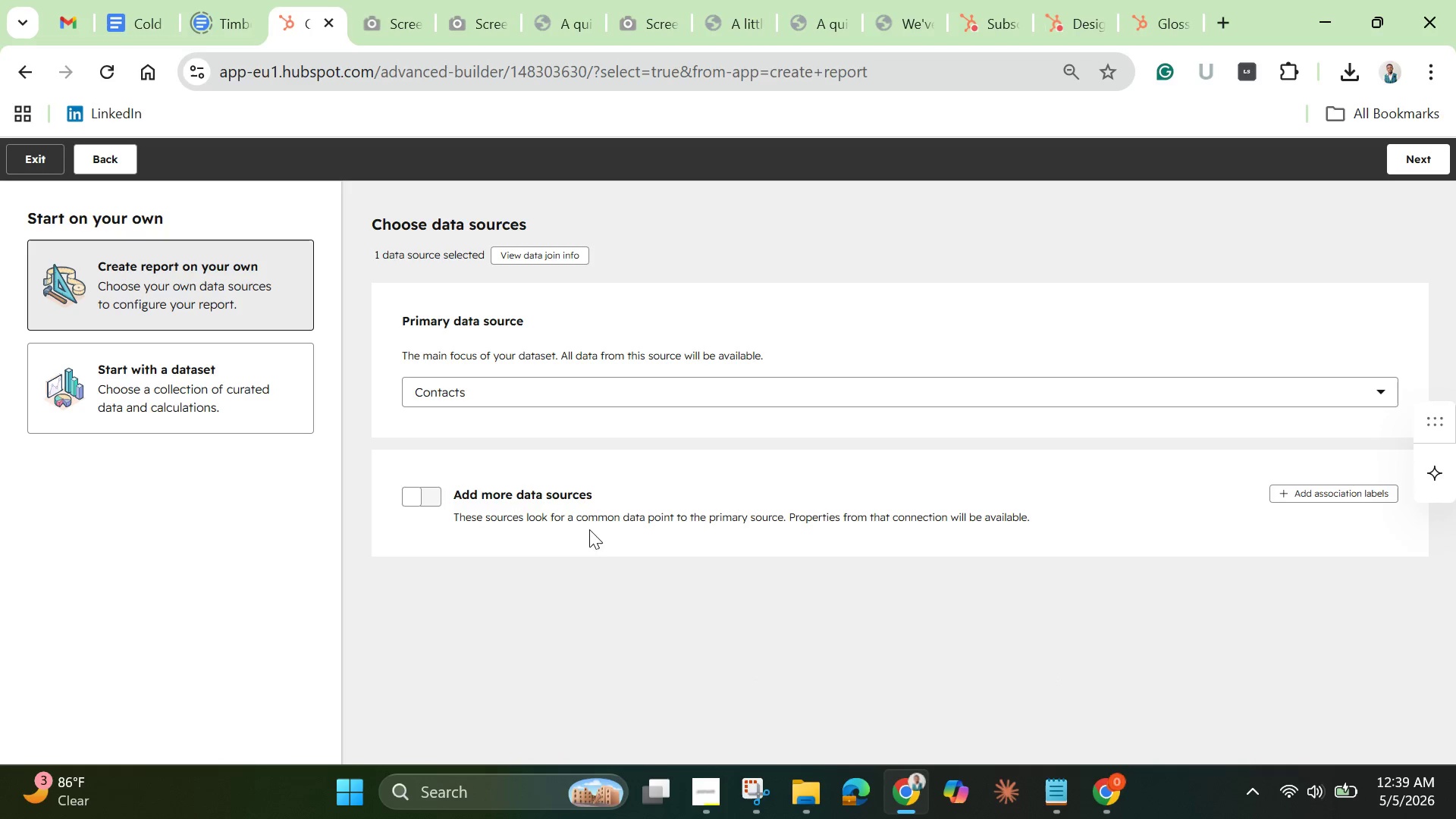 
scroll: coordinate [592, 541], scroll_direction: down, amount: 6.0
 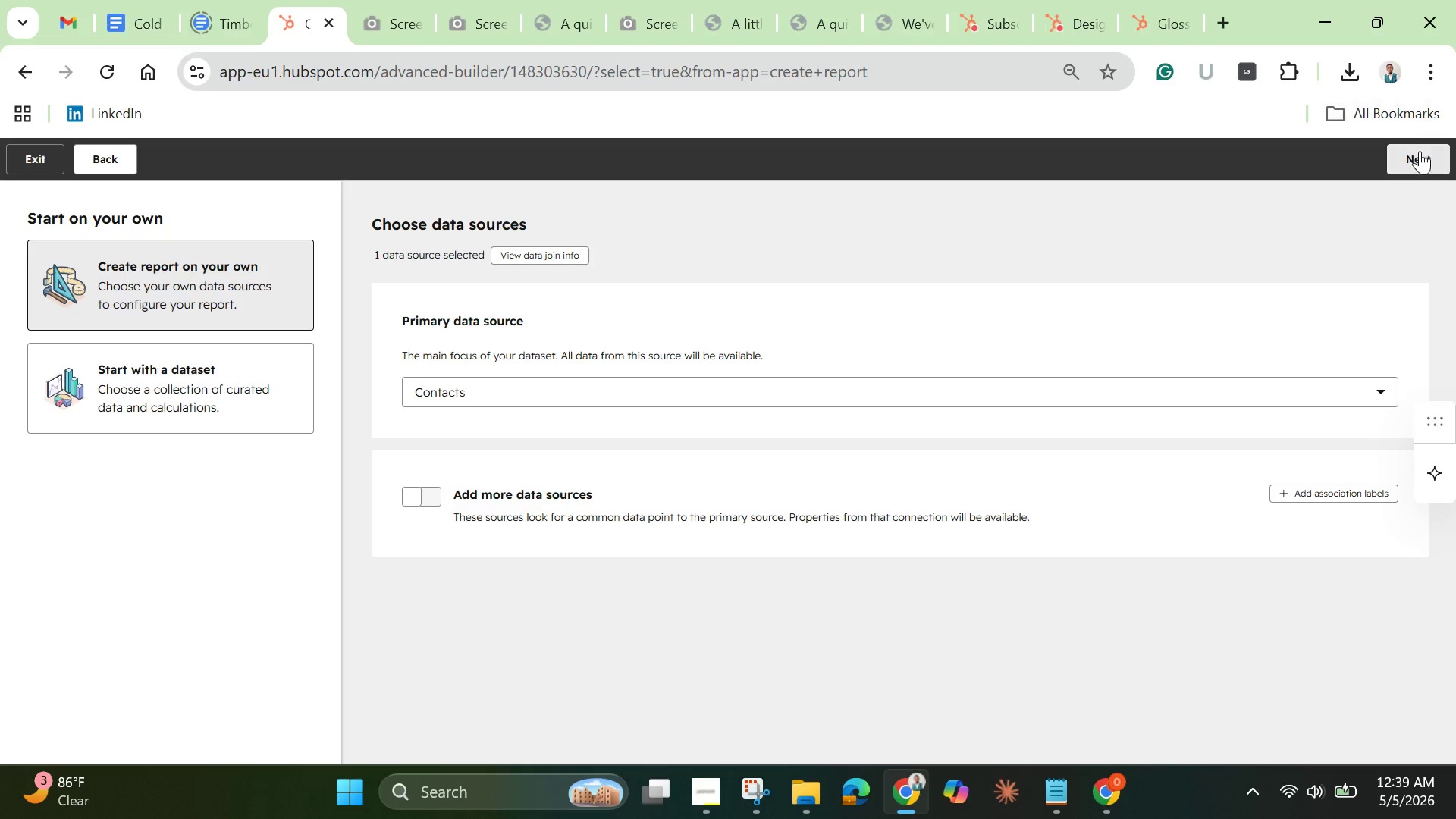 
left_click([1420, 151])
 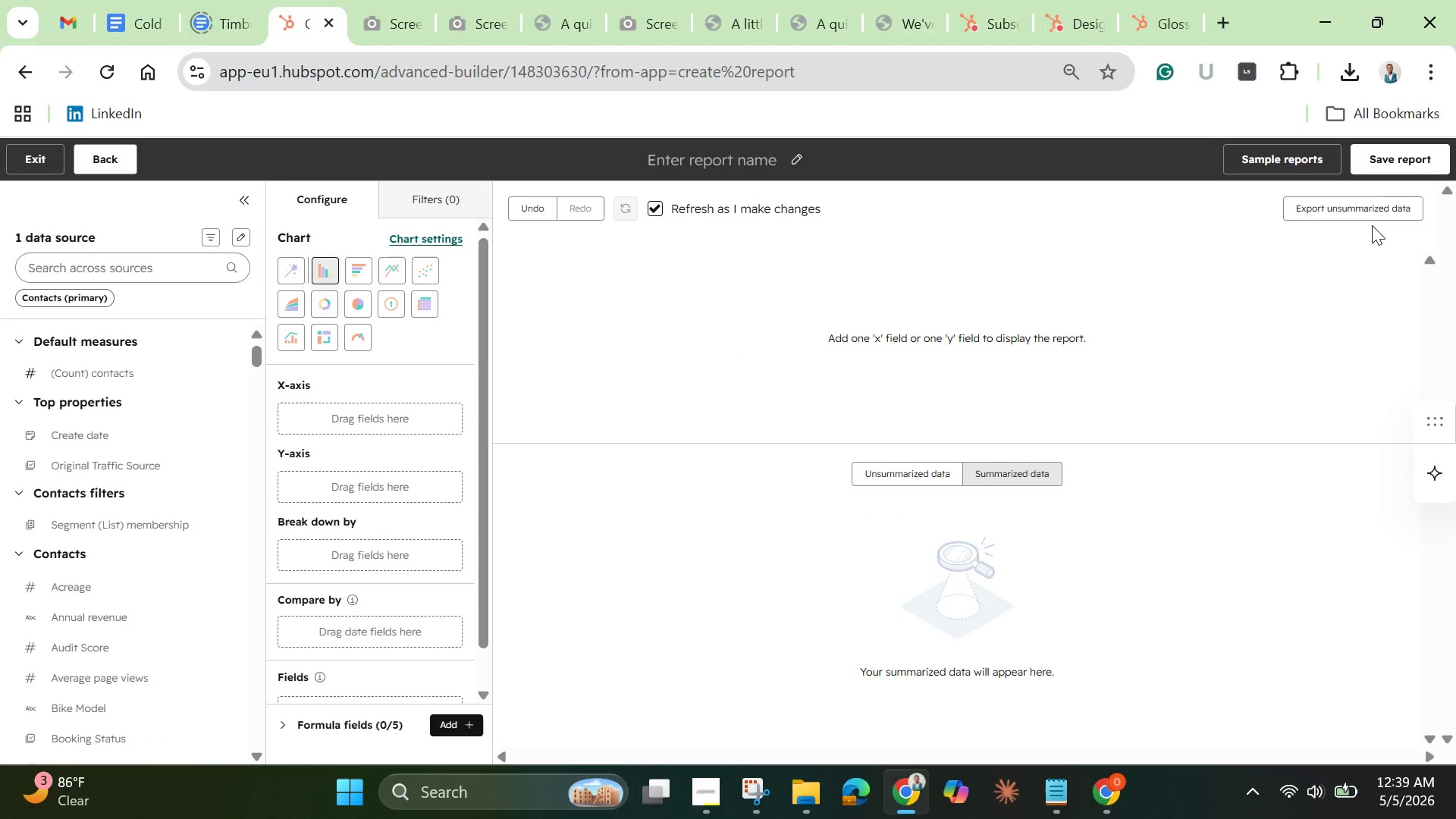 
wait(11.78)
 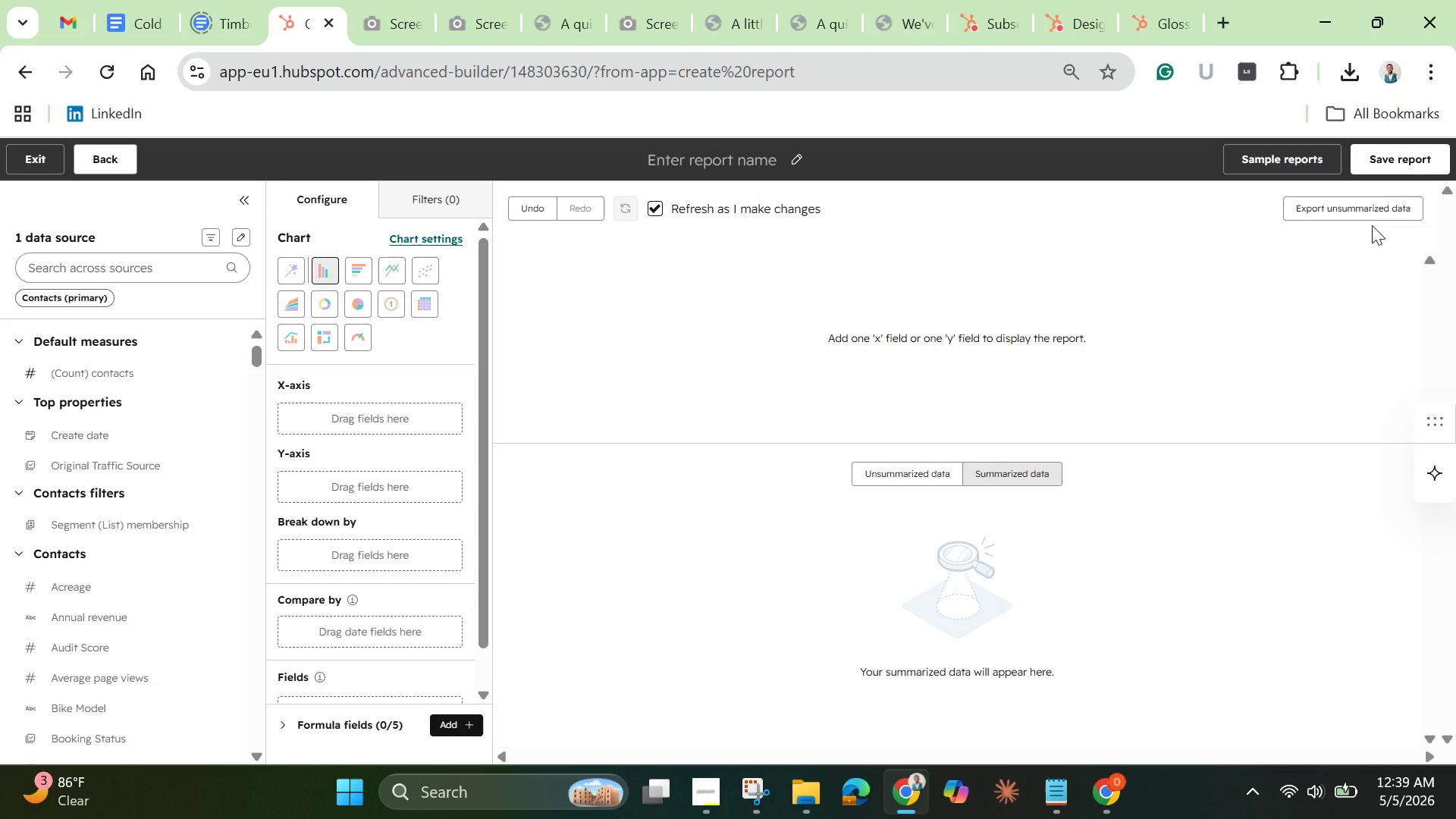 
left_click([108, 263])
 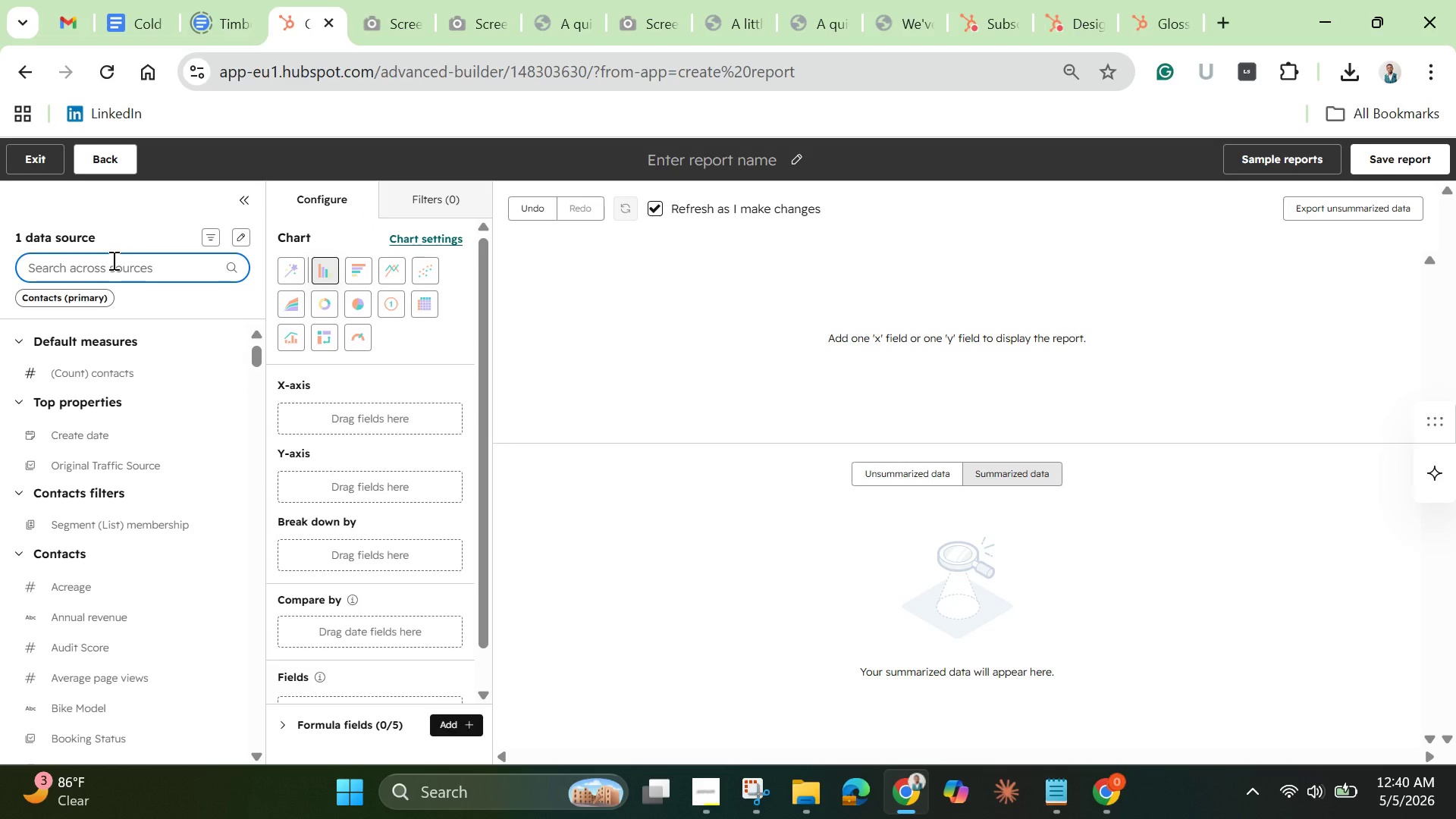 
type(booki)
 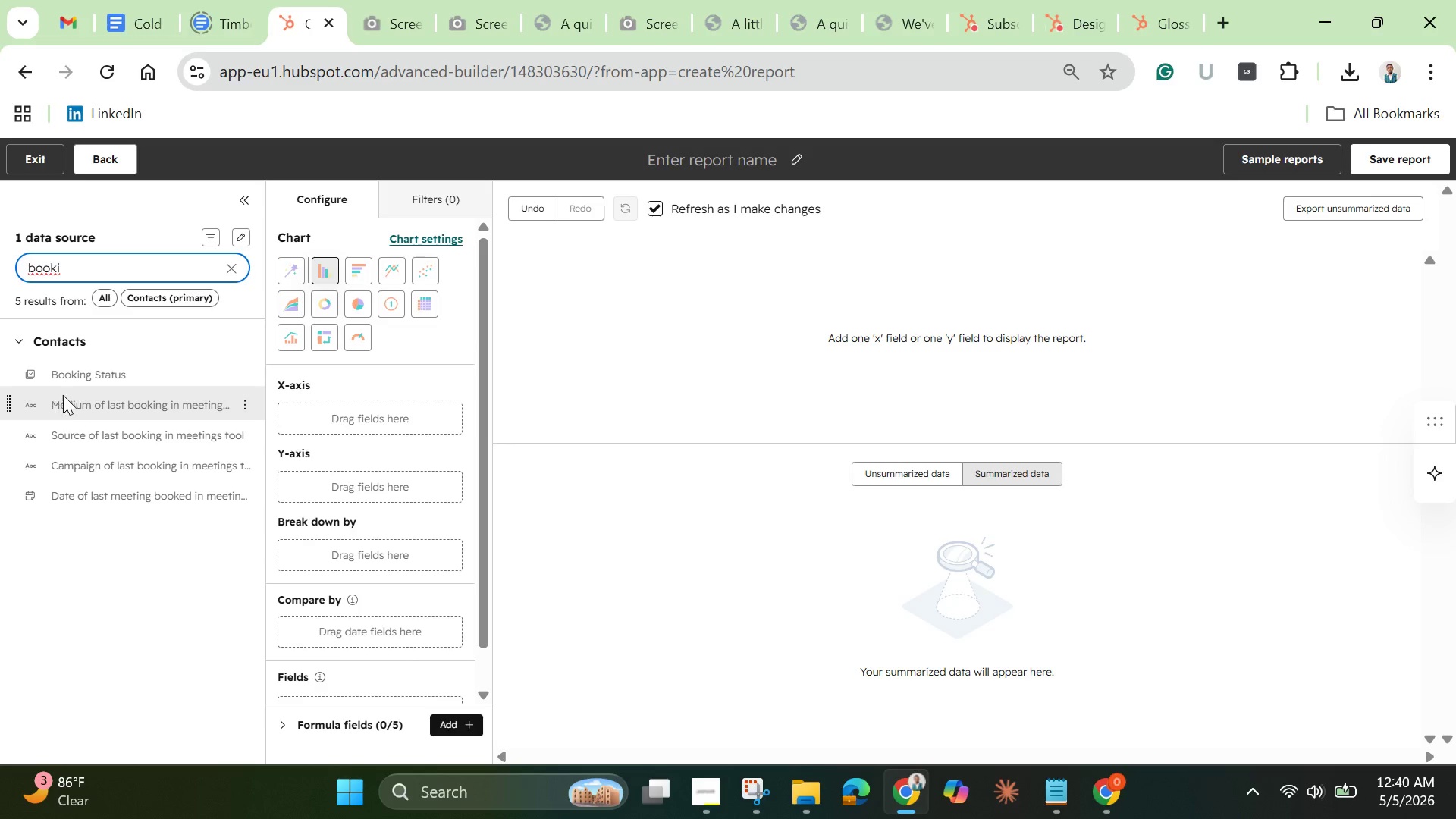 
left_click_drag(start_coordinate=[74, 373], to_coordinate=[268, 413])
 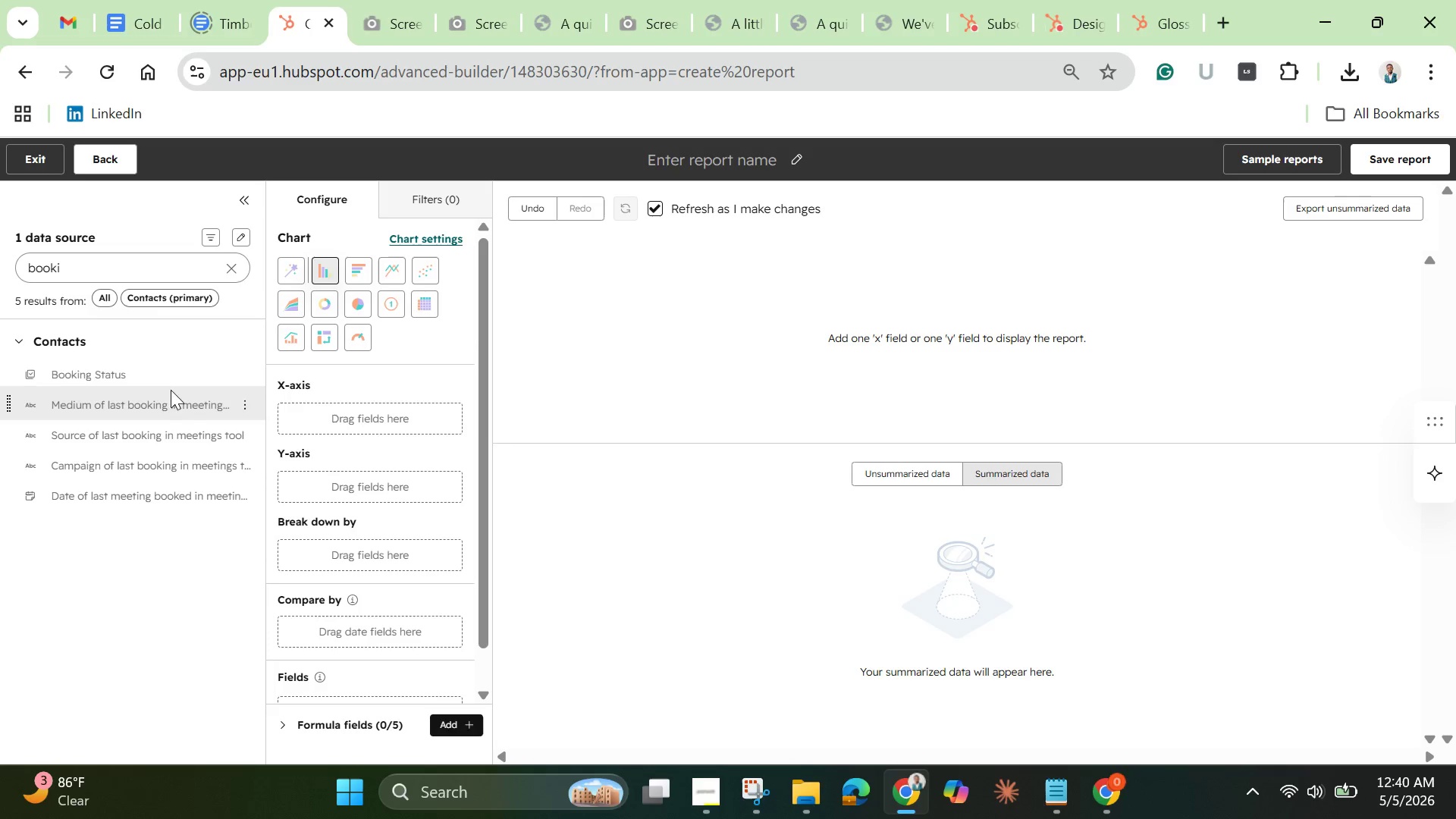 
left_click_drag(start_coordinate=[134, 366], to_coordinate=[293, 397])
 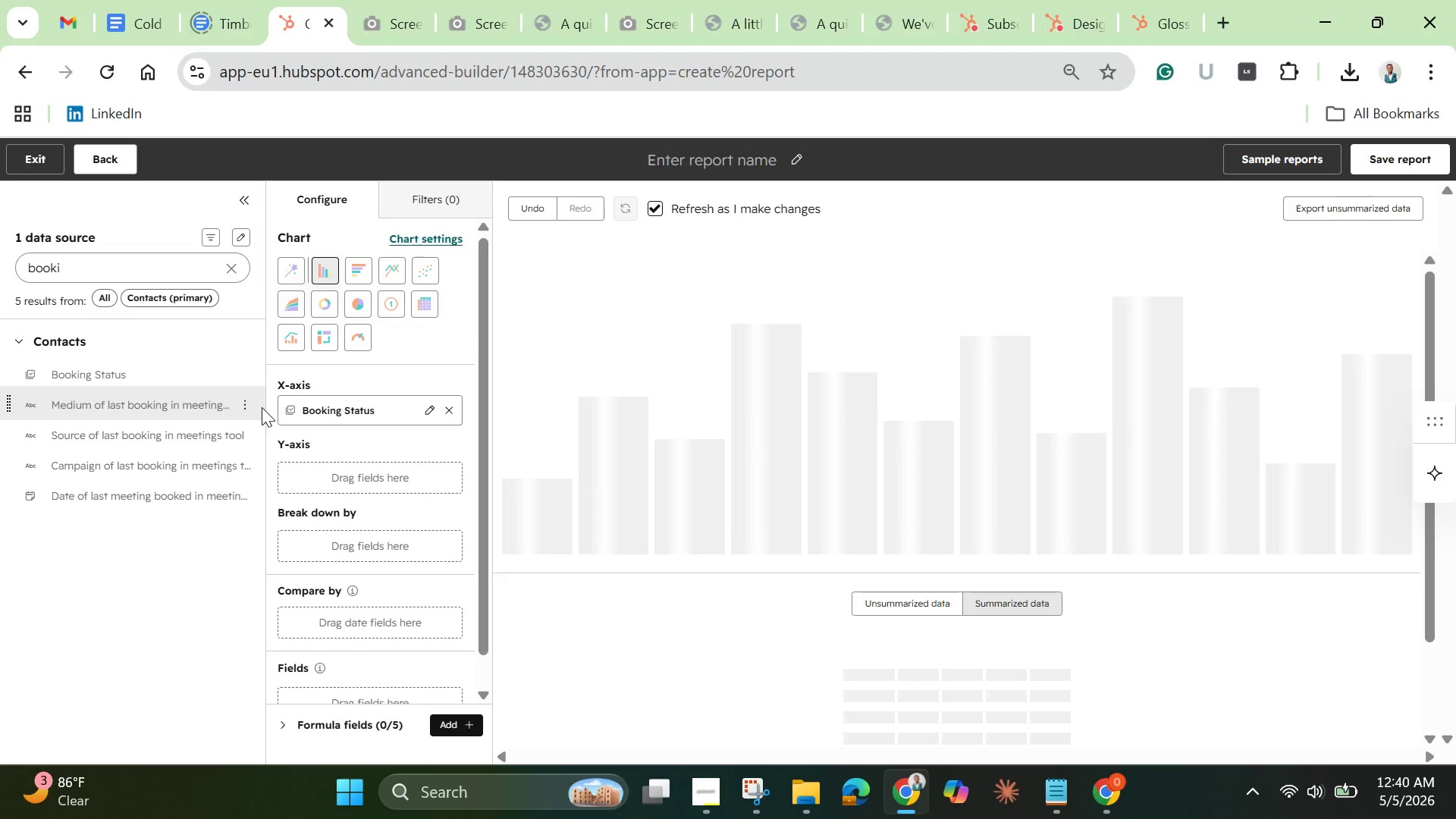 
mouse_move([243, 403])
 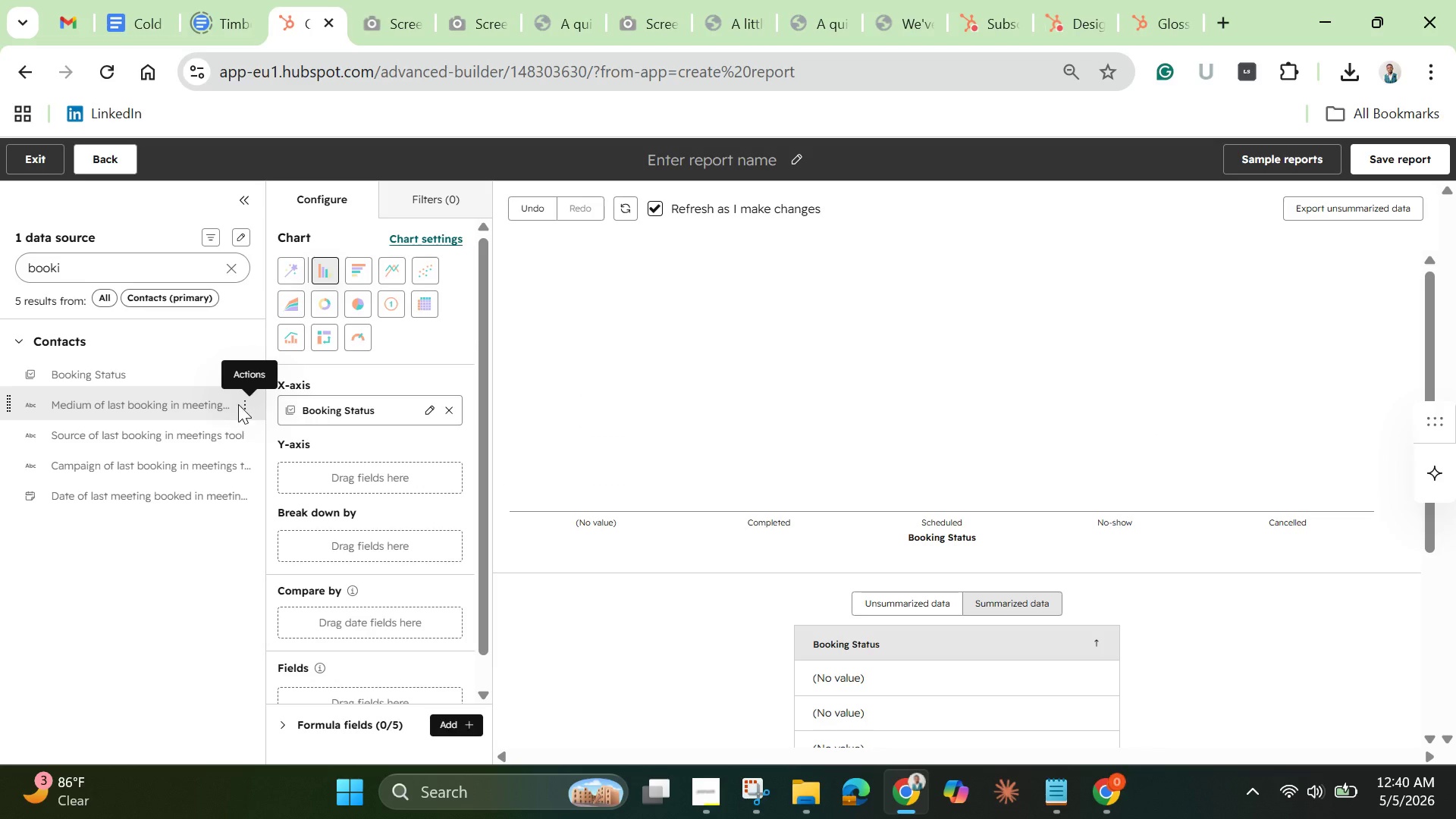 
mouse_move([226, 404])
 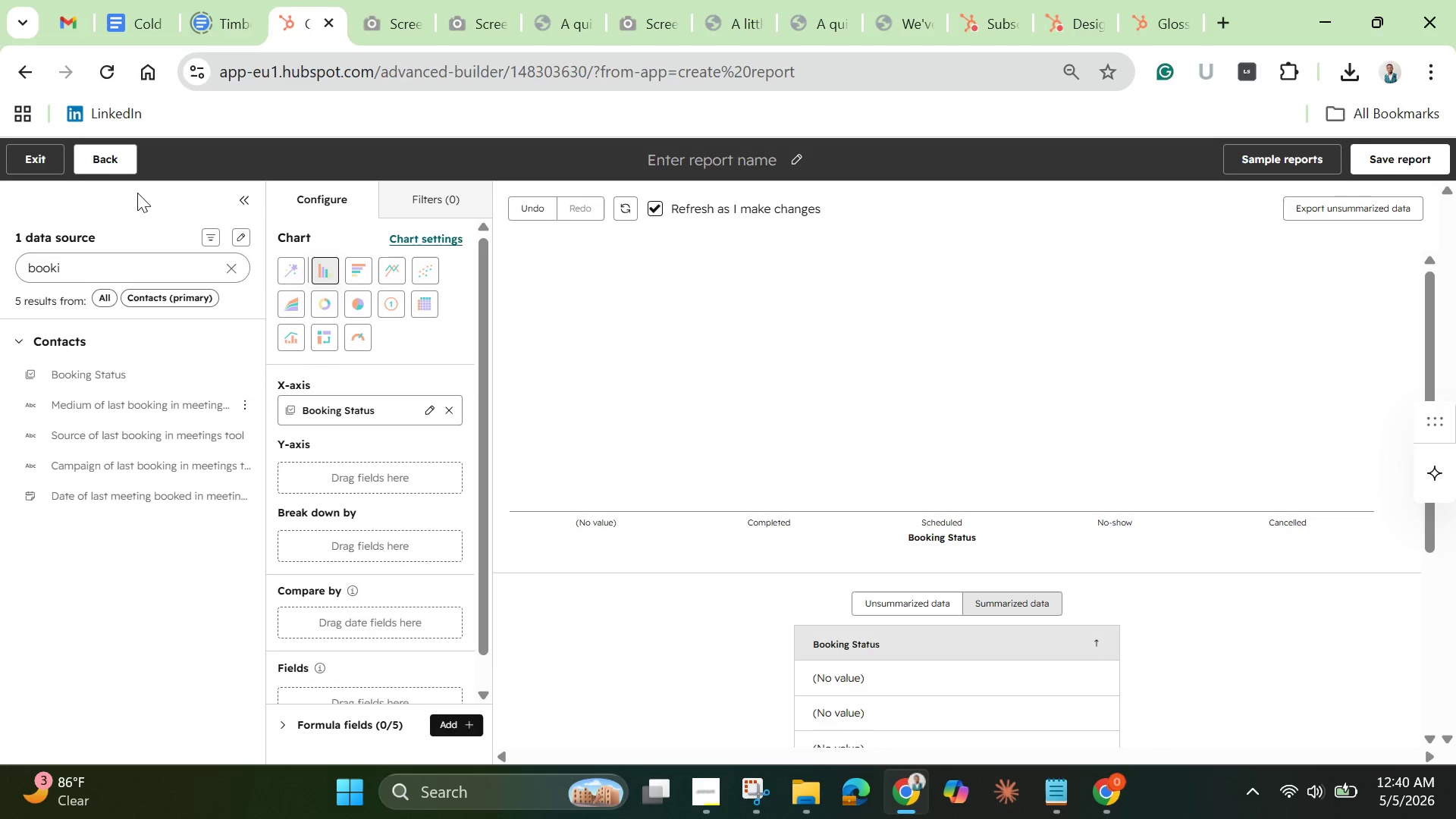 
left_click([114, 154])
 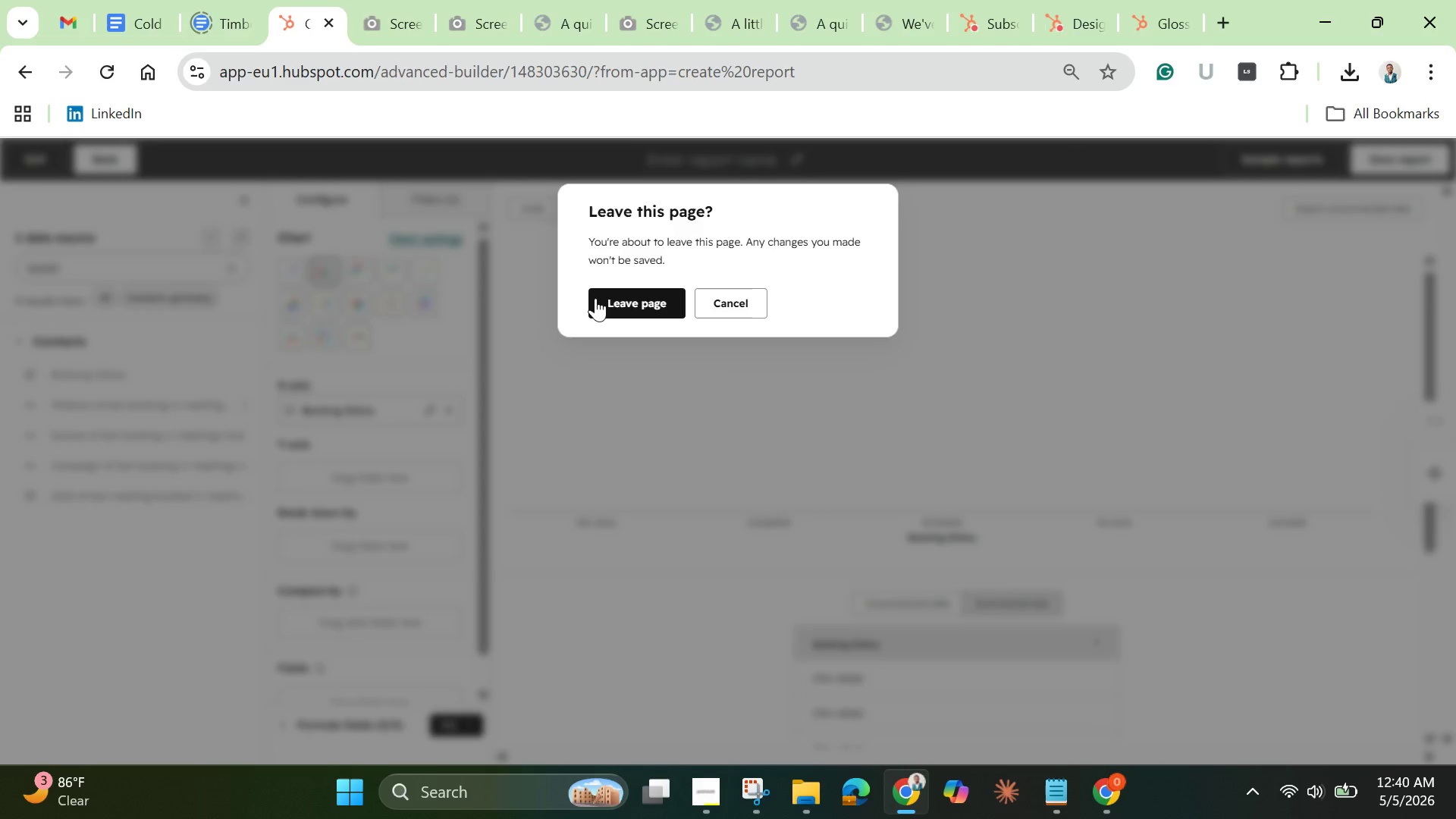 
left_click([601, 300])
 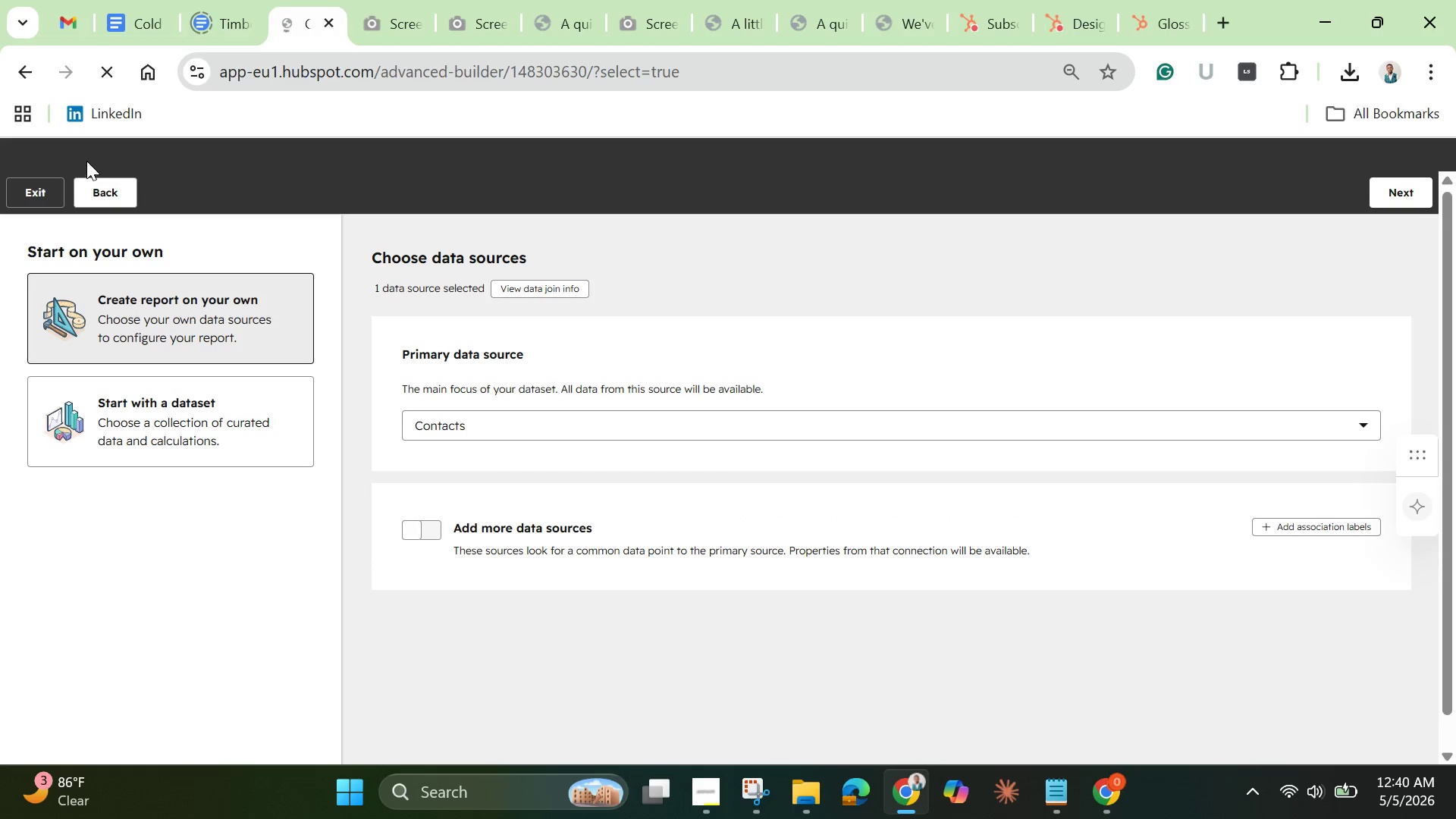 
wait(7.36)
 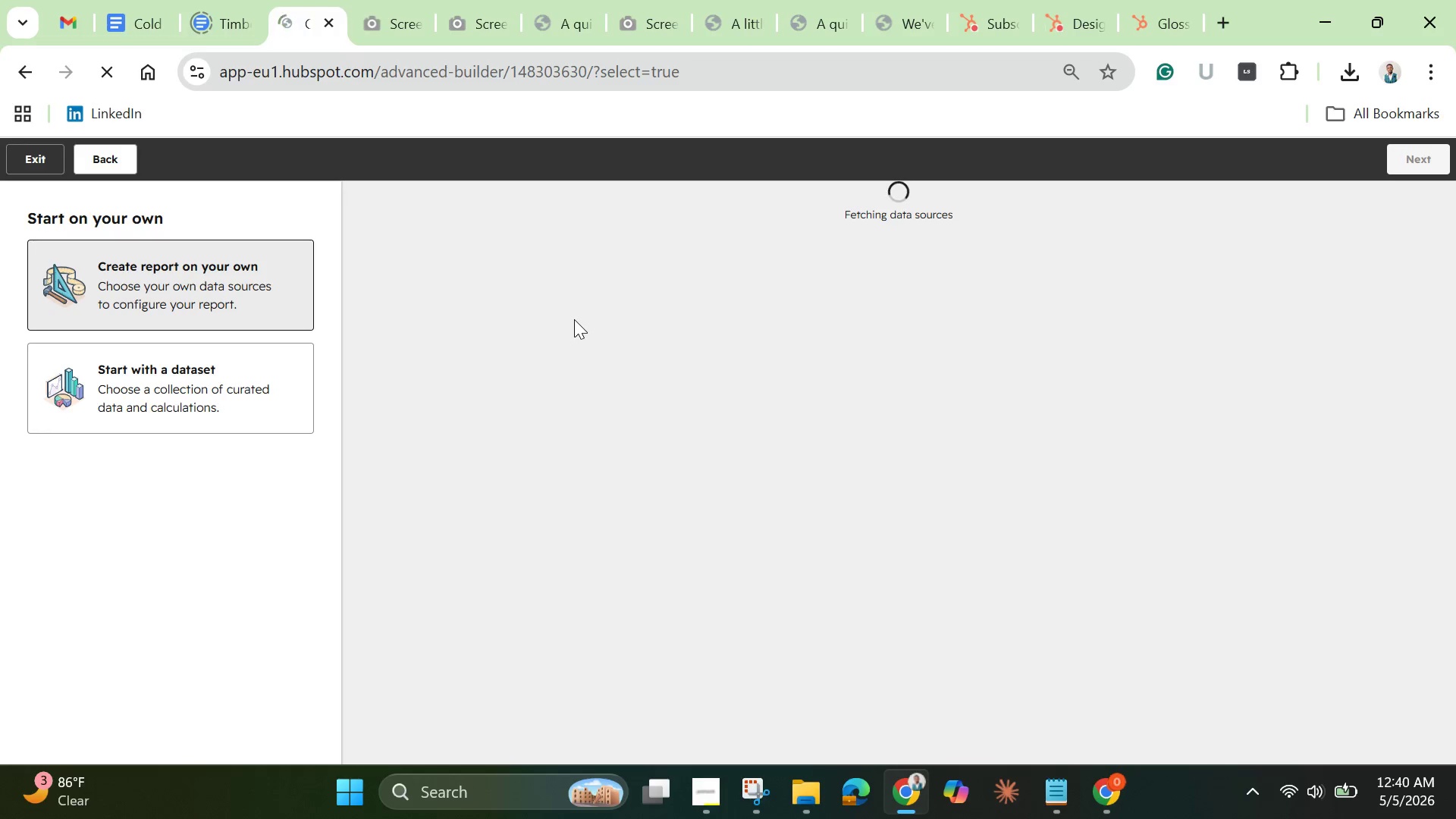 
left_click([103, 165])
 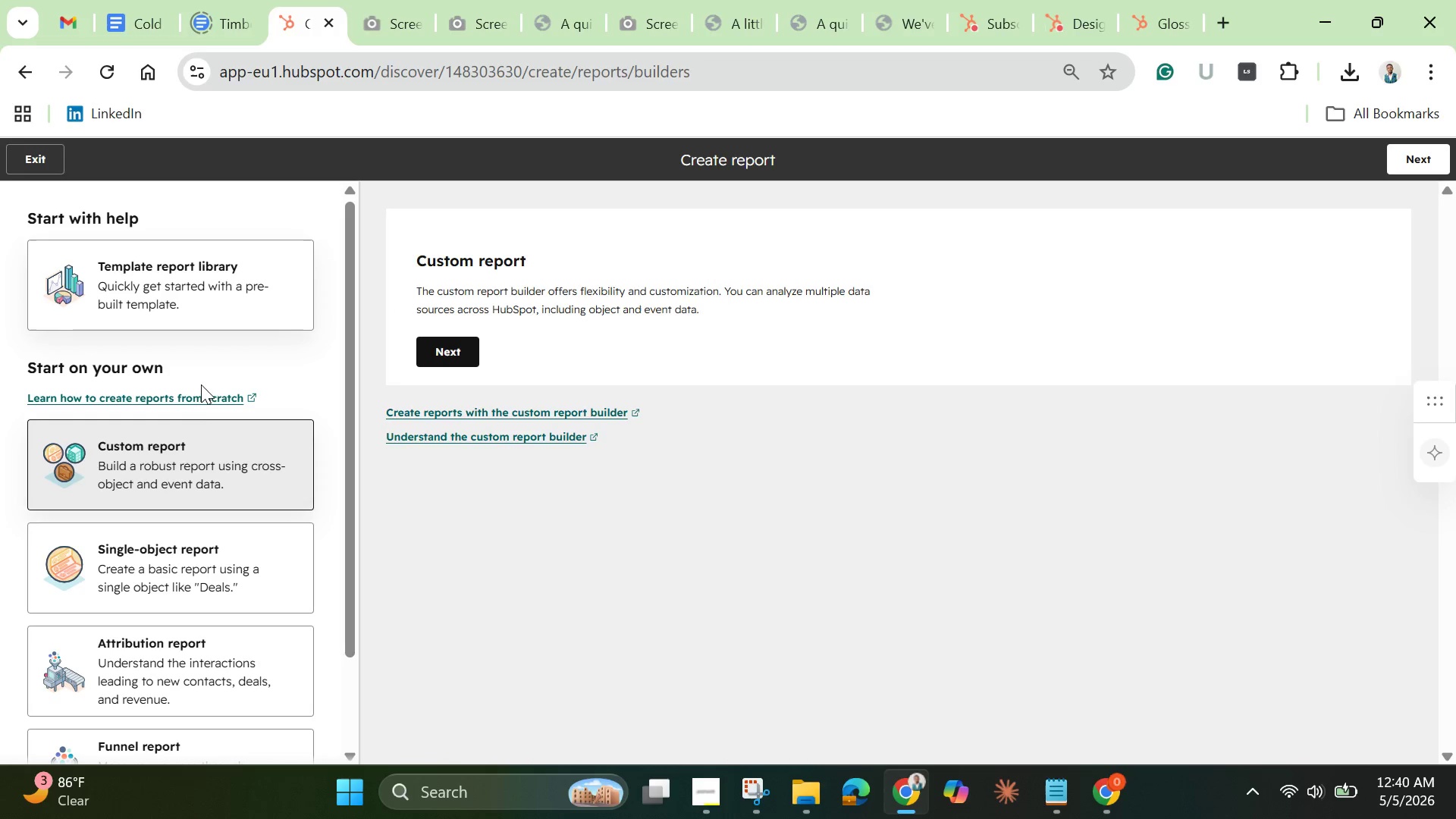 
wait(9.45)
 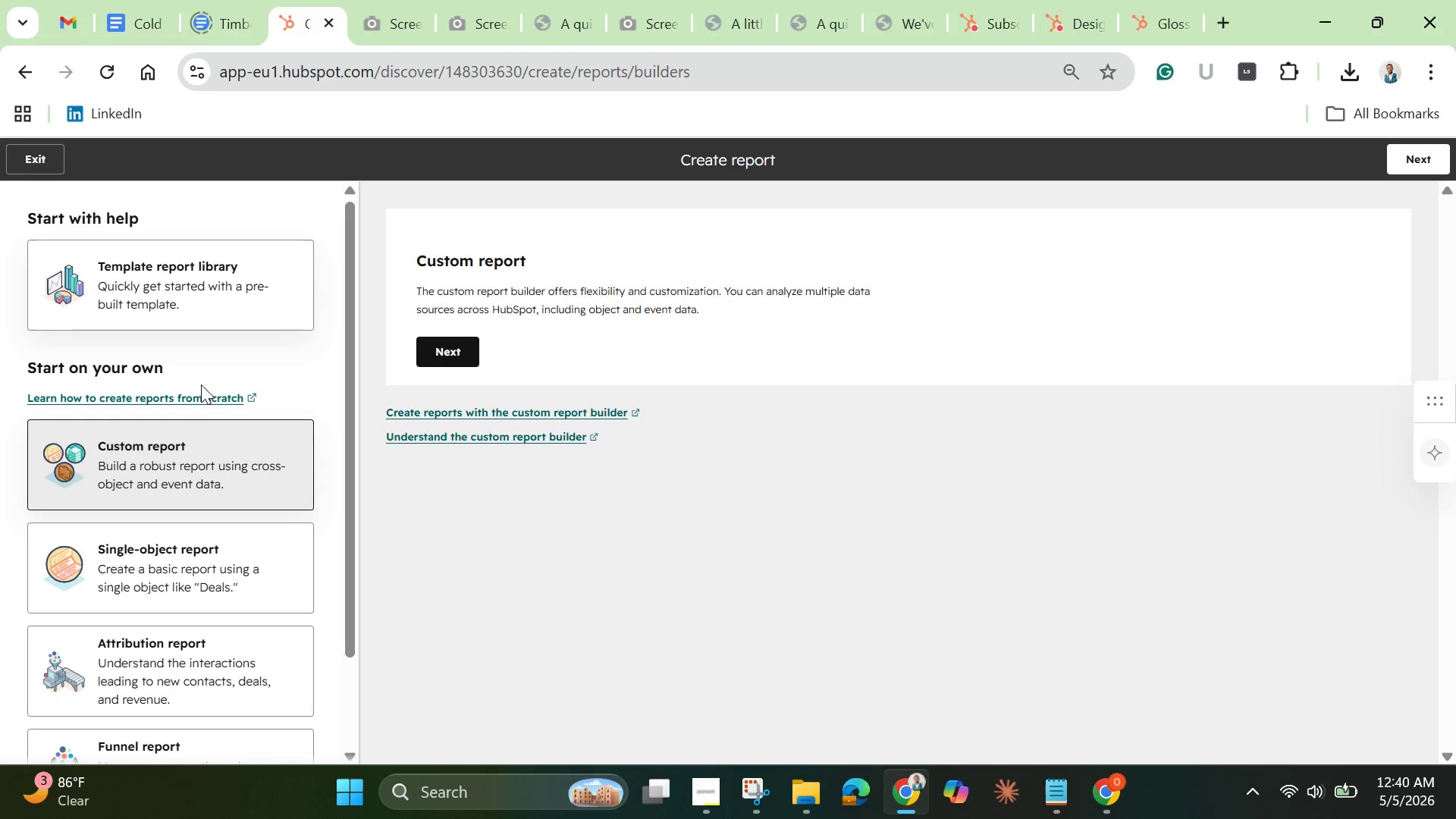 
scroll: coordinate [263, 581], scroll_direction: up, amount: 7.0
 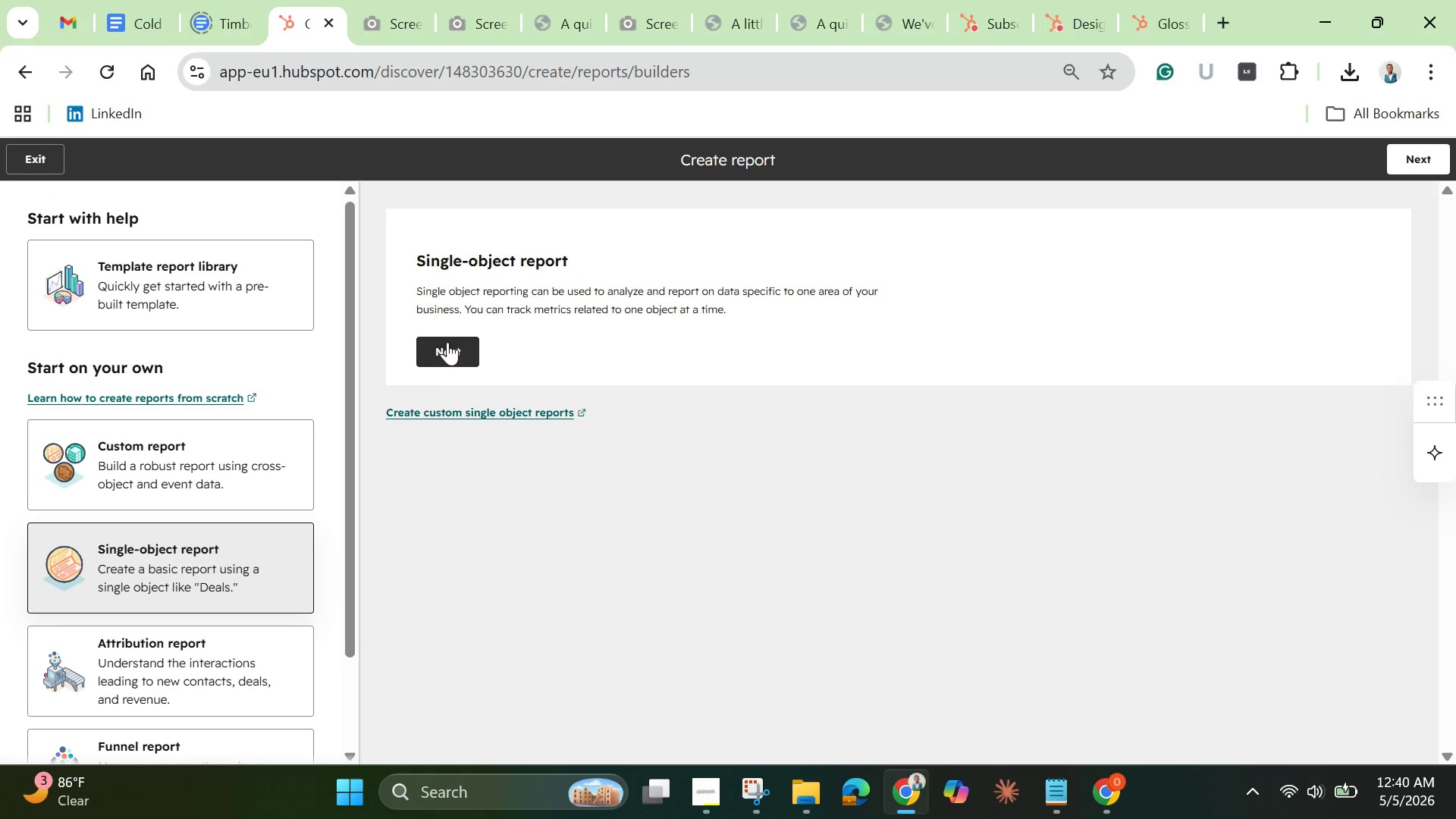 
left_click([447, 340])
 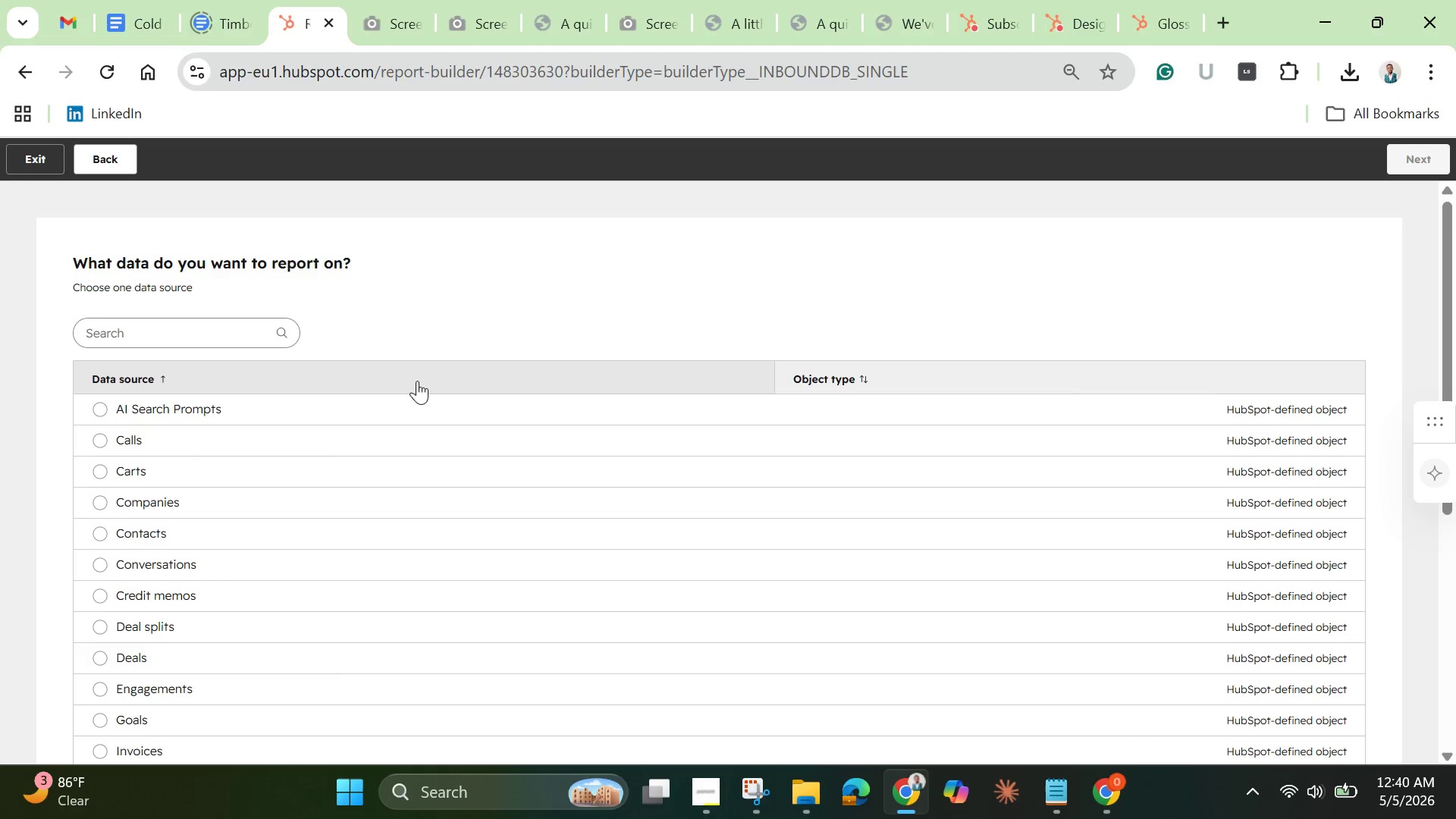 
wait(5.95)
 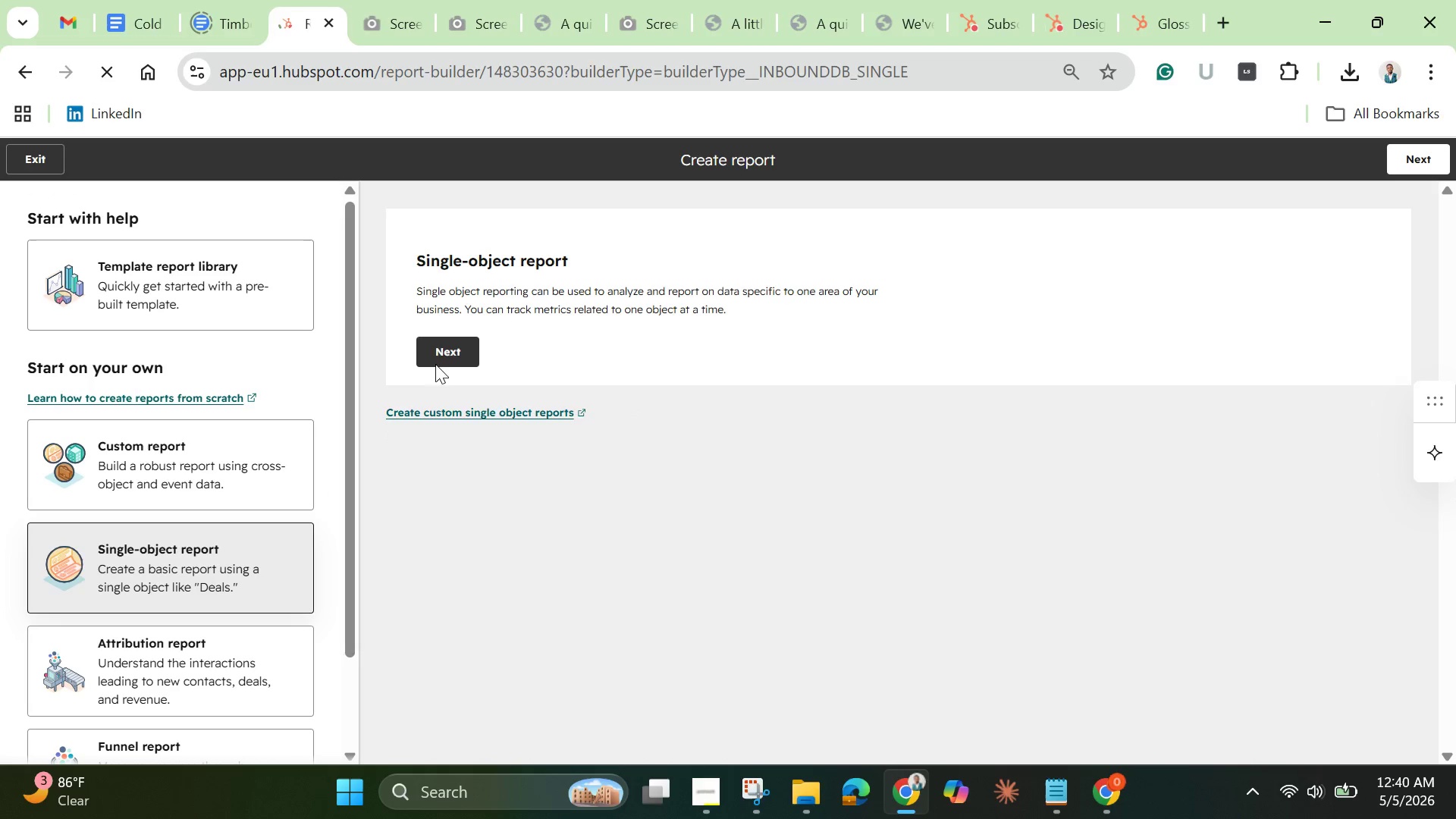 
scroll: coordinate [236, 537], scroll_direction: up, amount: 8.0
 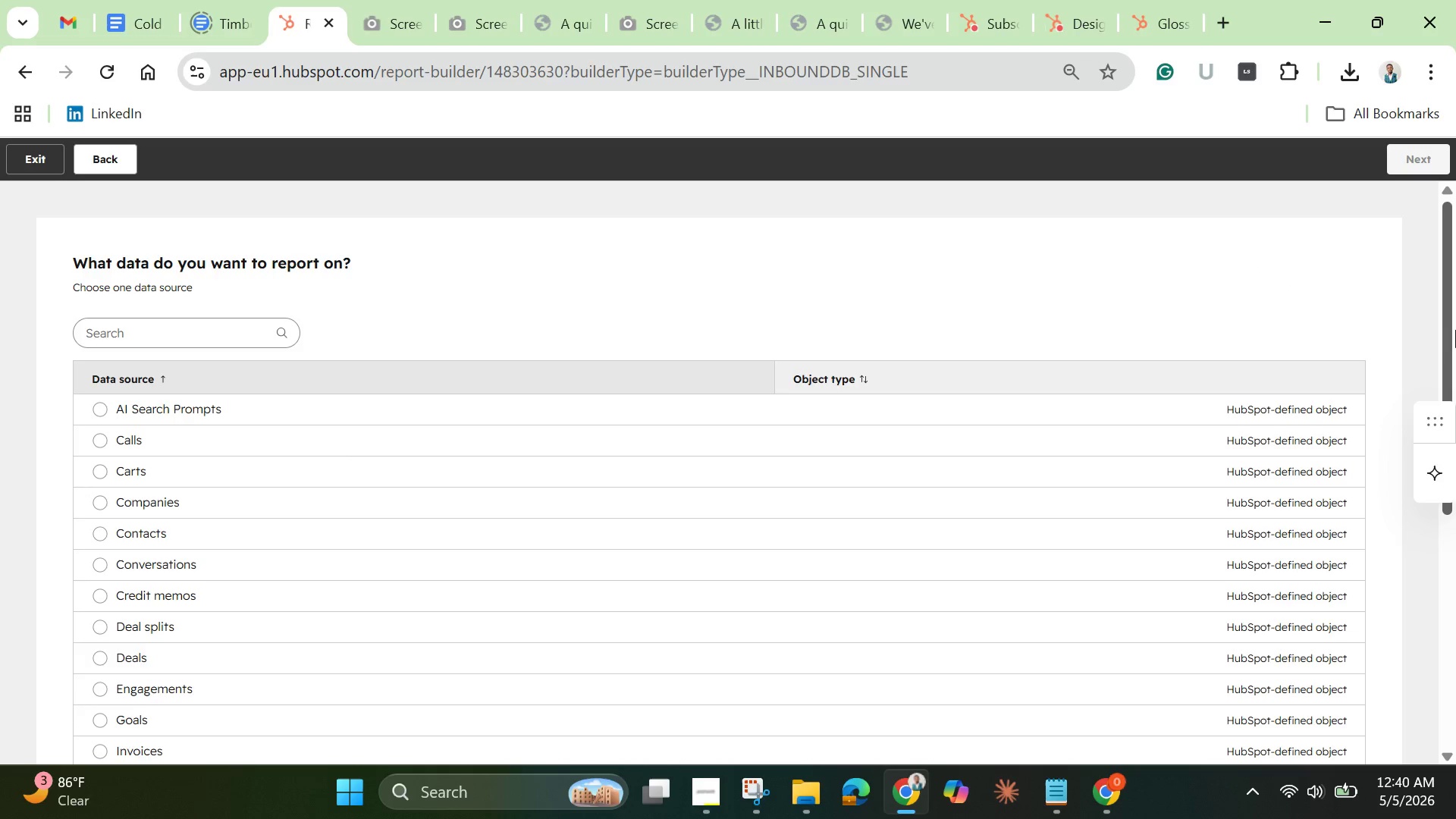 
left_click_drag(start_coordinate=[1439, 348], to_coordinate=[1422, 572])
 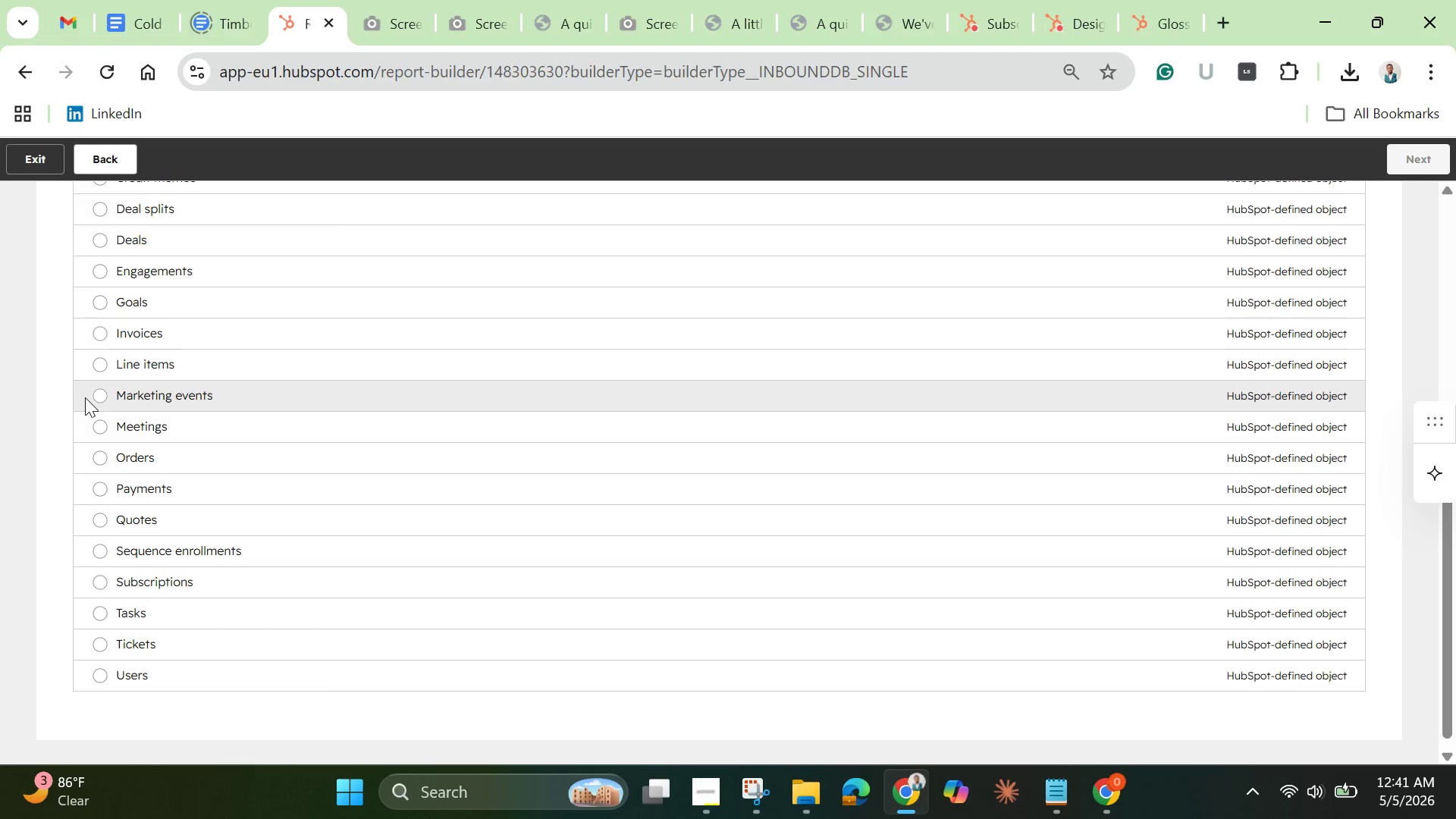 
left_click([86, 396])
 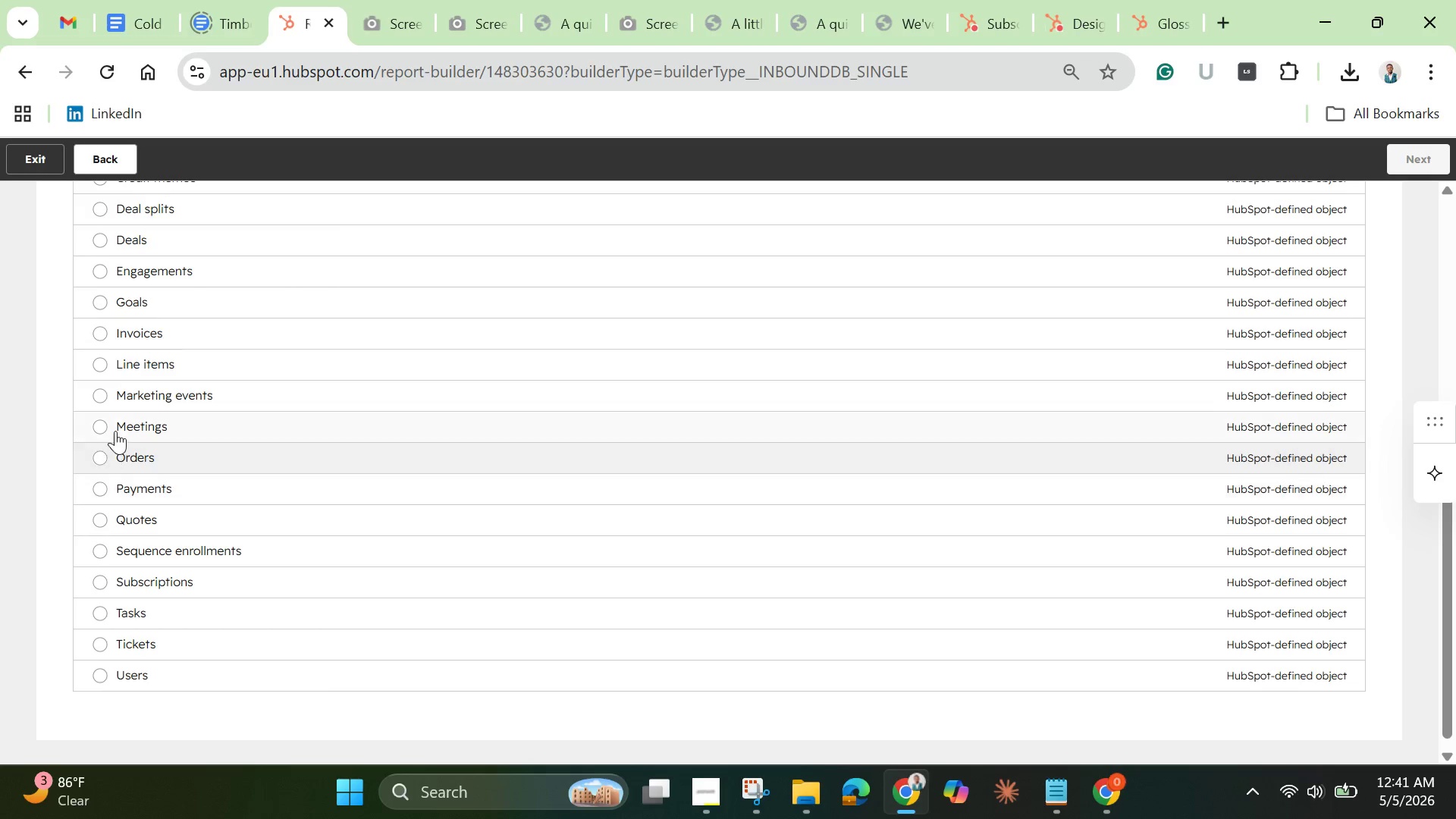 
left_click([104, 401])
 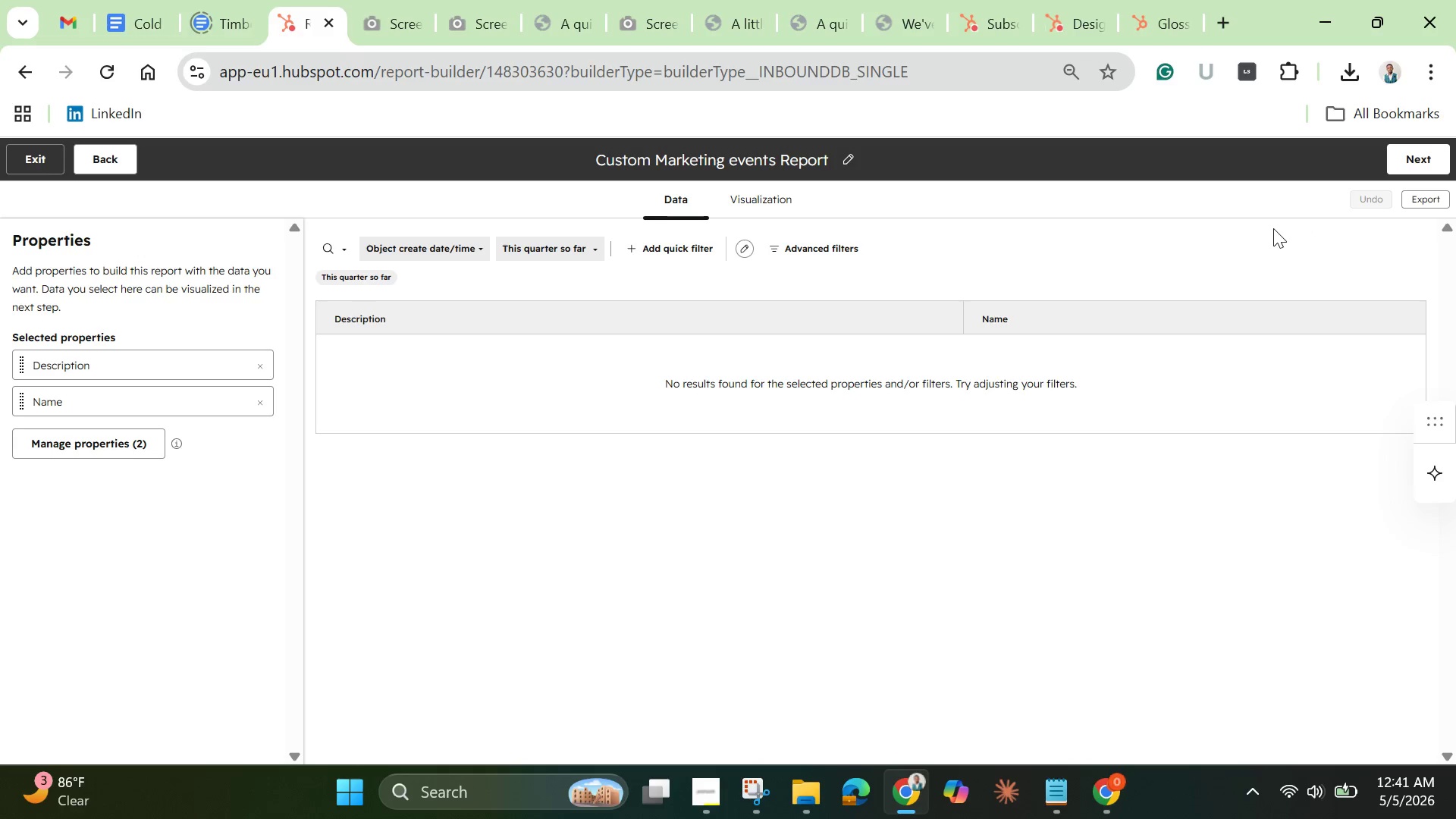 
wait(10.56)
 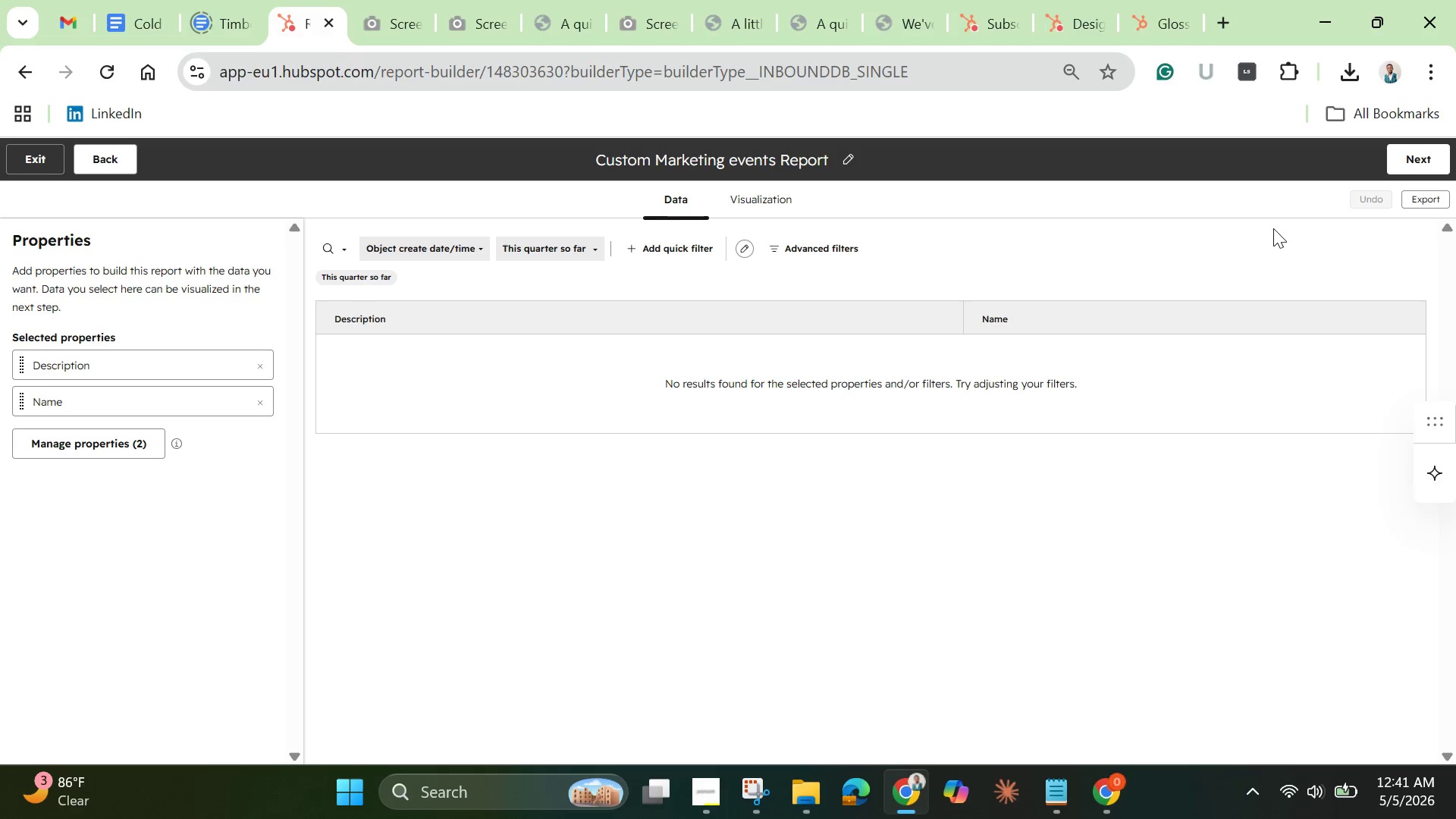 
left_click([840, 149])
 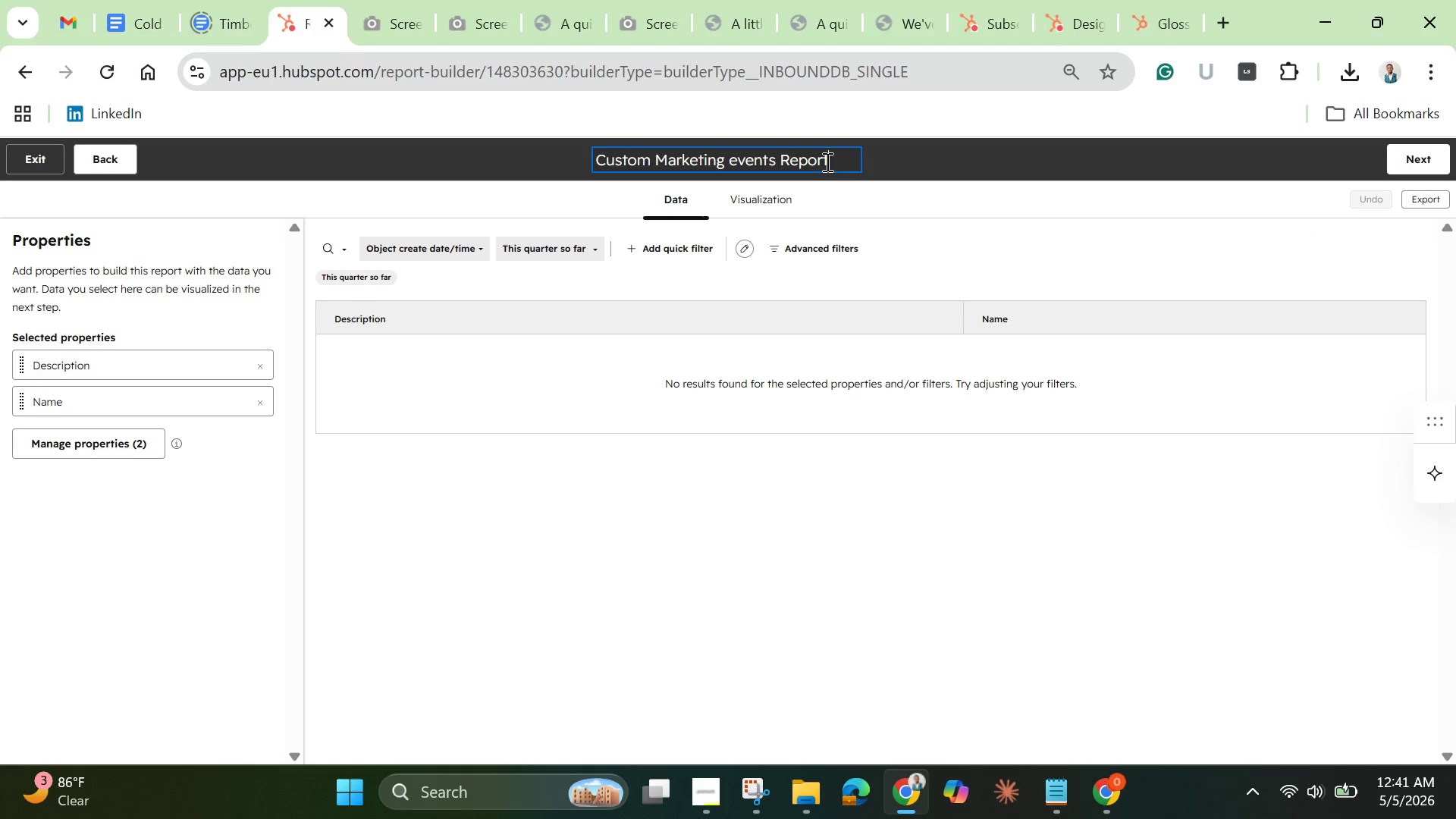 
double_click([826, 162])
 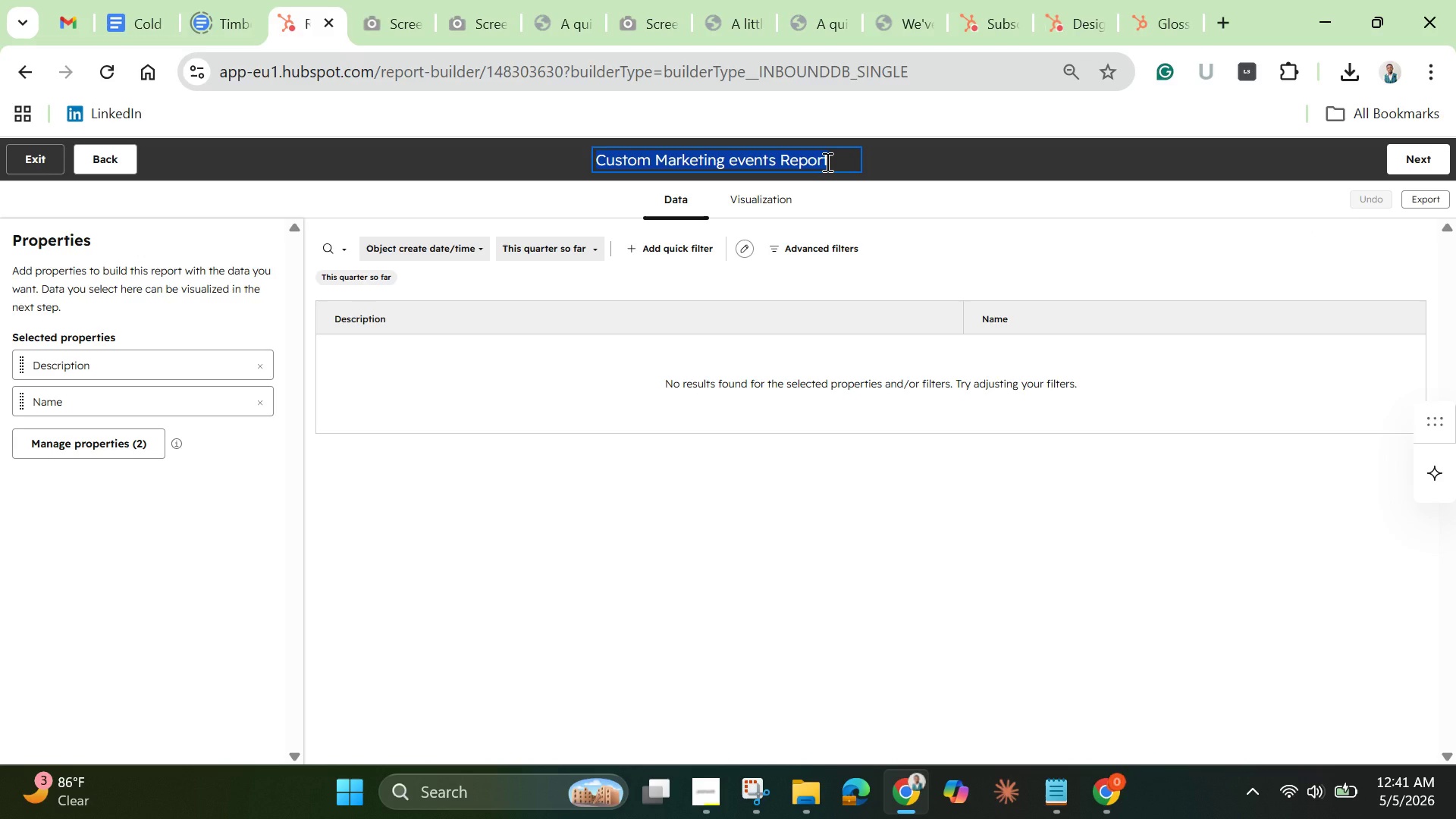 
triple_click([826, 162])
 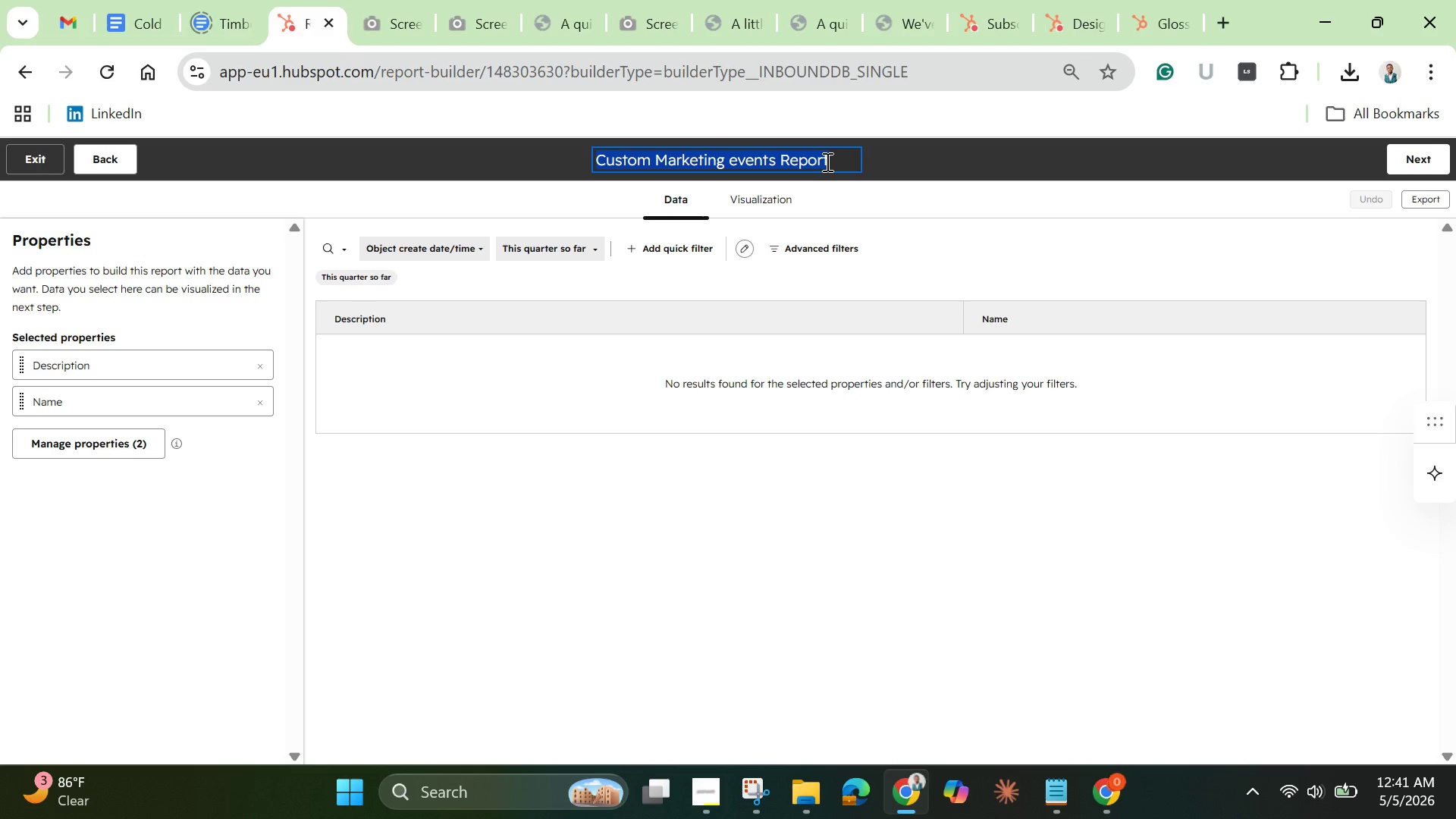 
triple_click([826, 162])
 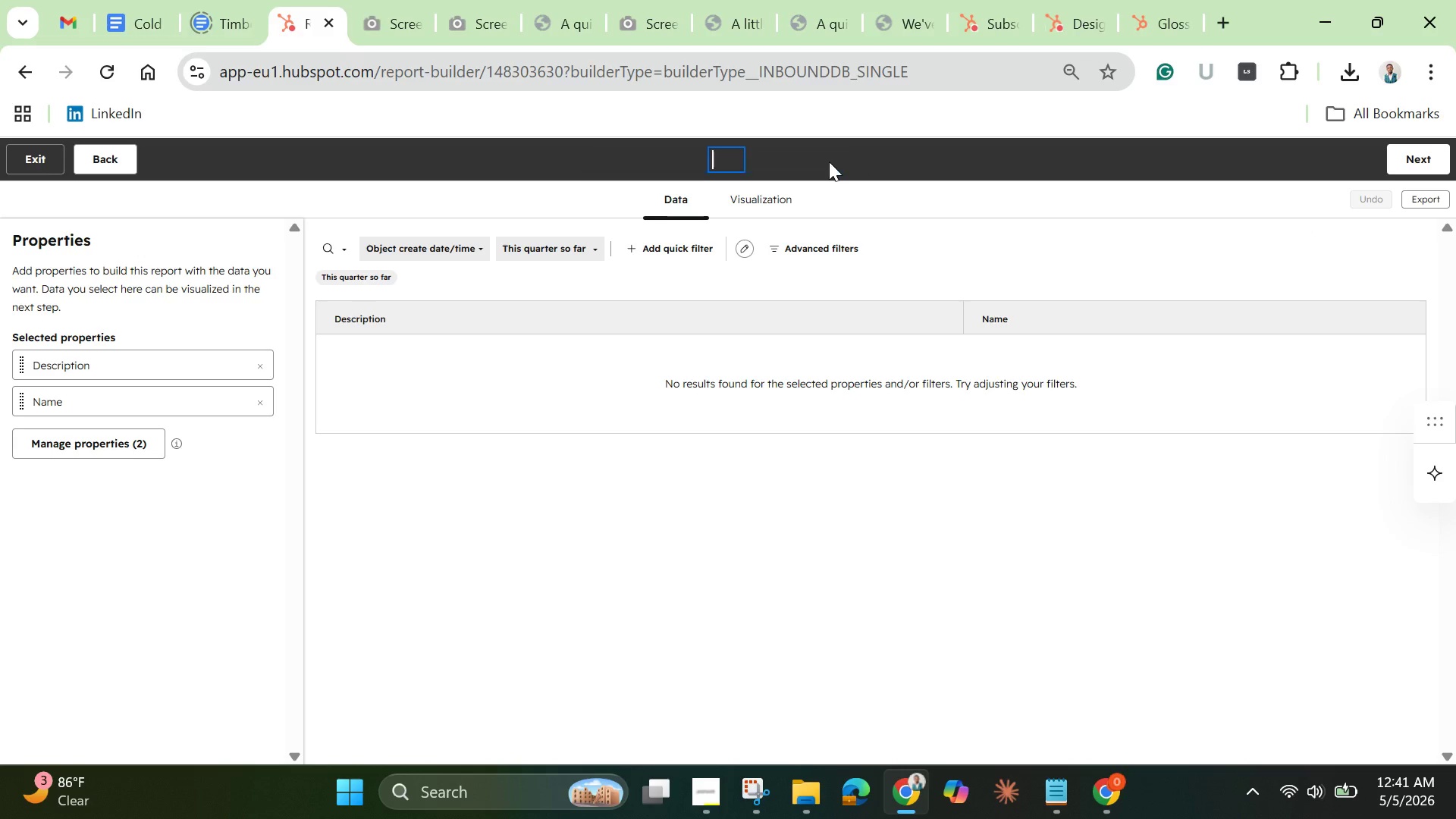 
key(Backspace)
 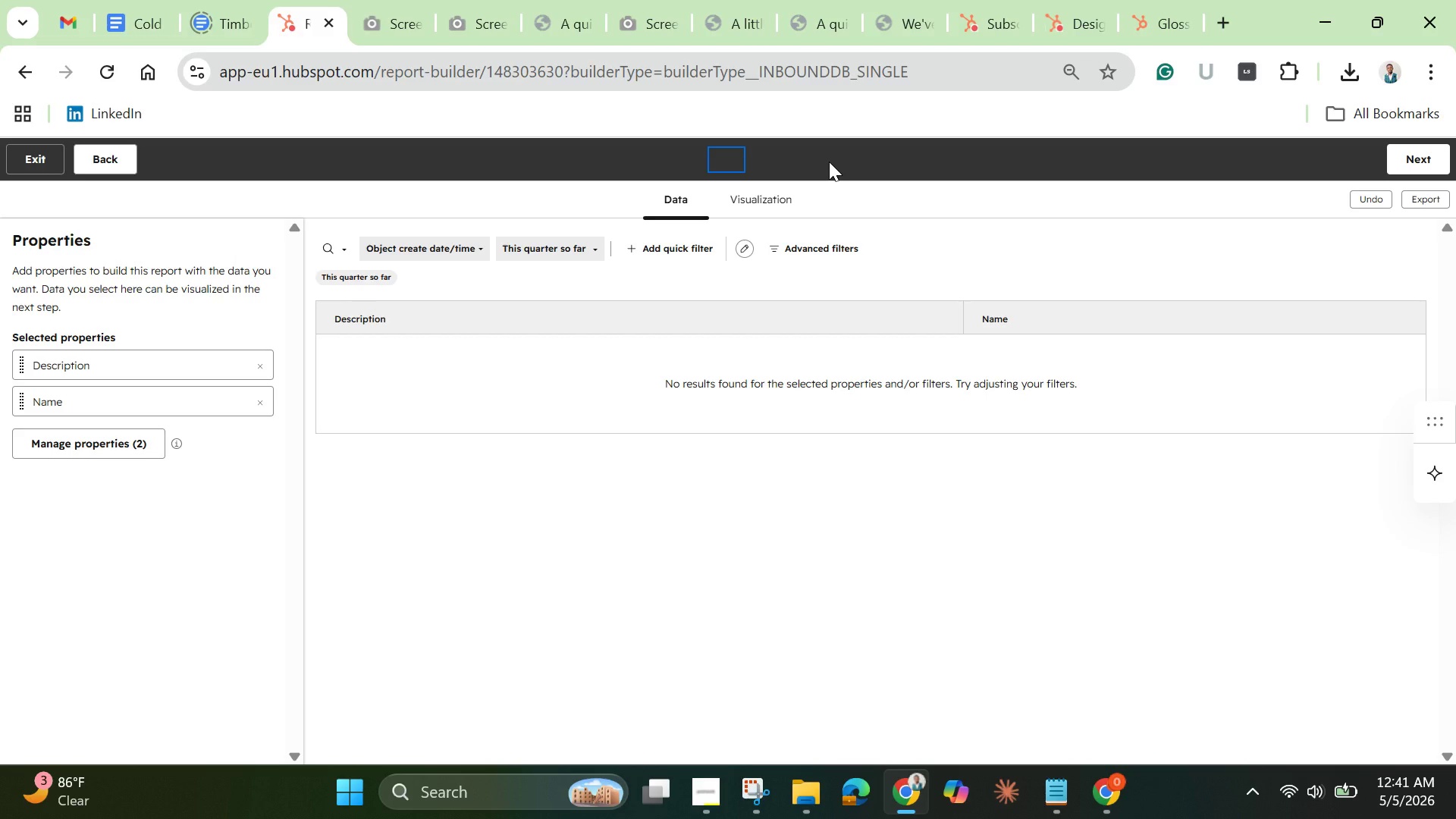 
wait(14.34)
 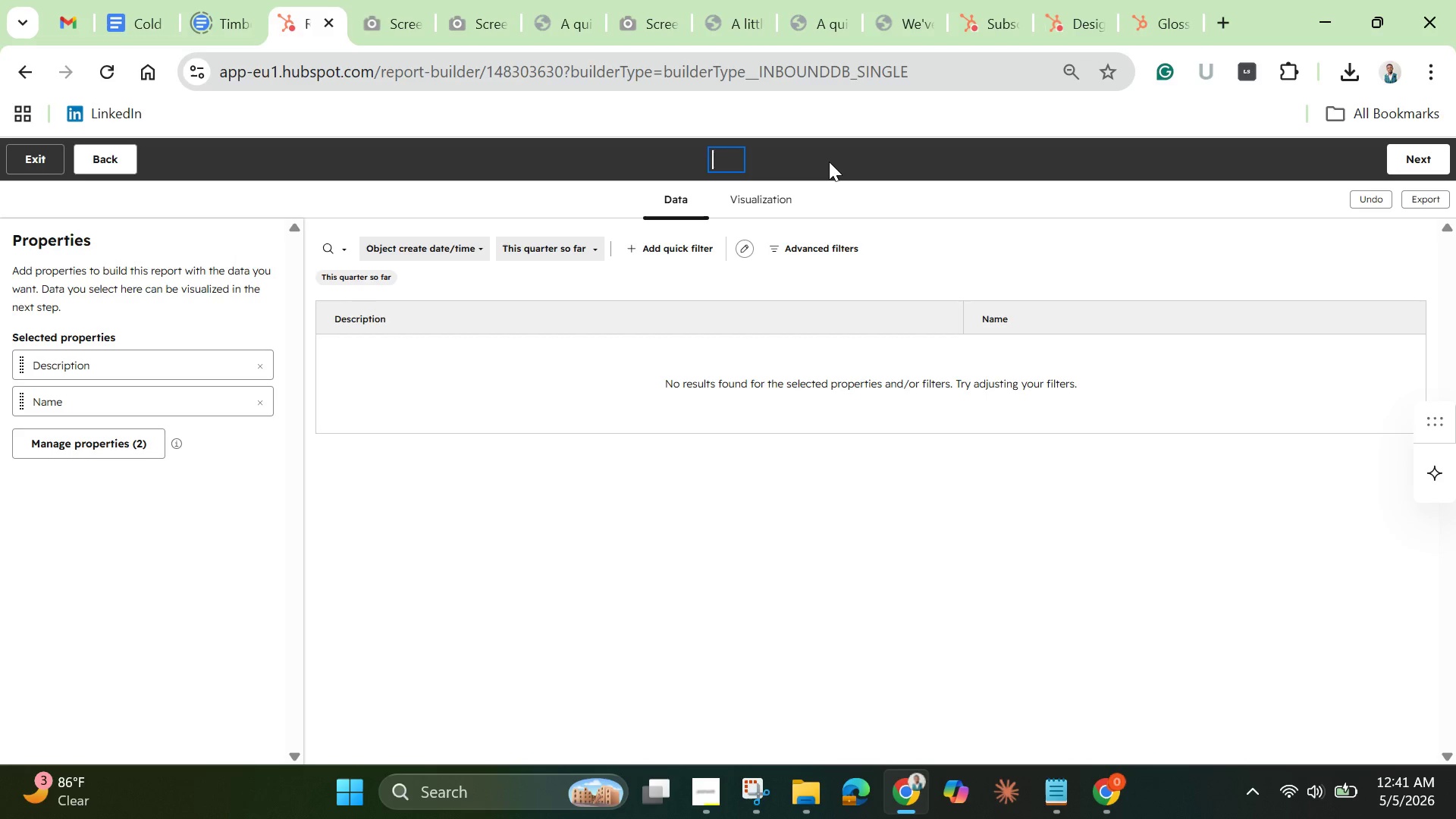 
type(Gloss & Glaze )
 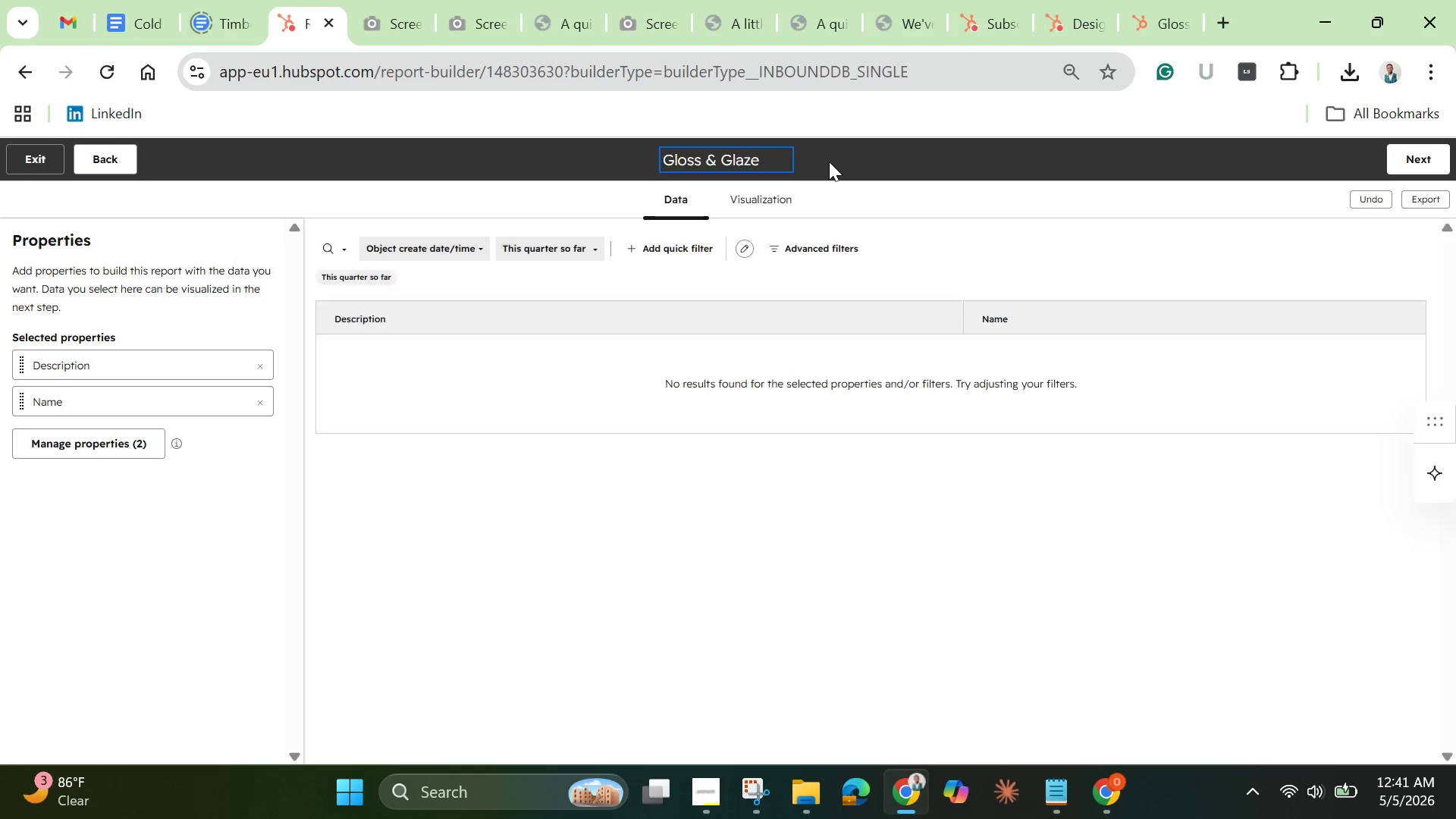 
wait(5.55)
 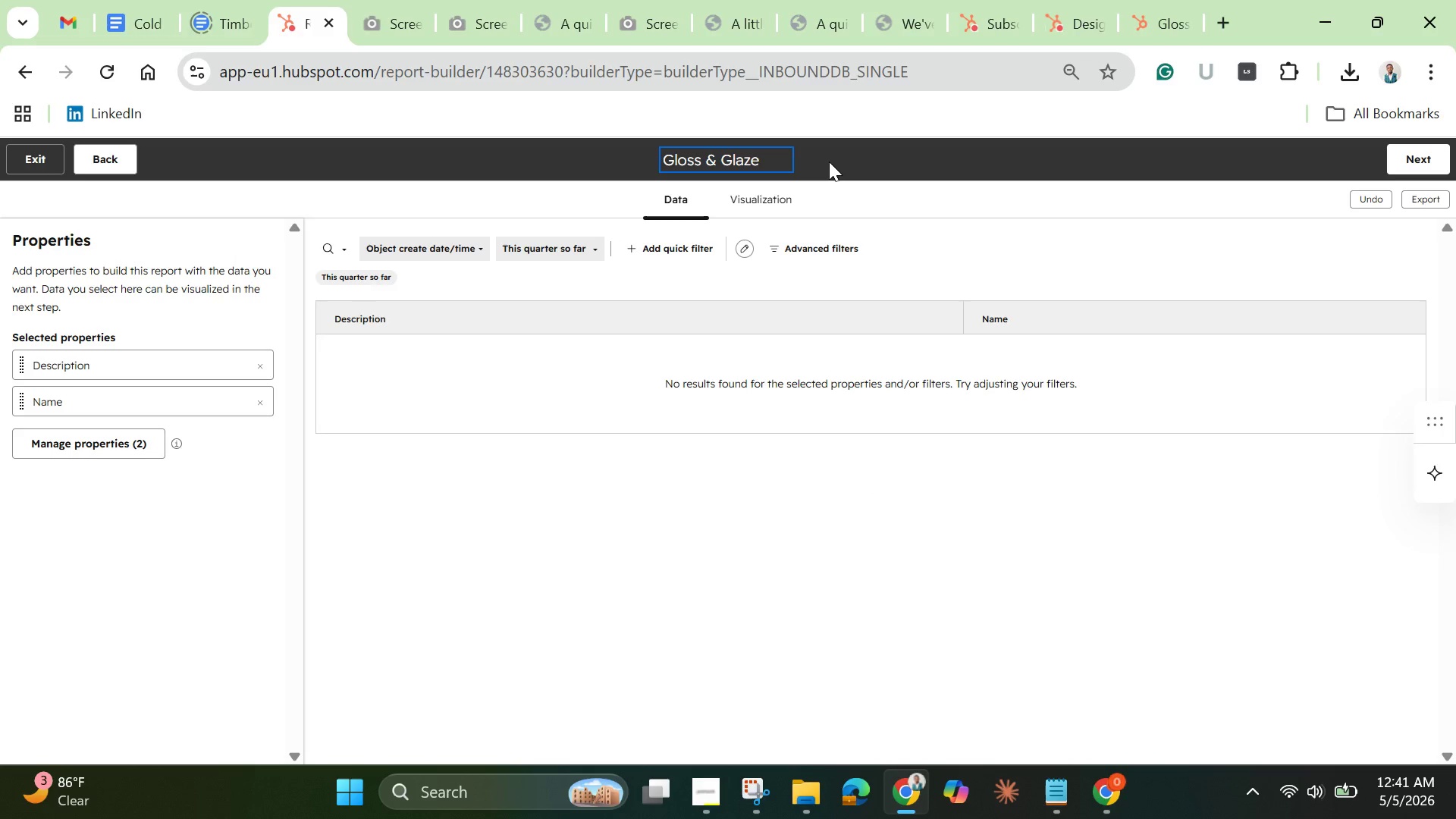 
type(Camp)
 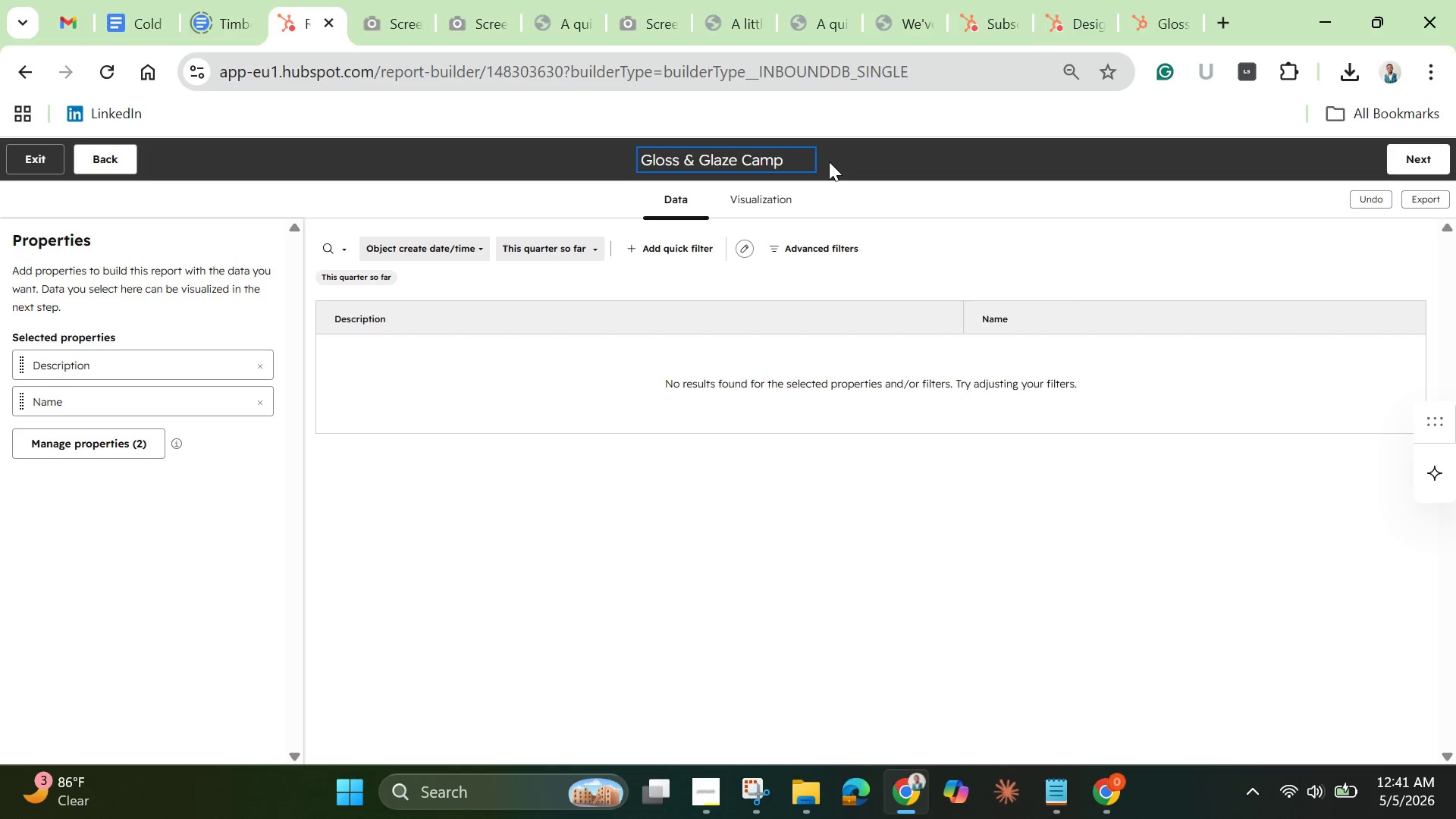 
type(aign)
 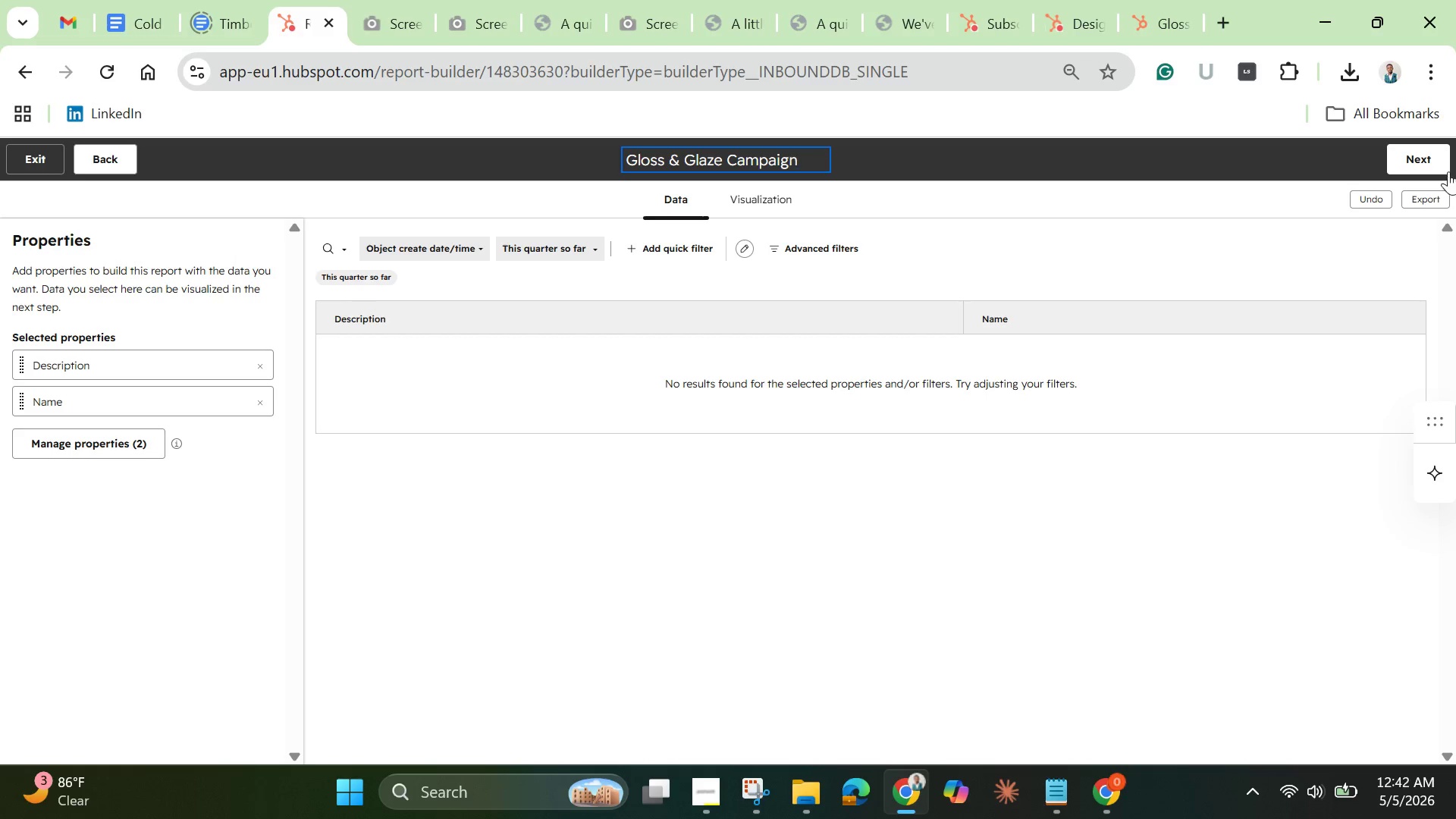 
left_click([1440, 156])
 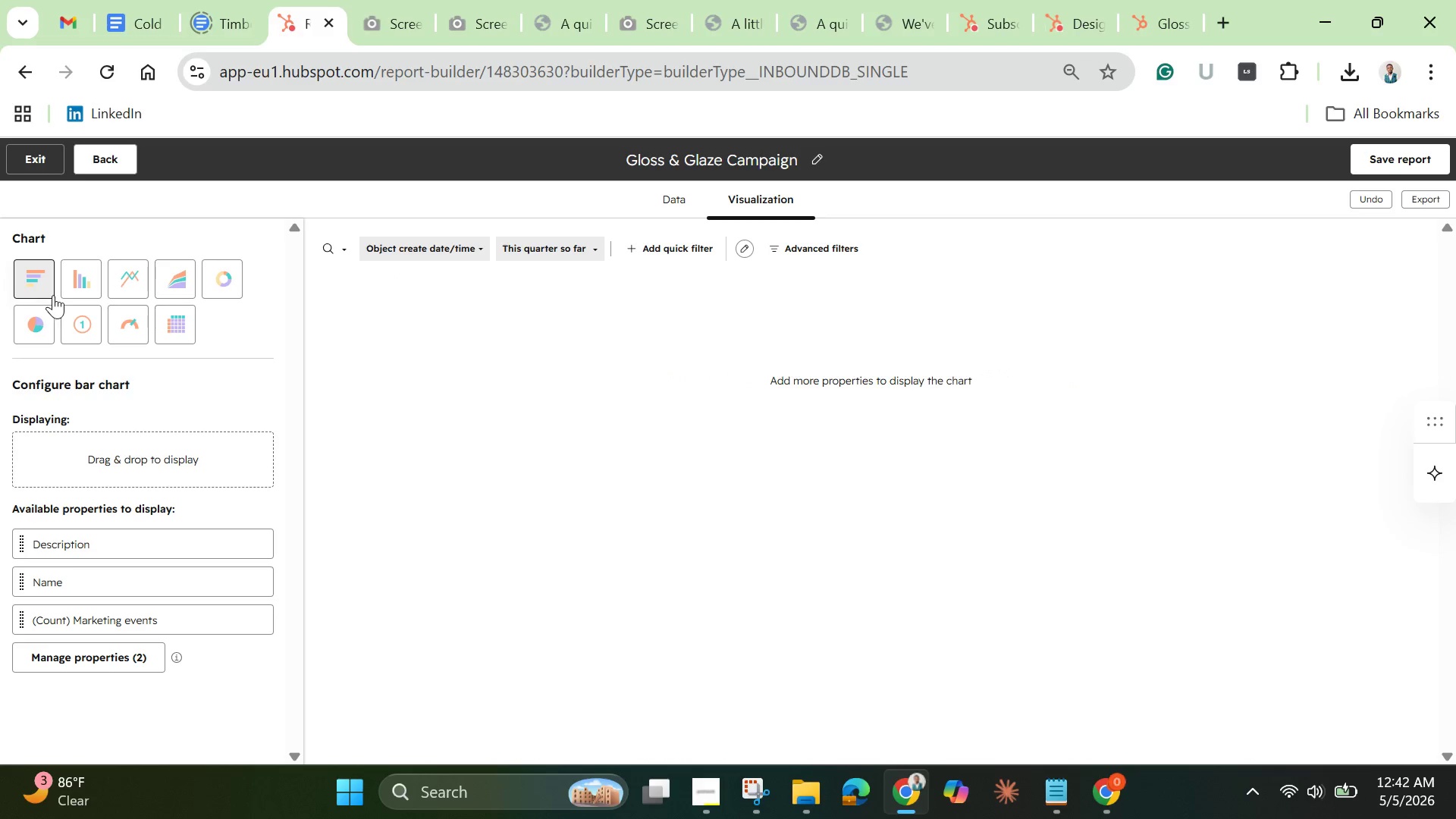 
left_click([81, 281])
 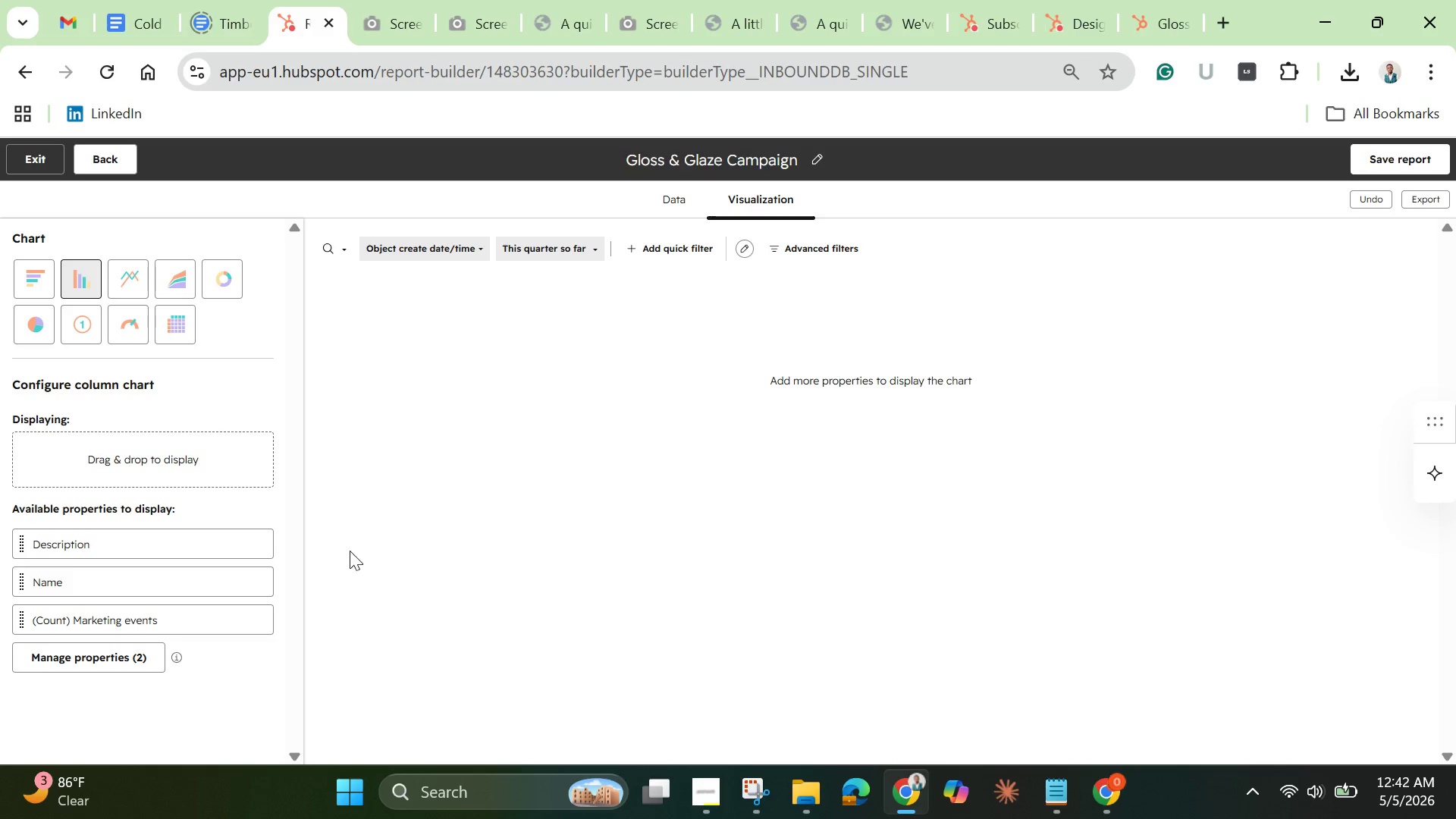 
wait(8.84)
 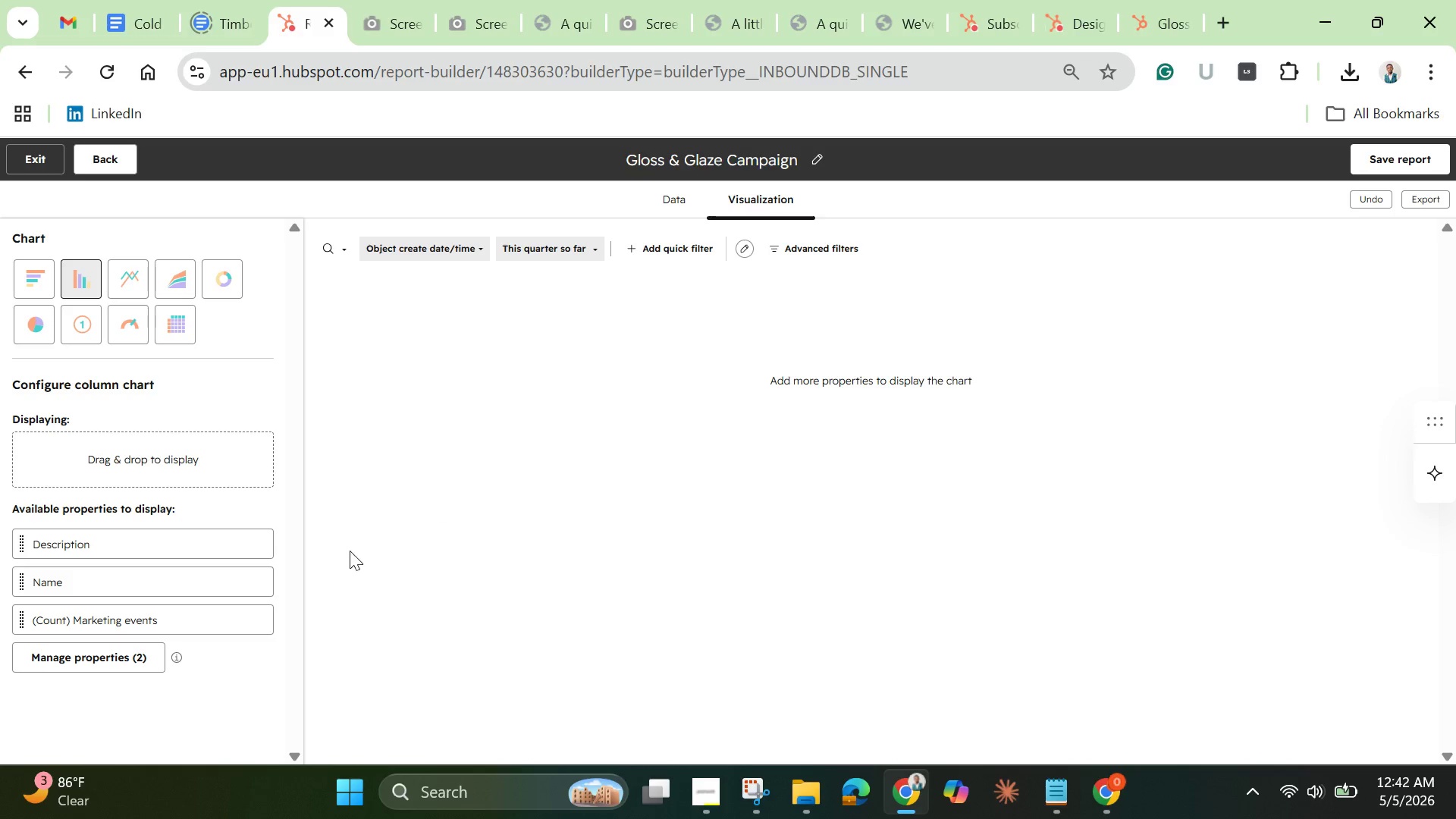 
left_click([134, 548])
 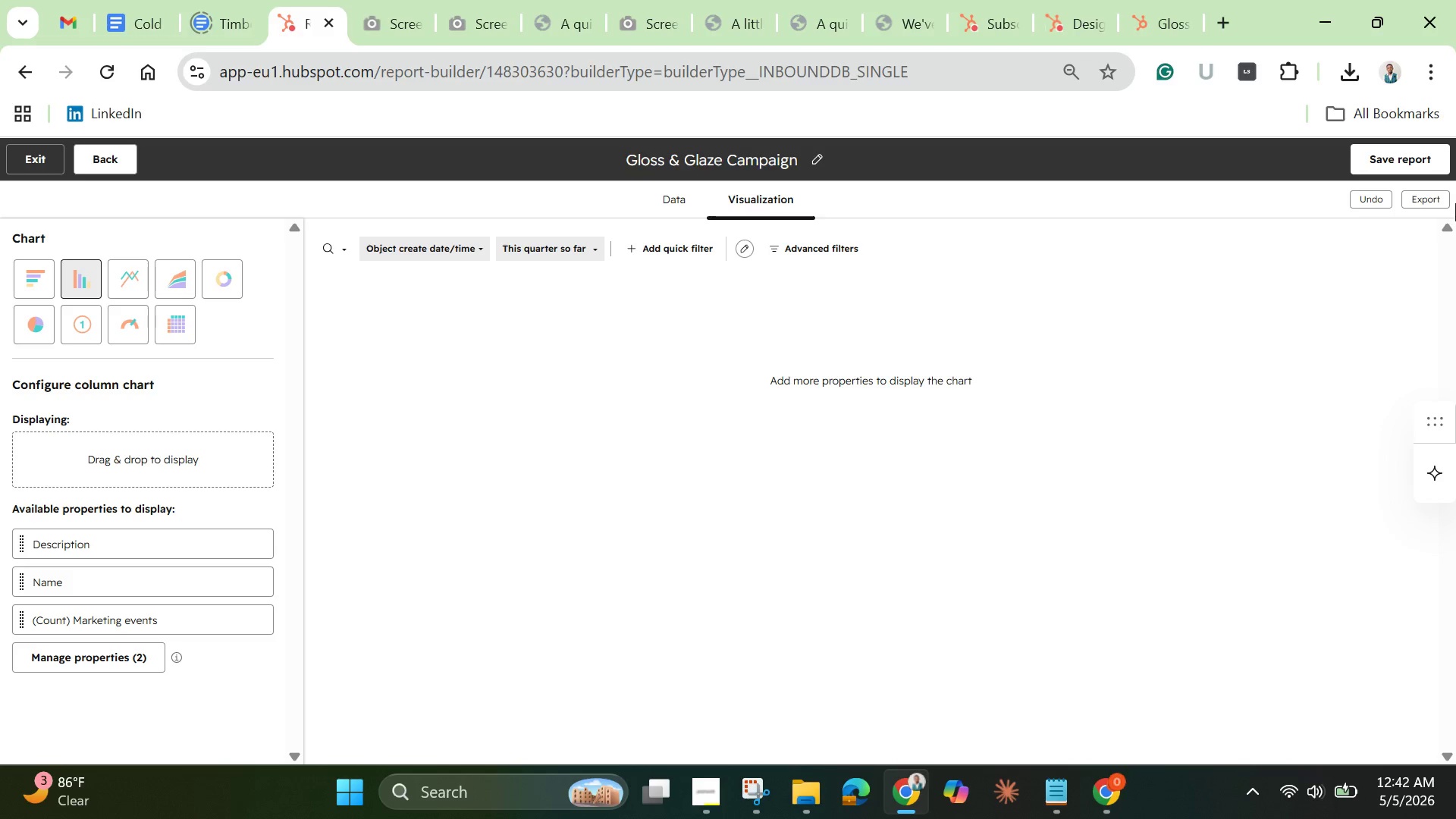 
left_click([1383, 154])
 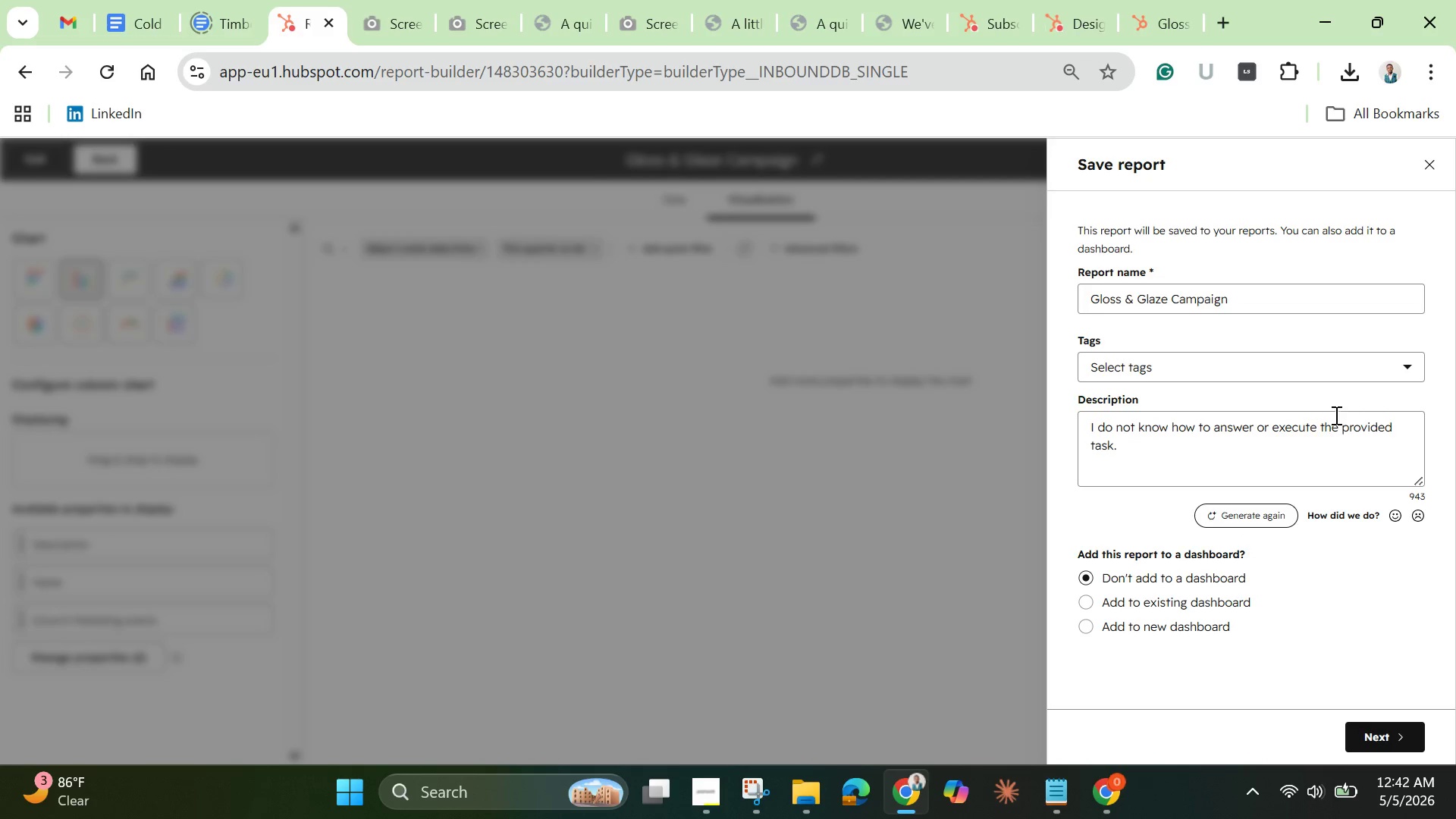 
wait(8.83)
 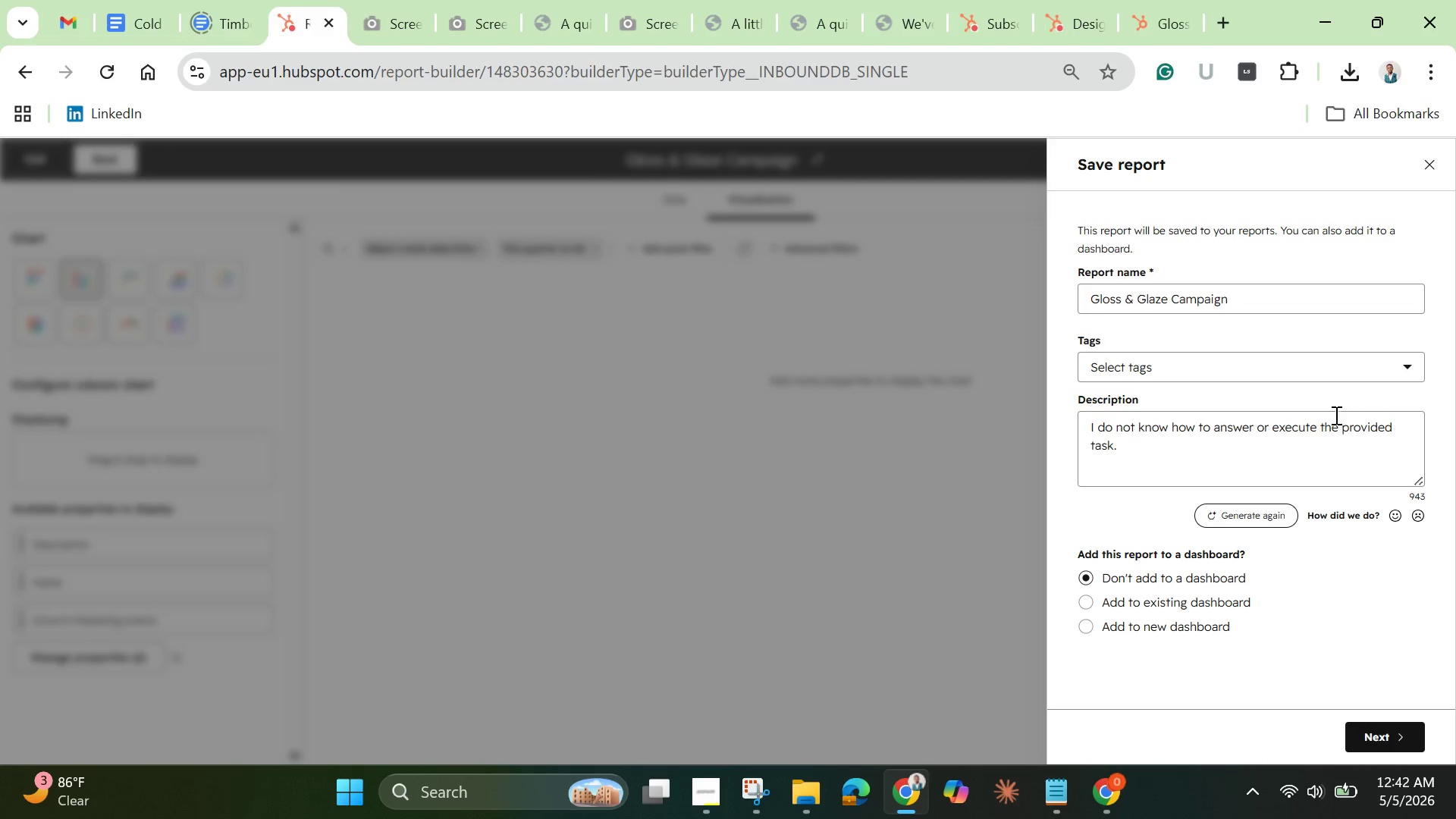 
left_click_drag(start_coordinate=[1165, 472], to_coordinate=[1068, 420])
 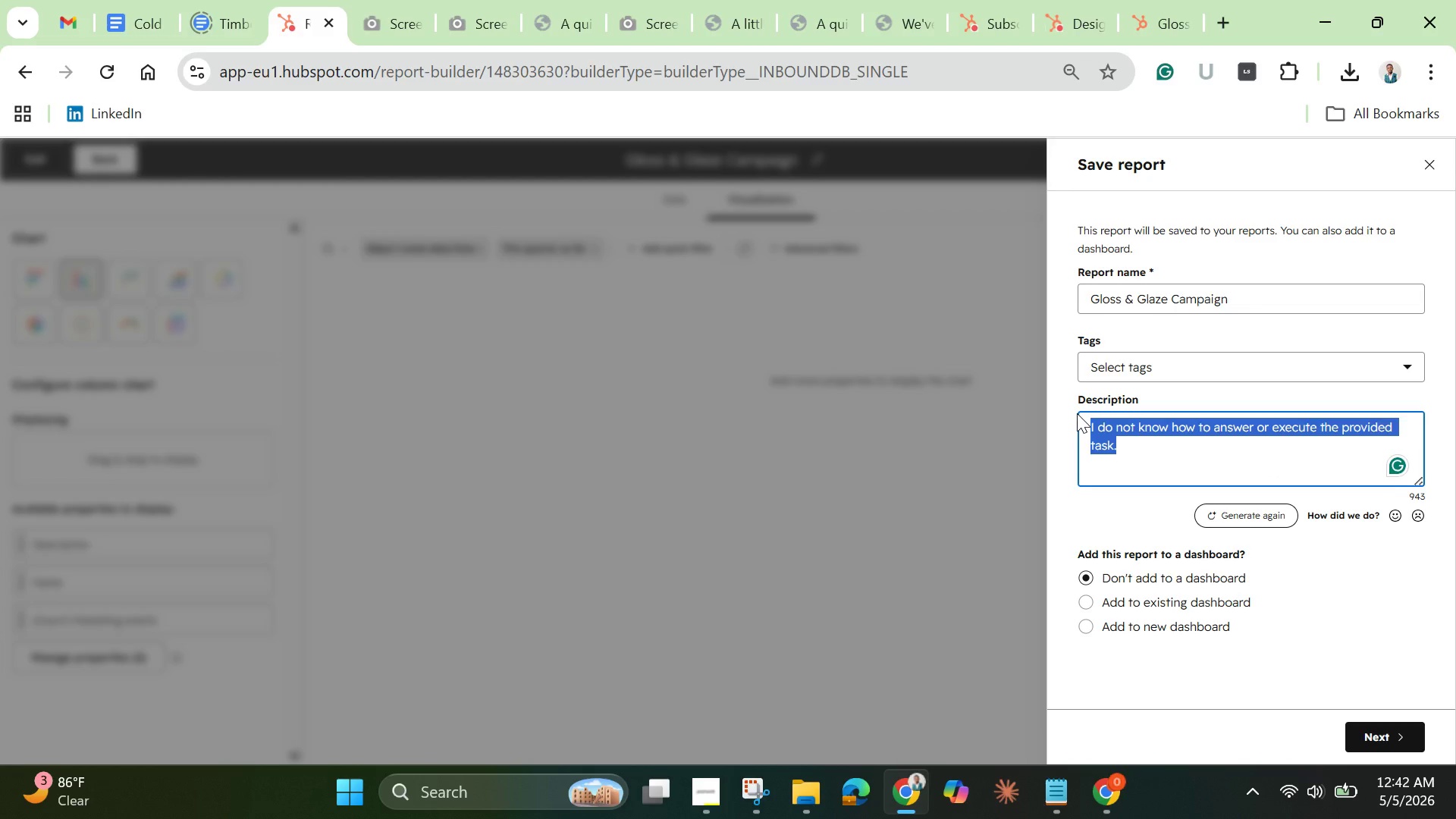 
key(Backspace)
 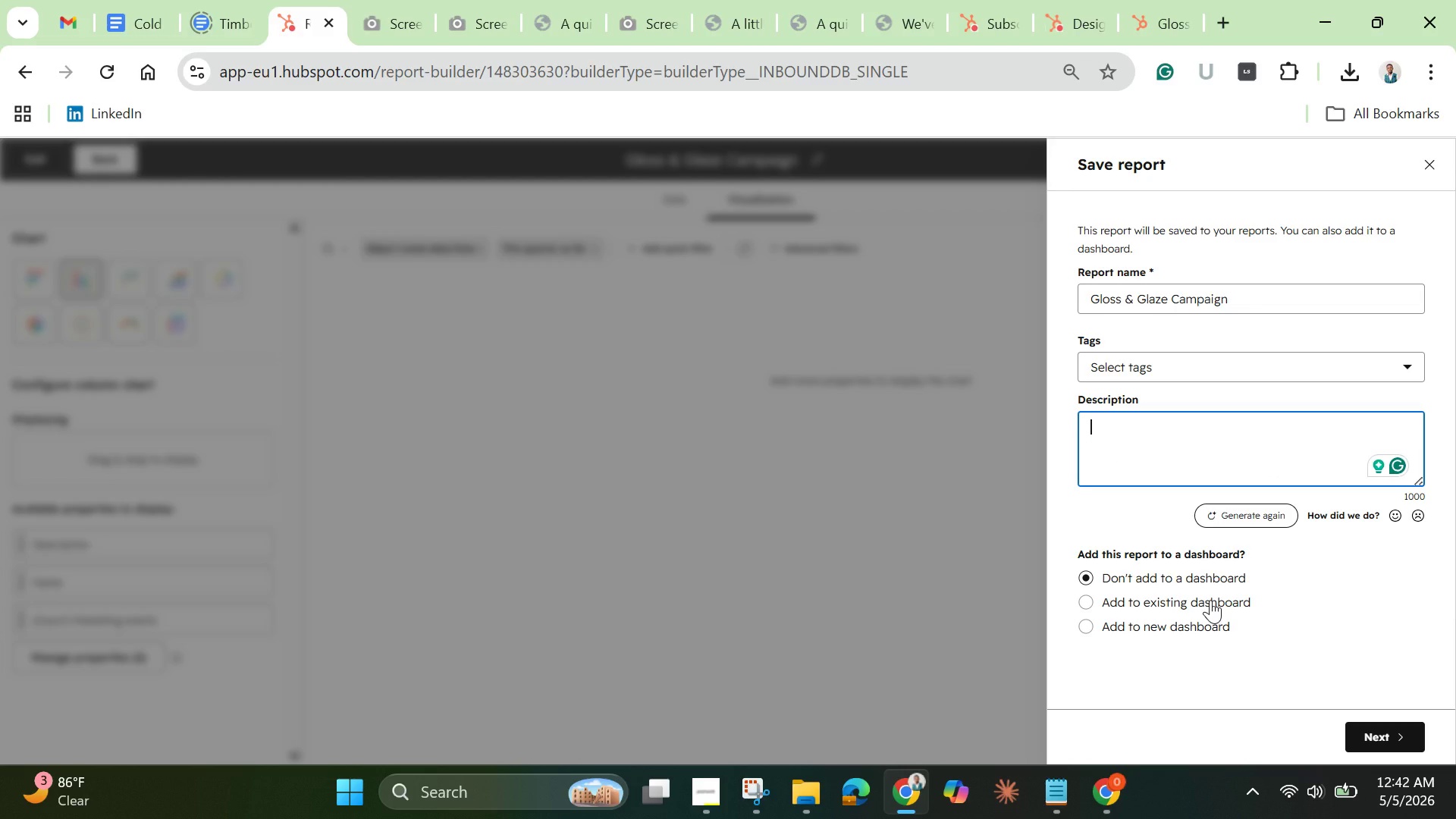 
left_click([1210, 600])
 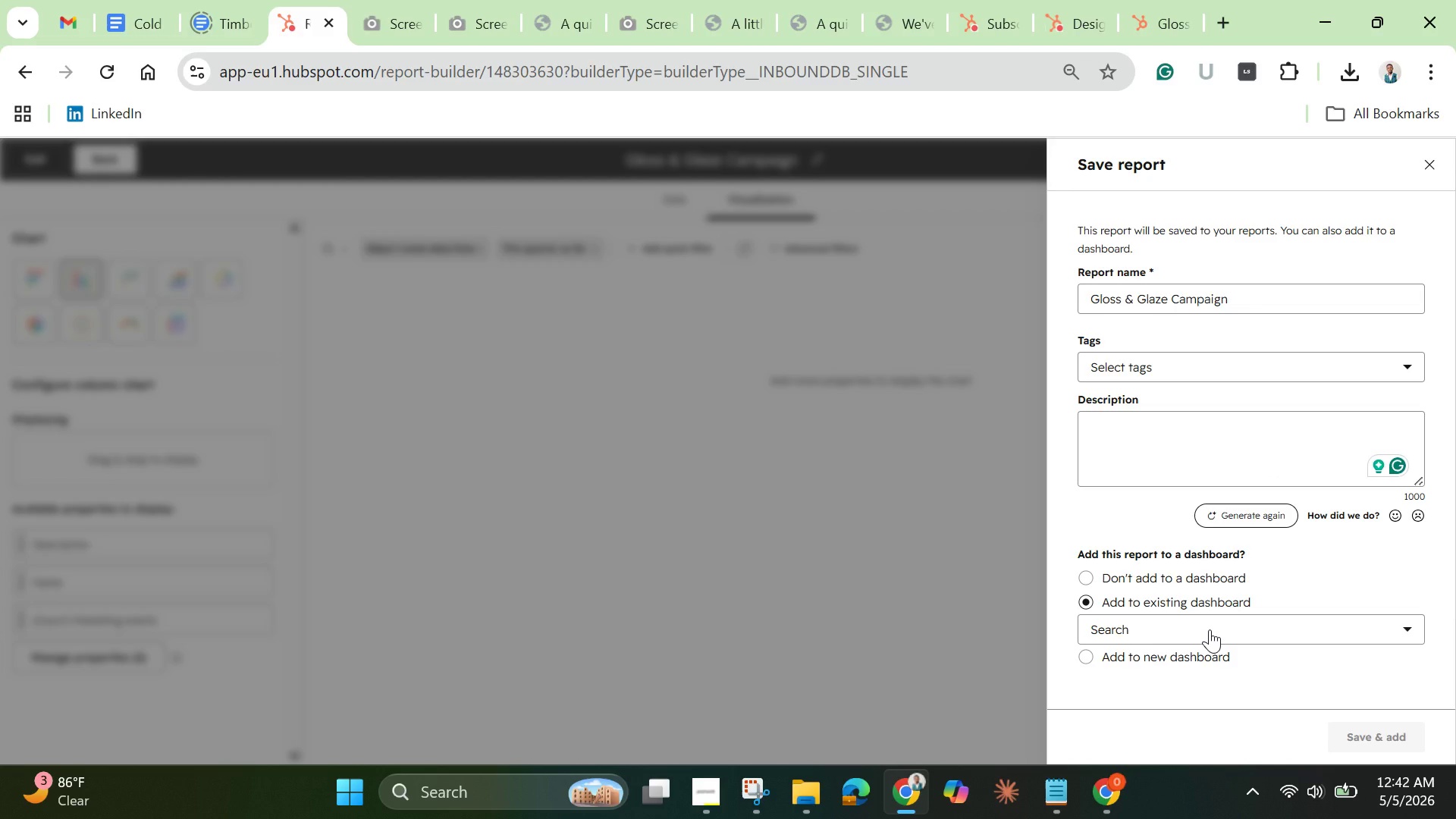 
left_click([1210, 629])
 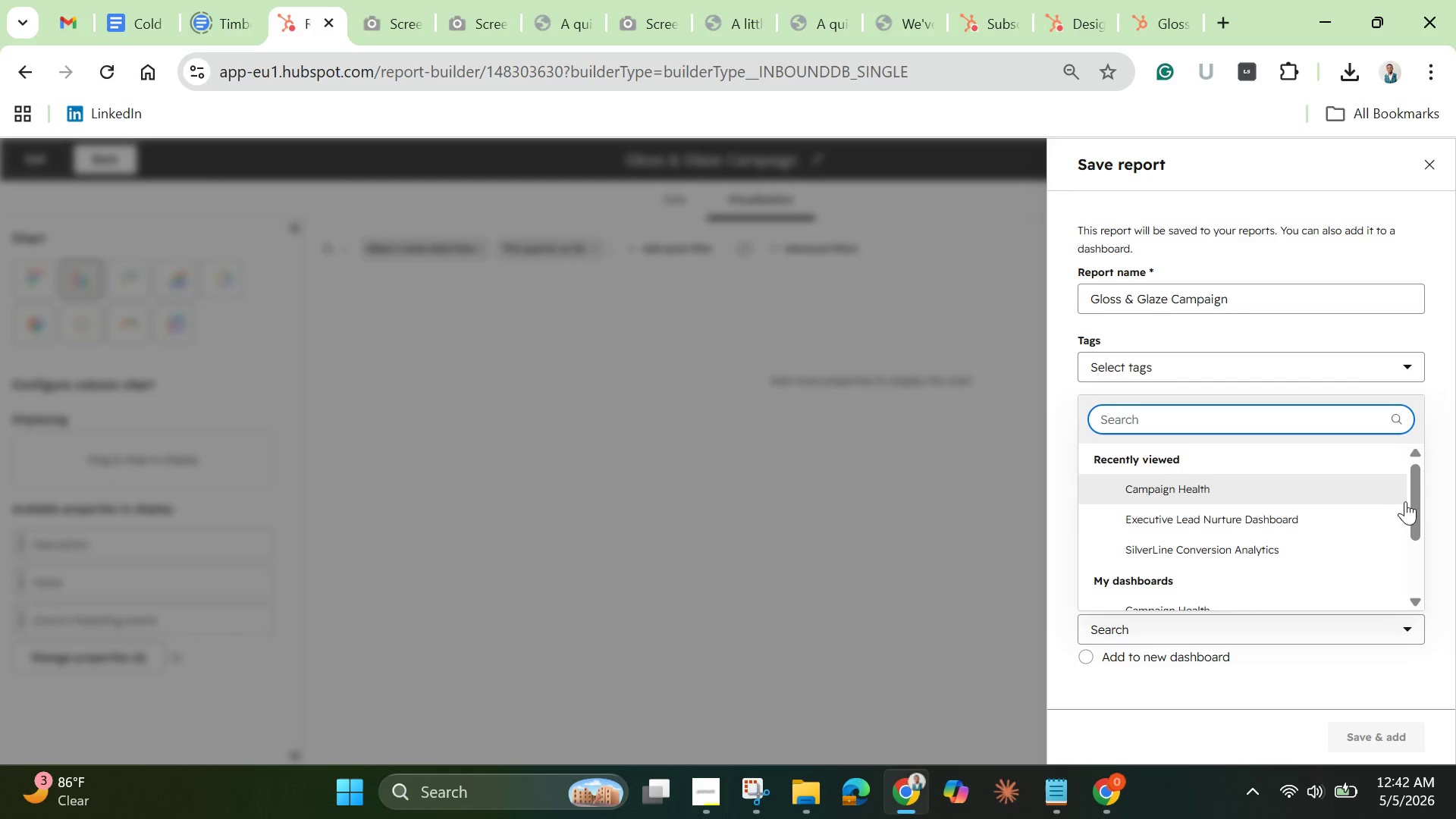 
left_click_drag(start_coordinate=[1411, 503], to_coordinate=[1420, 580])
 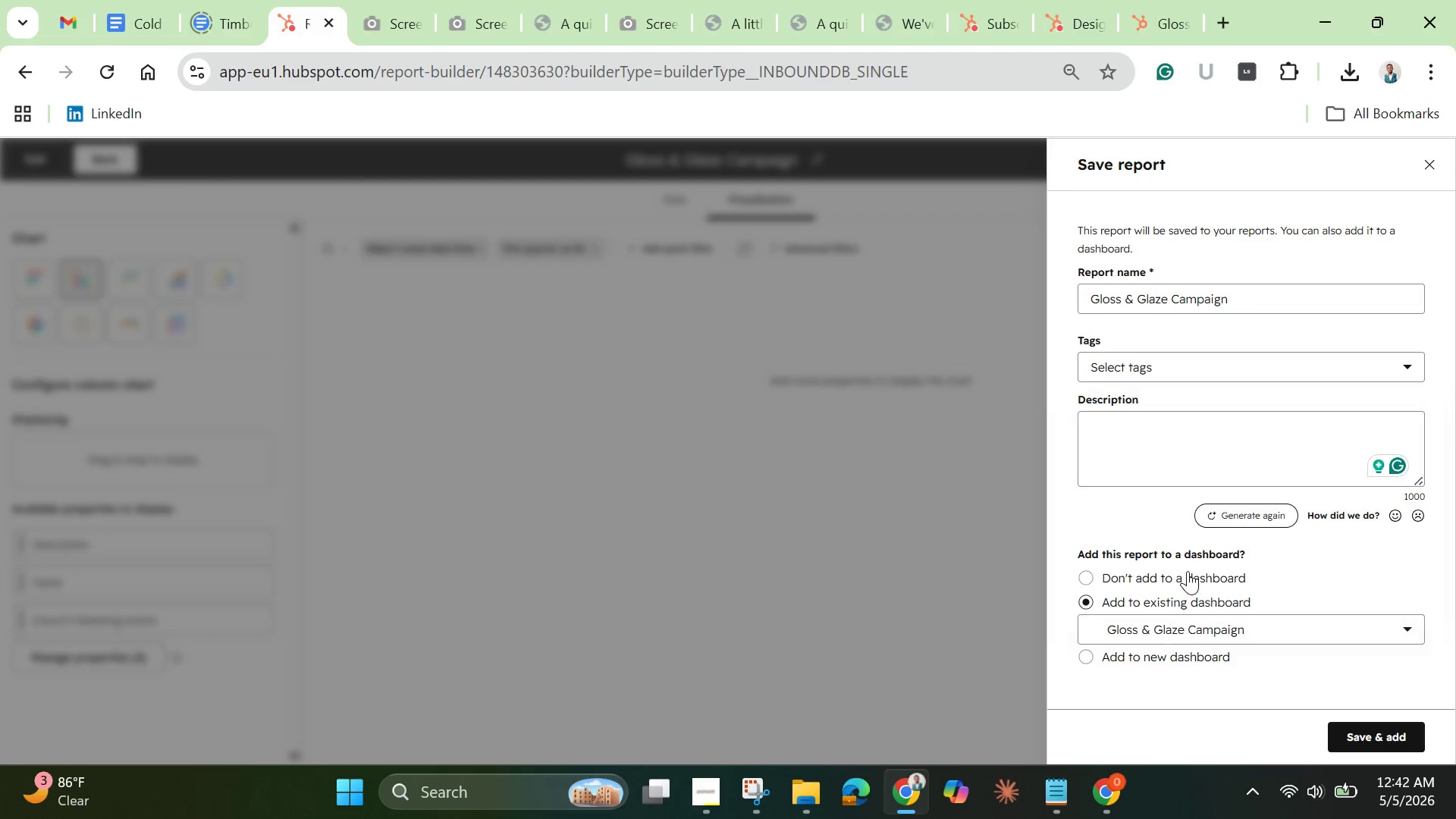 
left_click([1188, 571])
 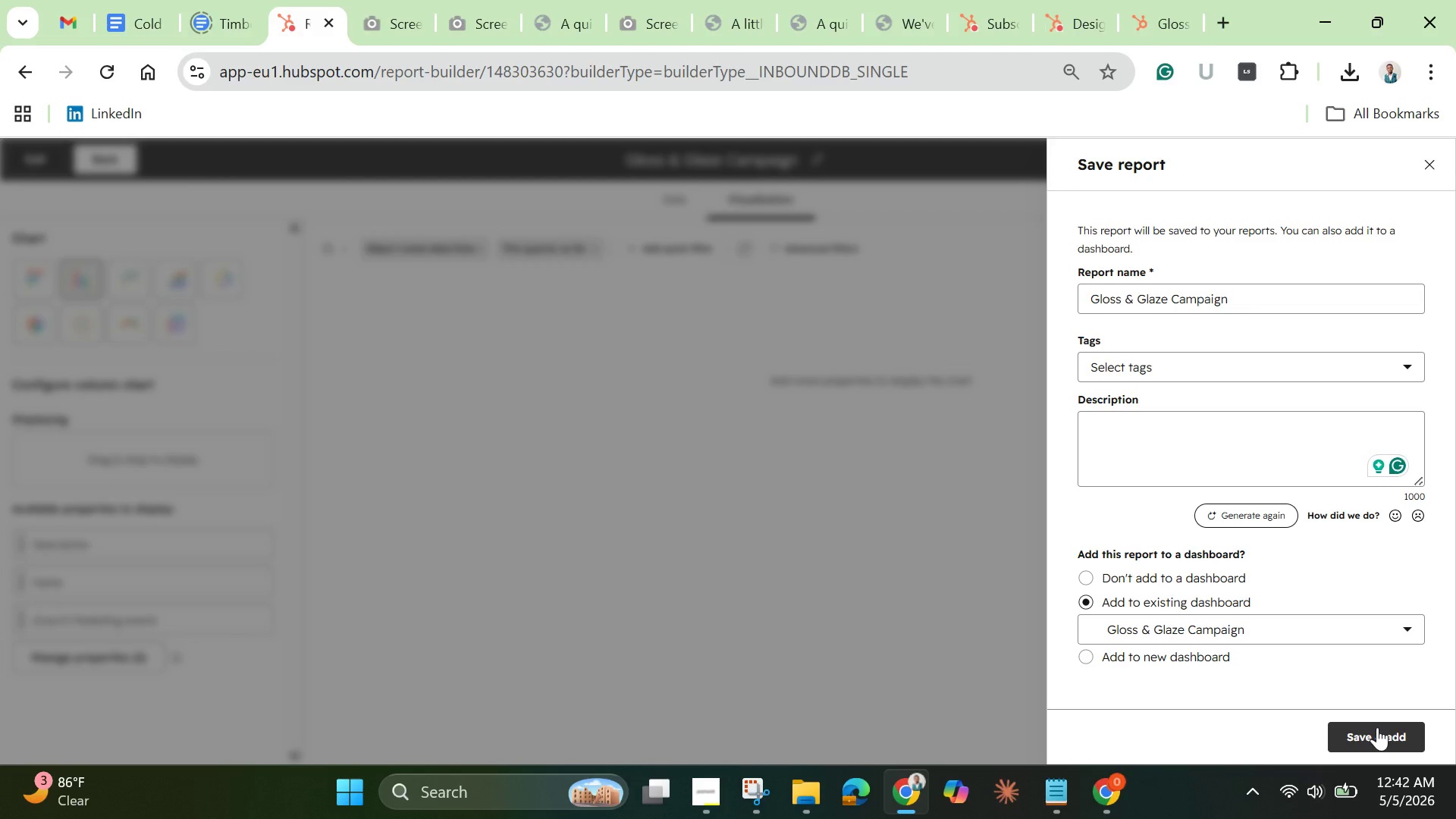 
left_click([1377, 728])
 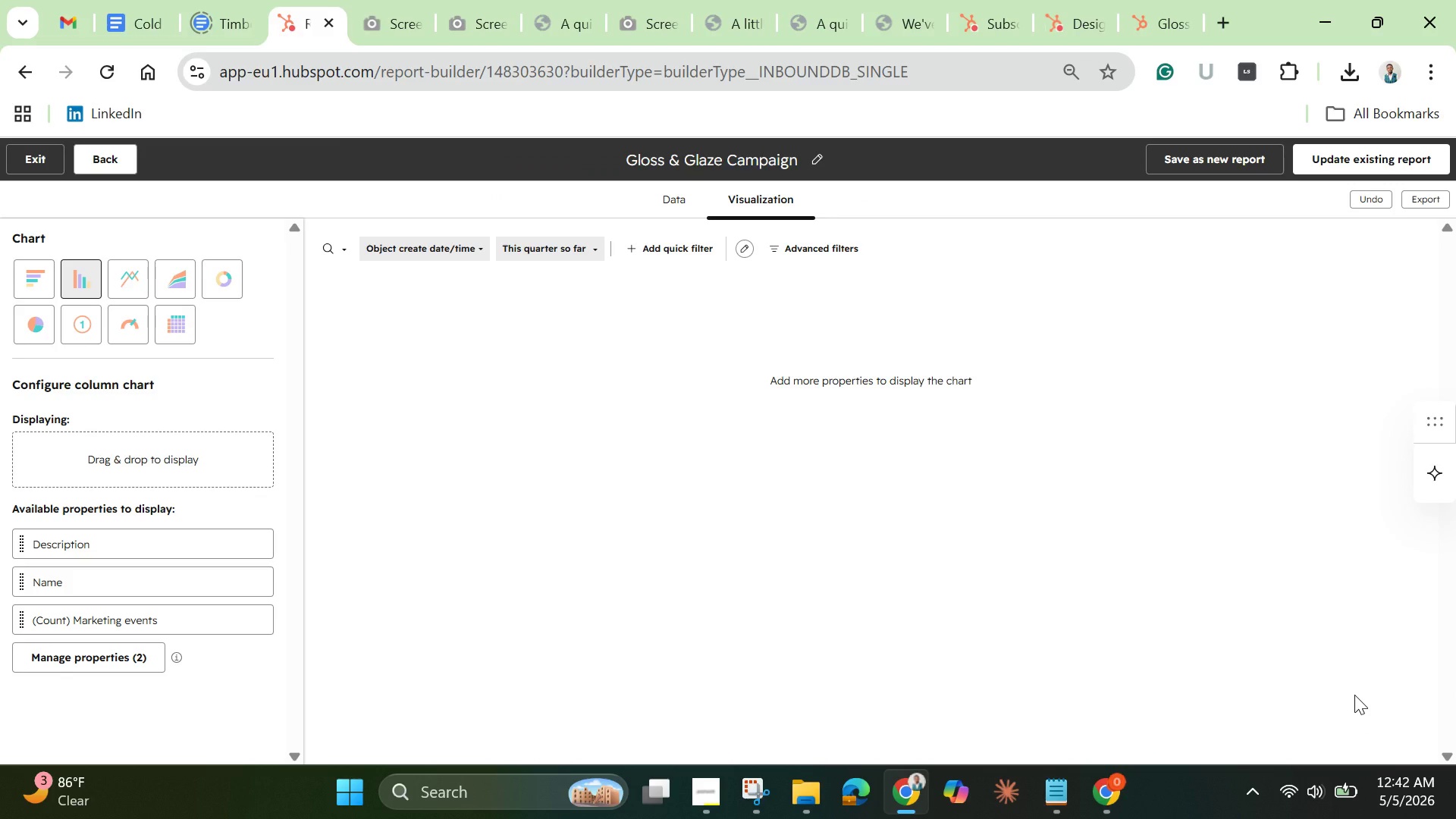 
wait(14.2)
 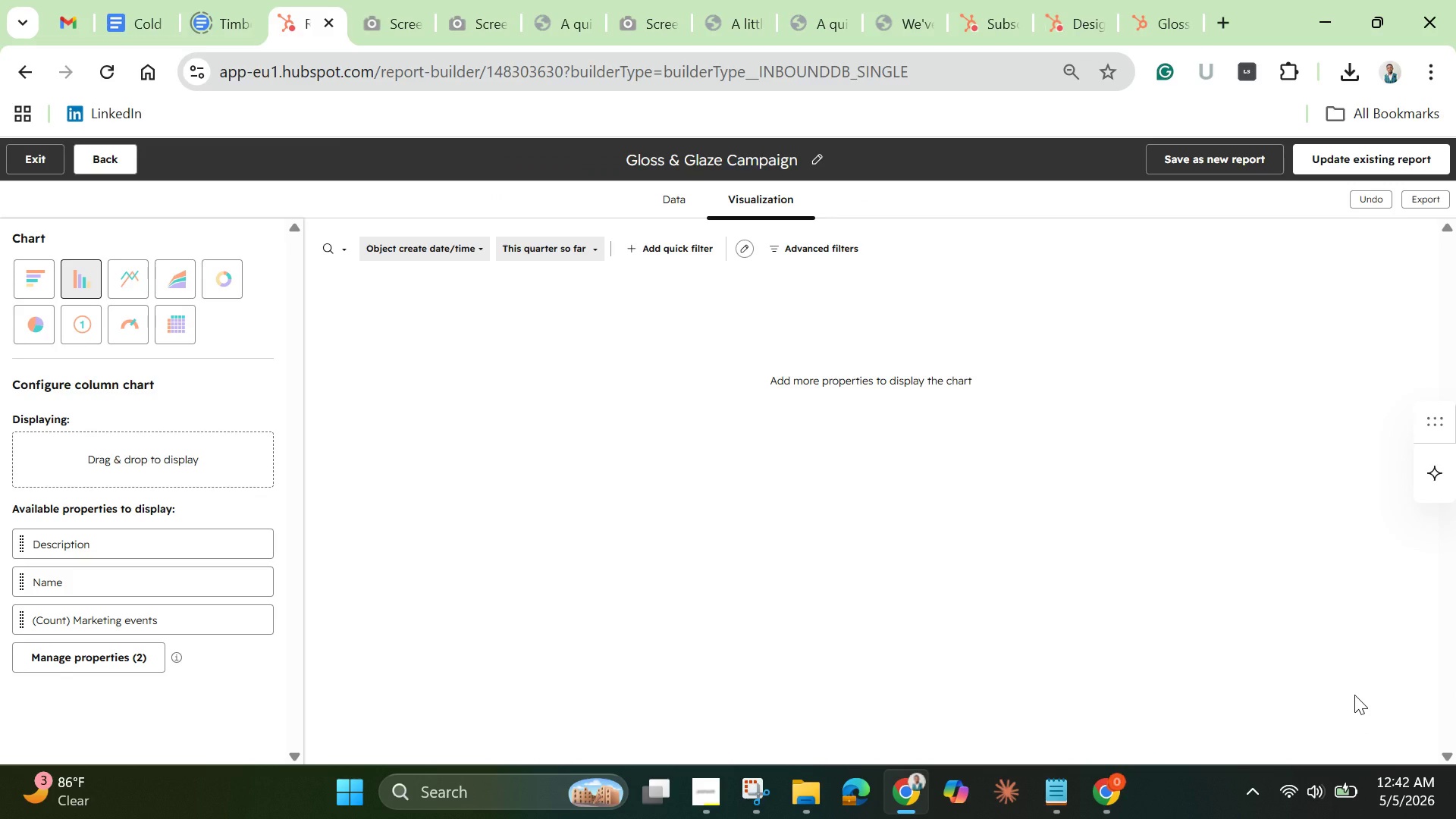 
left_click([682, 205])
 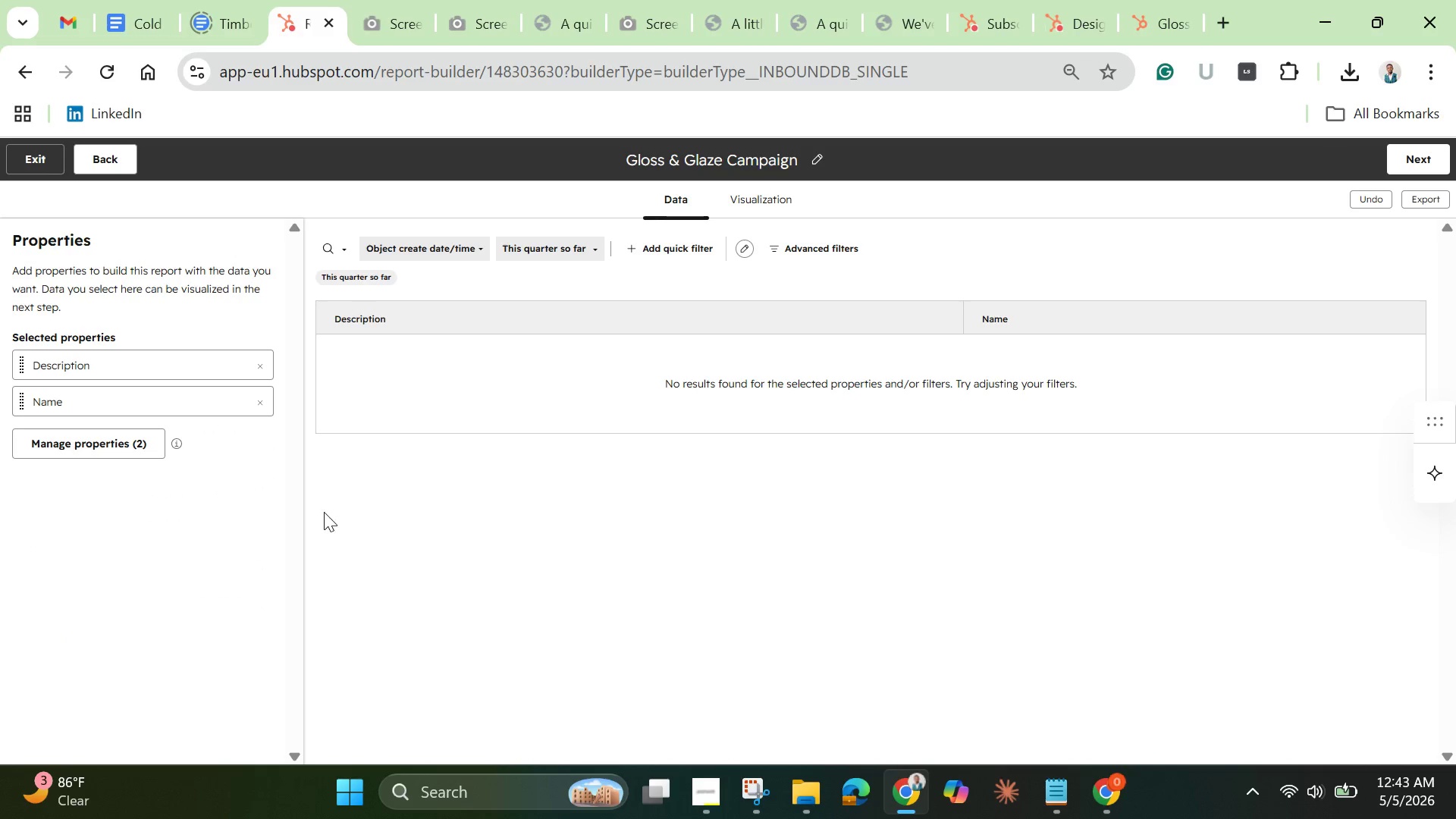 
left_click([220, 374])
 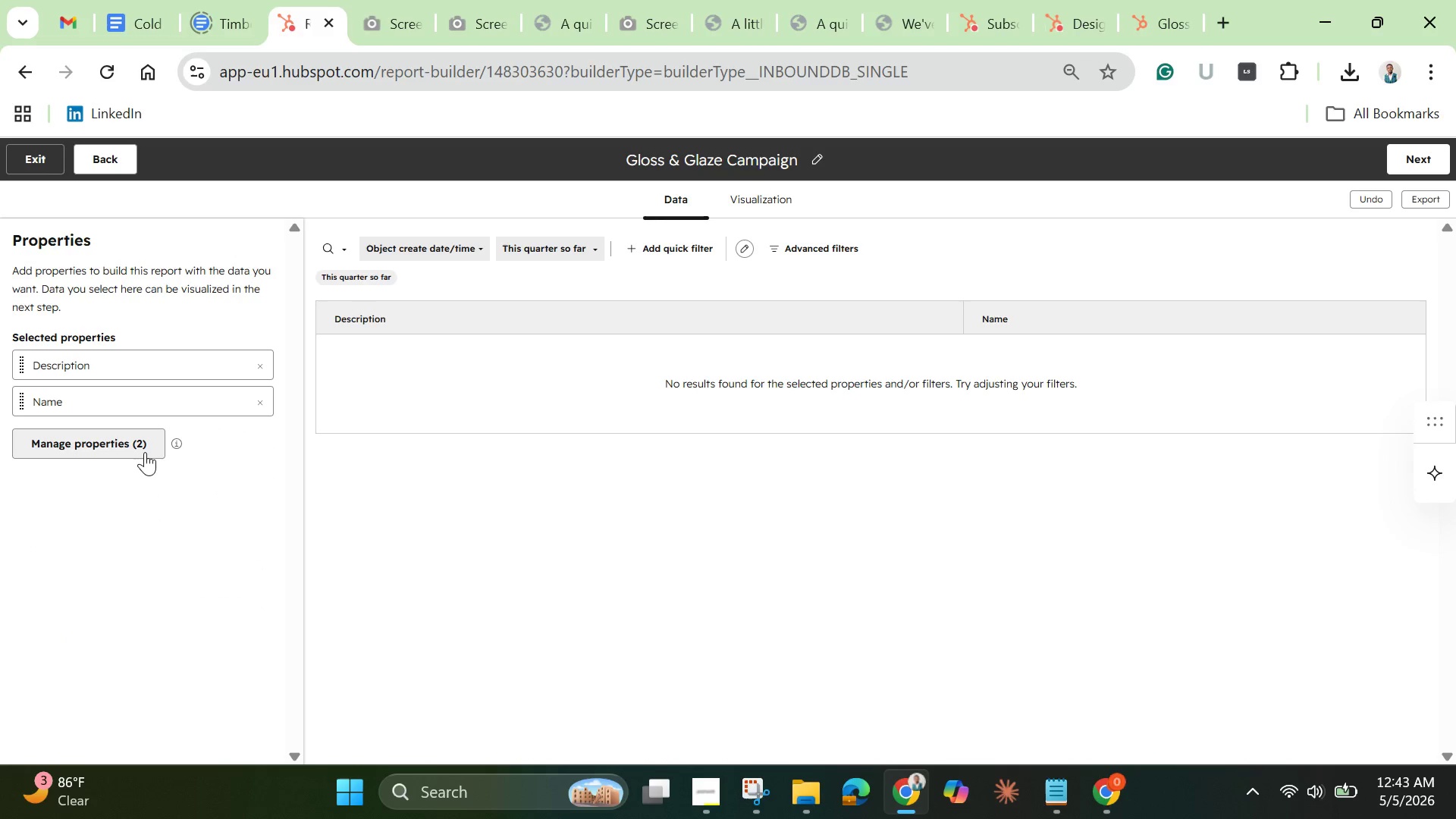 
left_click([145, 452])
 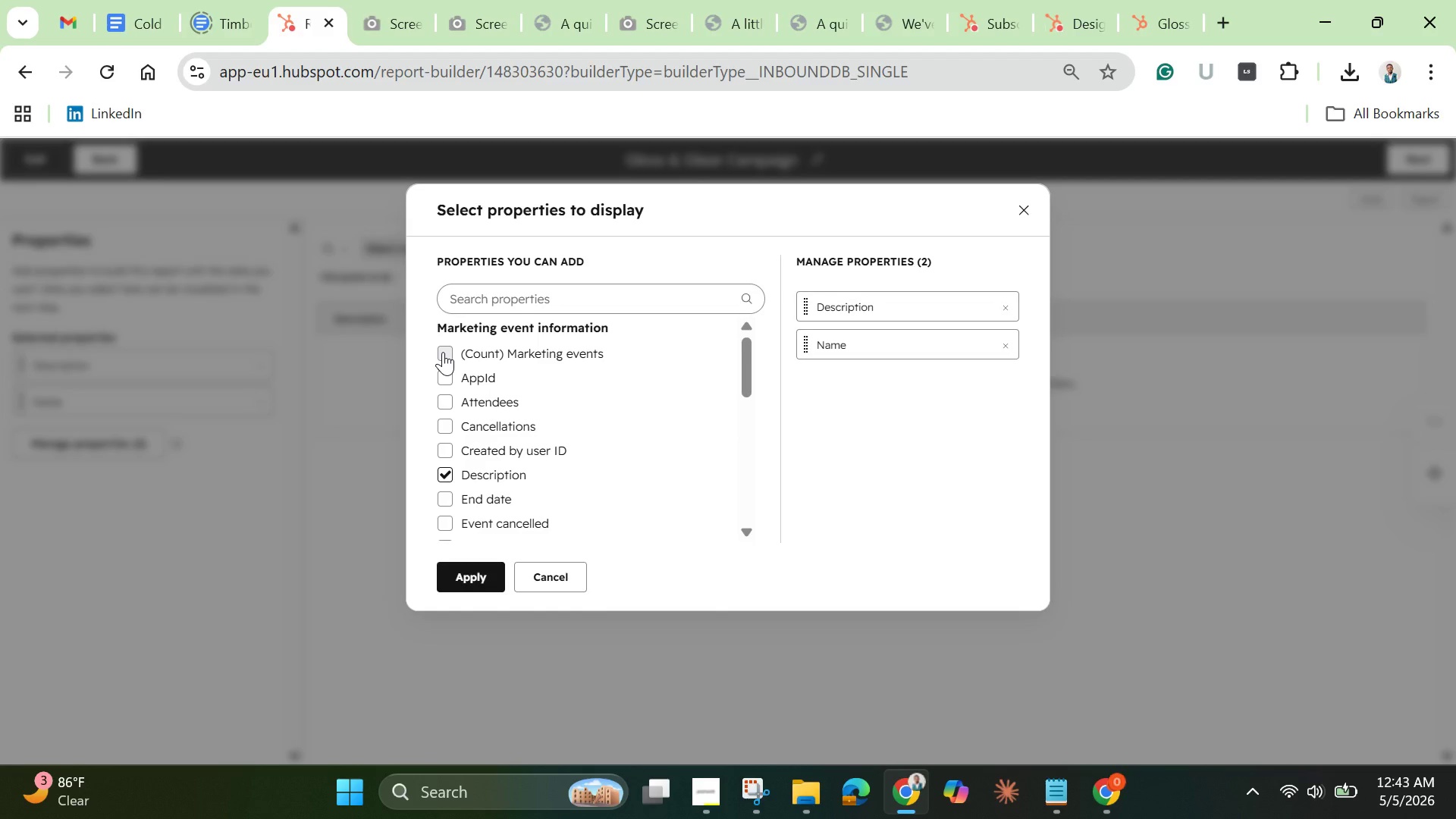 
left_click([443, 352])
 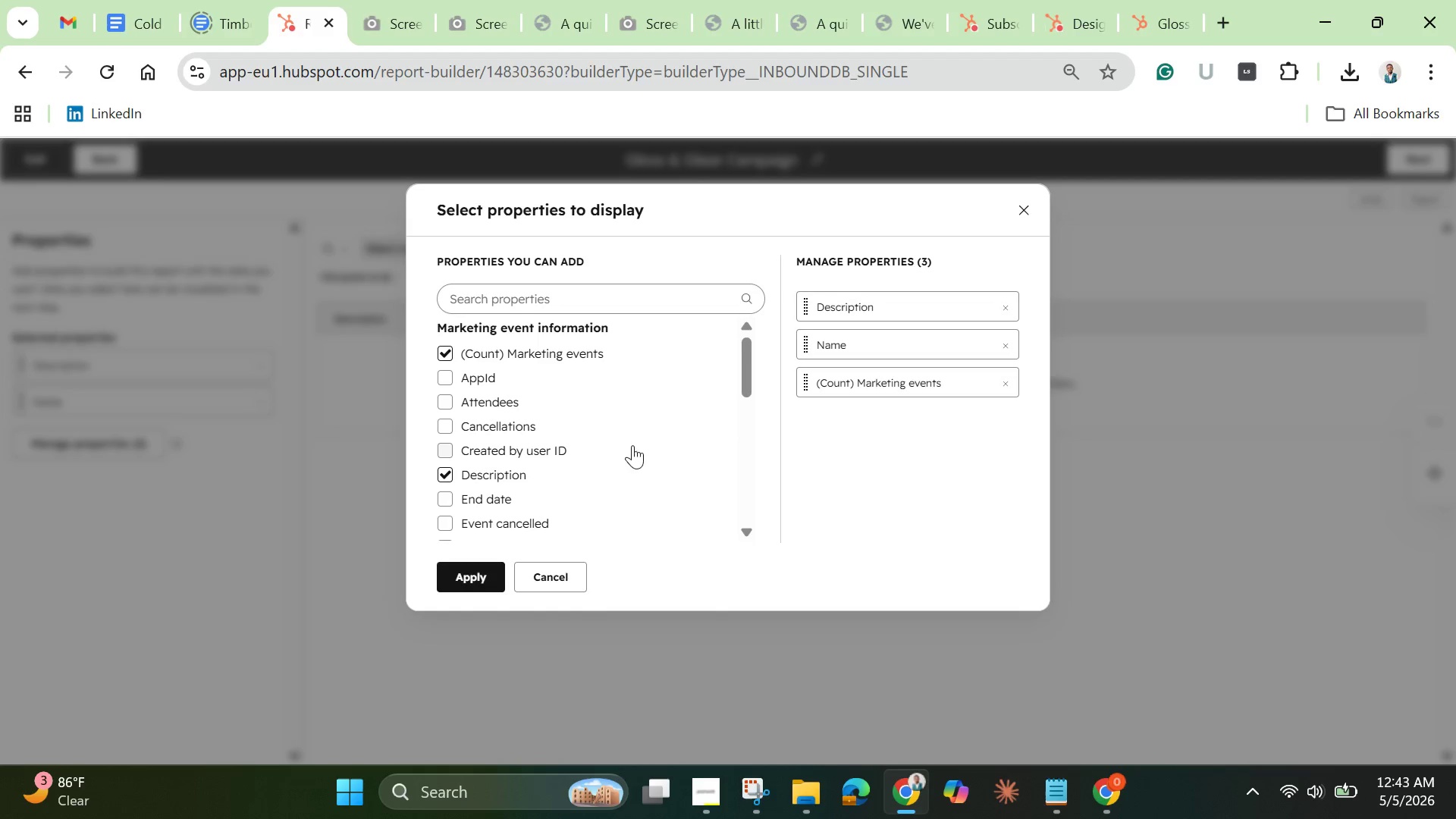 
wait(5.89)
 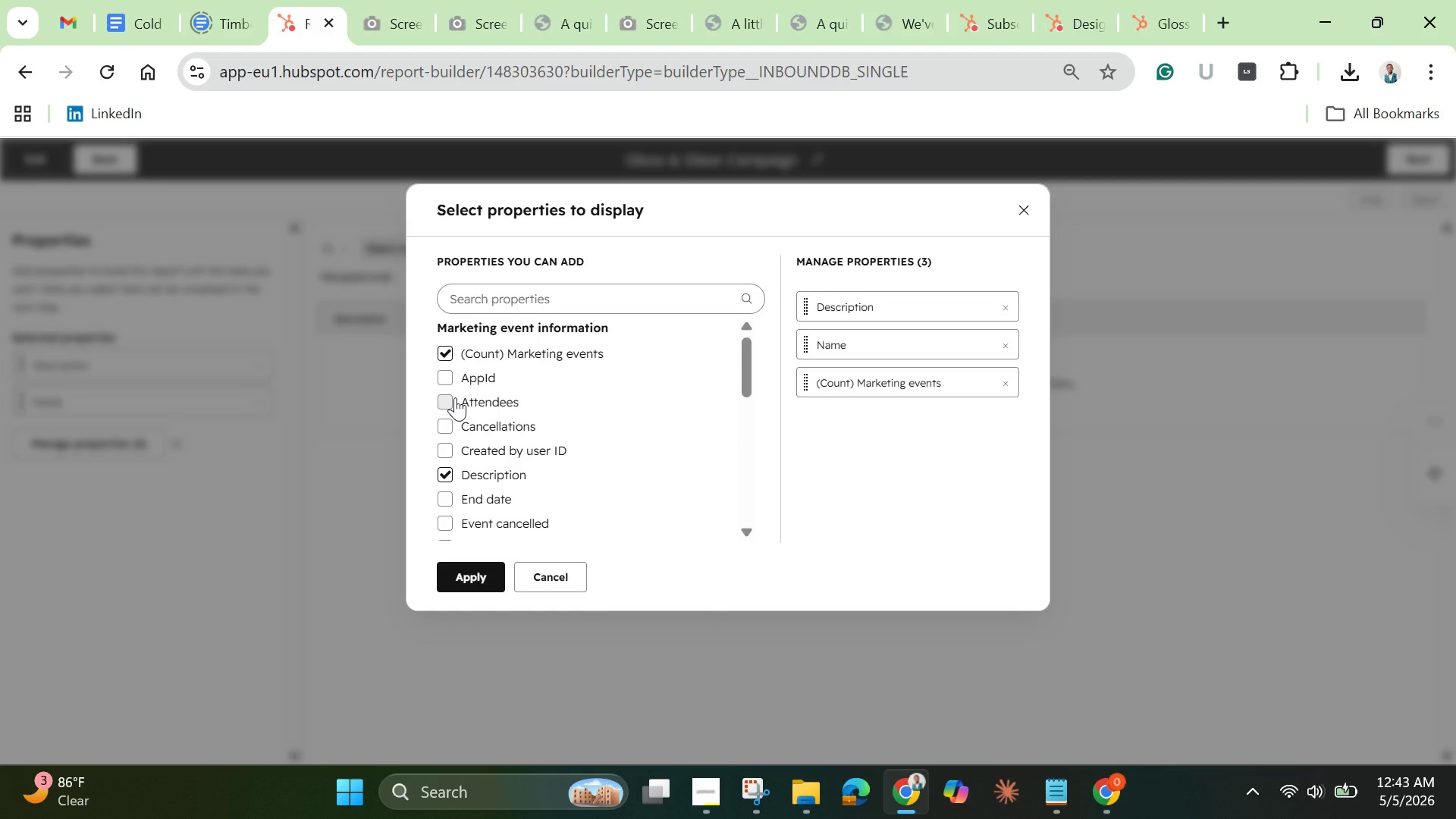 
left_click_drag(start_coordinate=[748, 397], to_coordinate=[760, 604])
 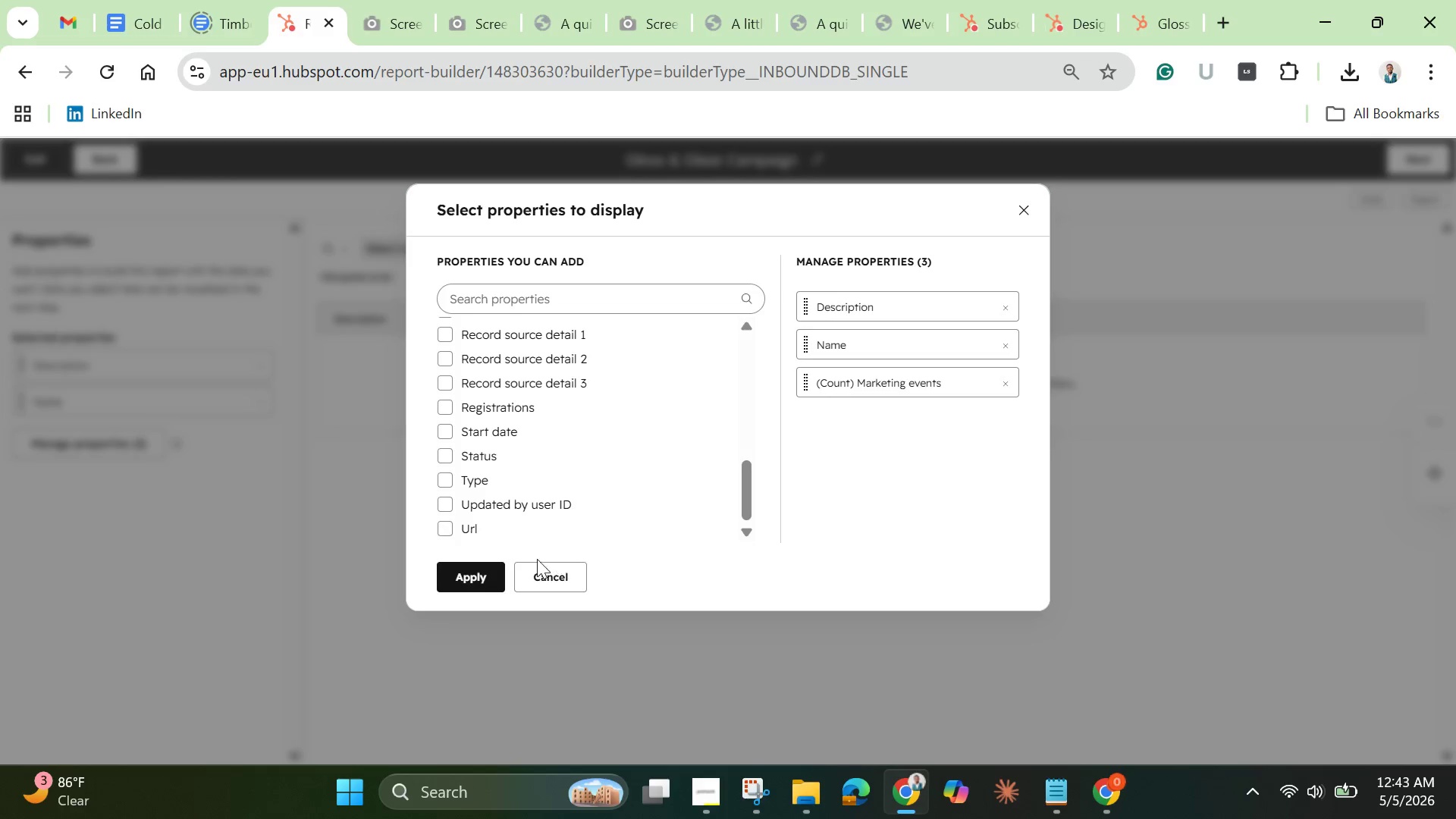 
left_click([475, 565])
 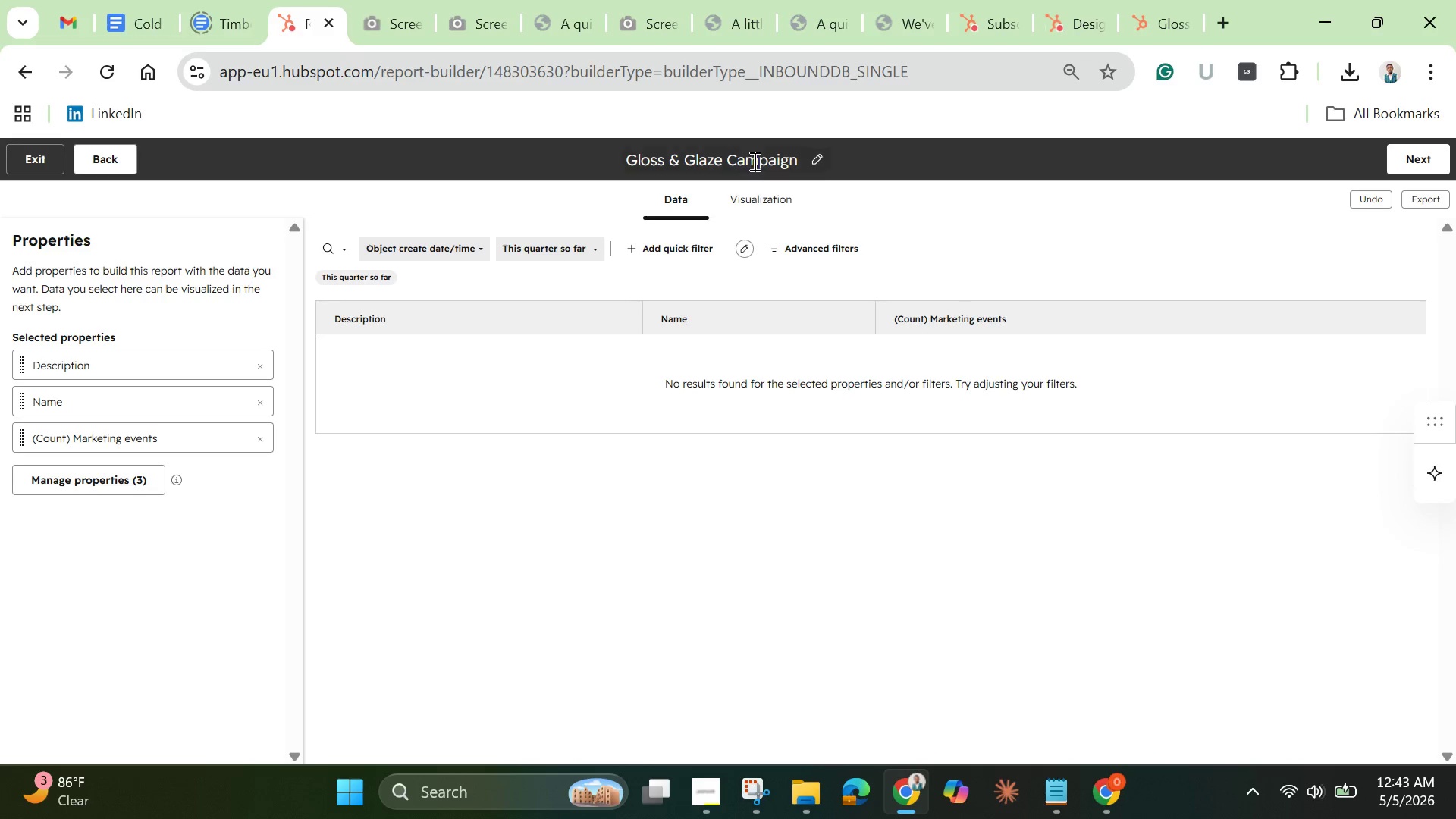 
double_click([753, 158])
 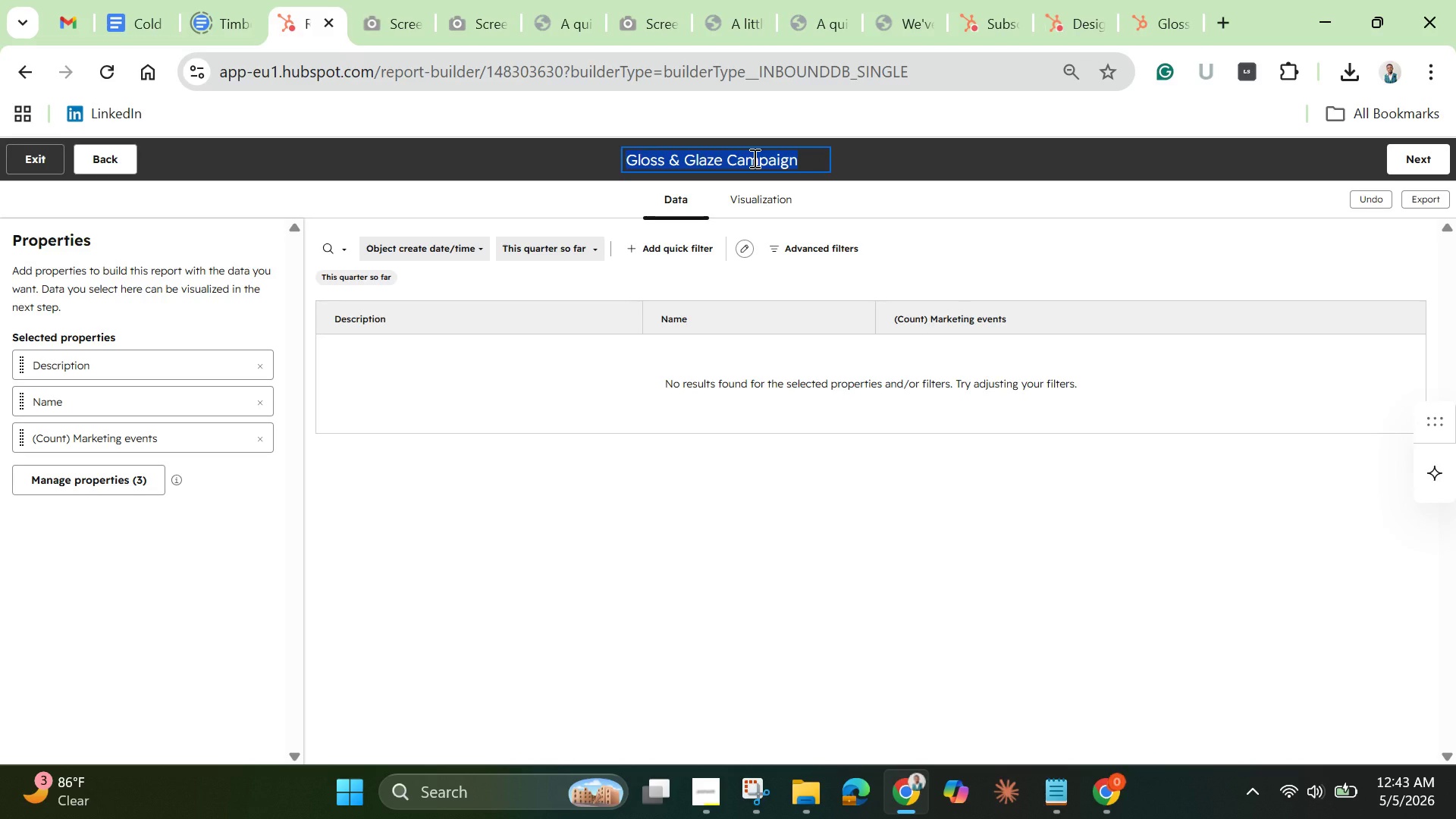 
triple_click([753, 158])
 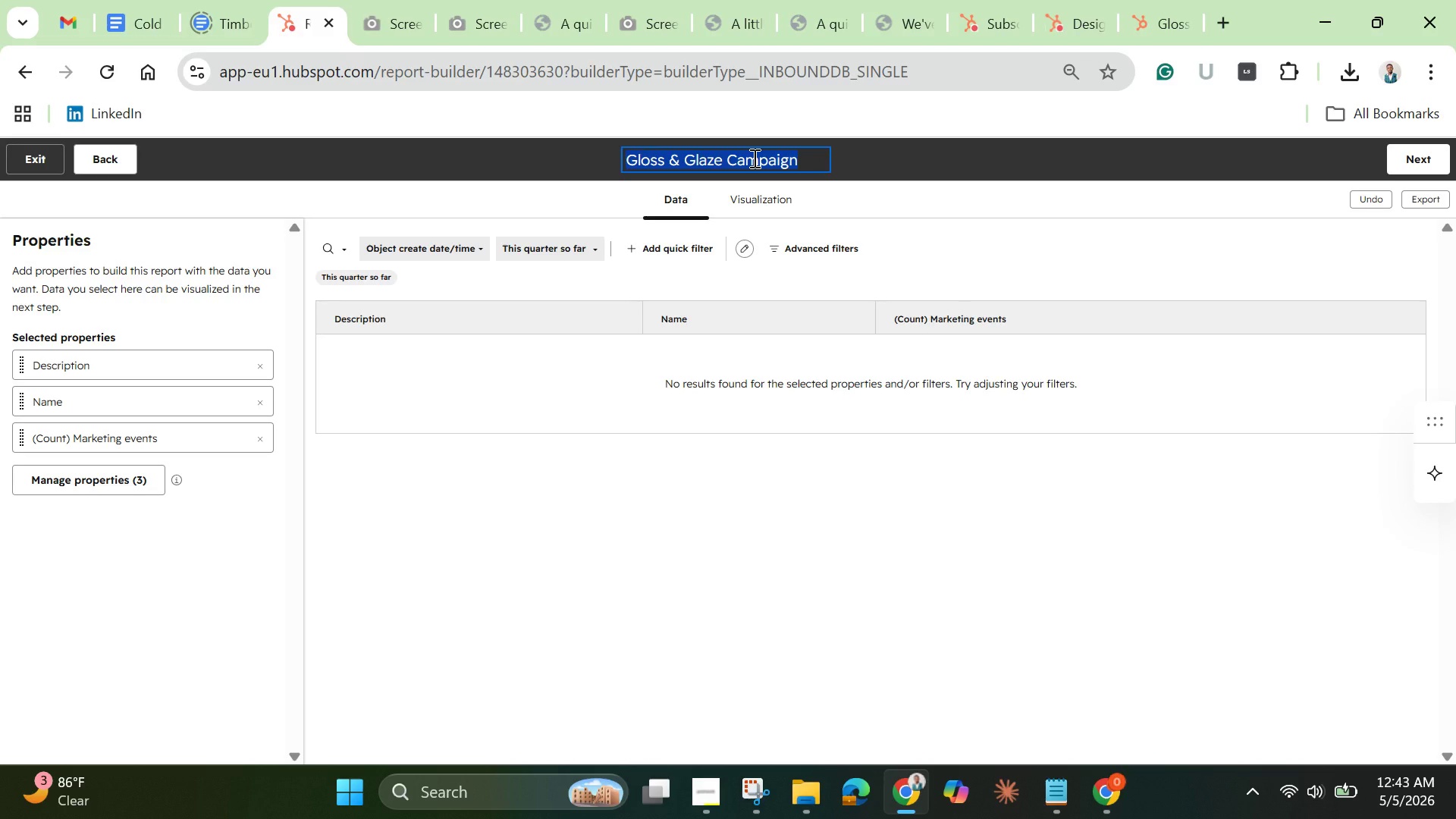 
wait(11.06)
 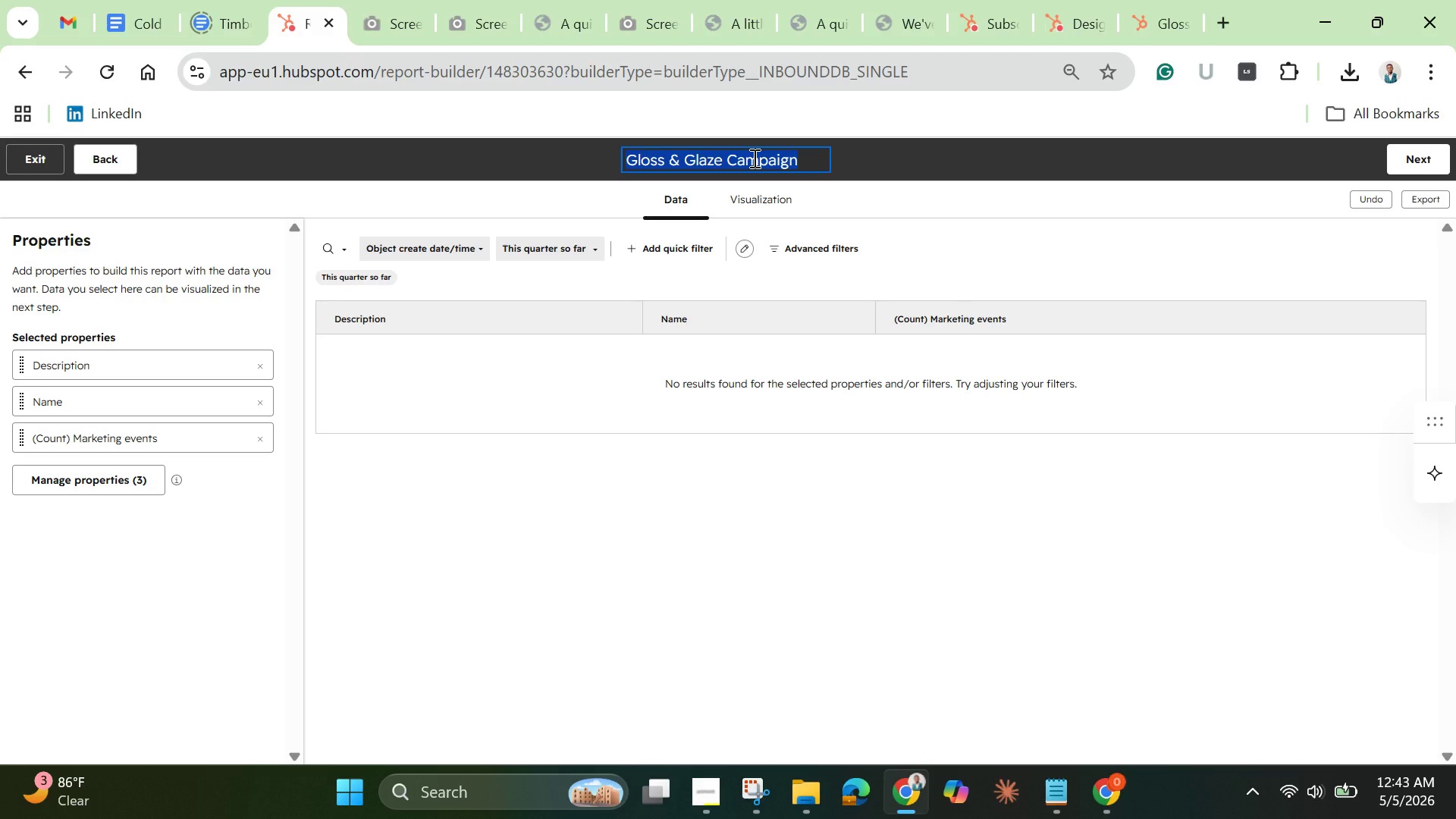 
hold_key(key=Backspace, duration=0.84)
 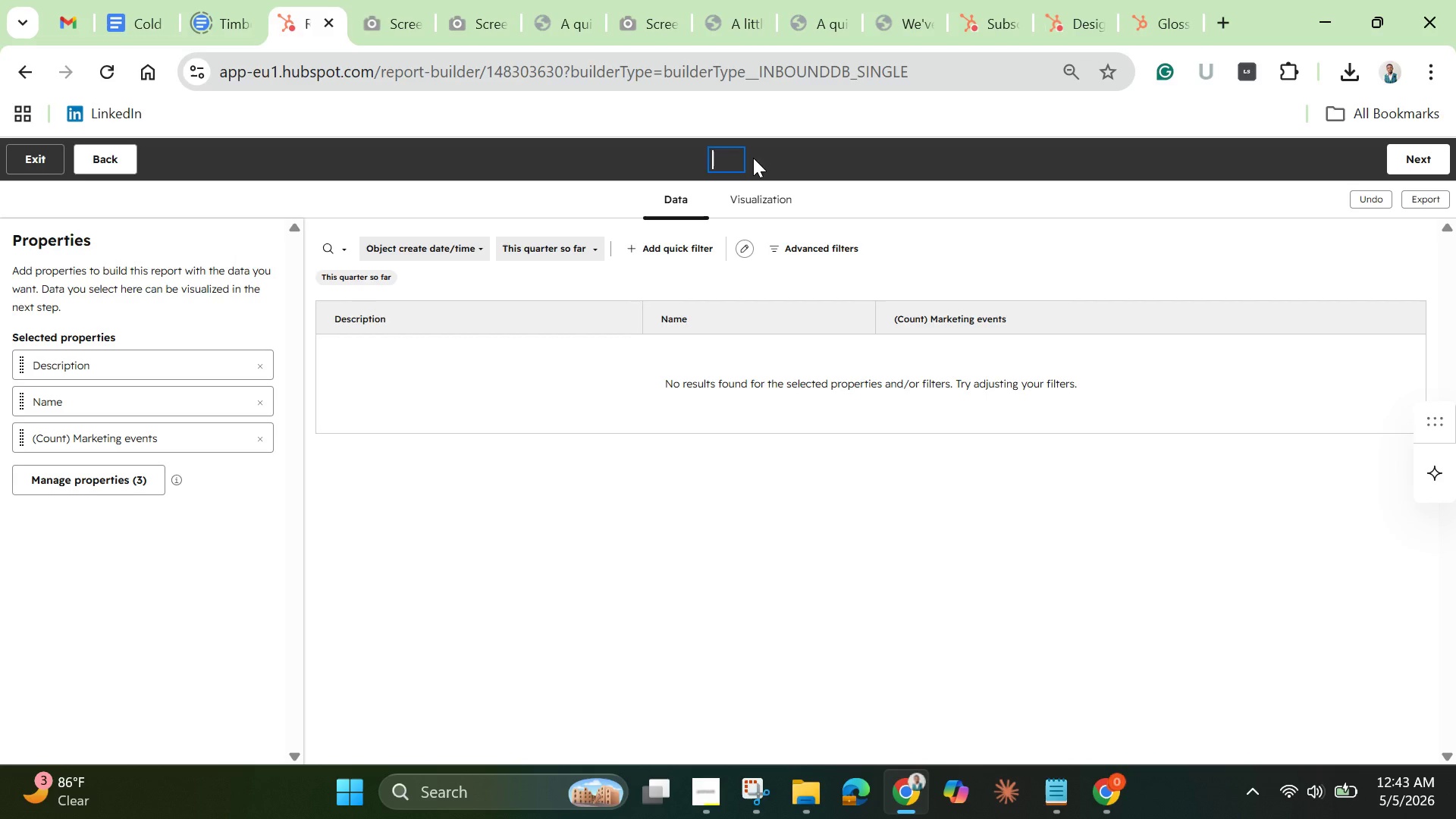 
wait(7.8)
 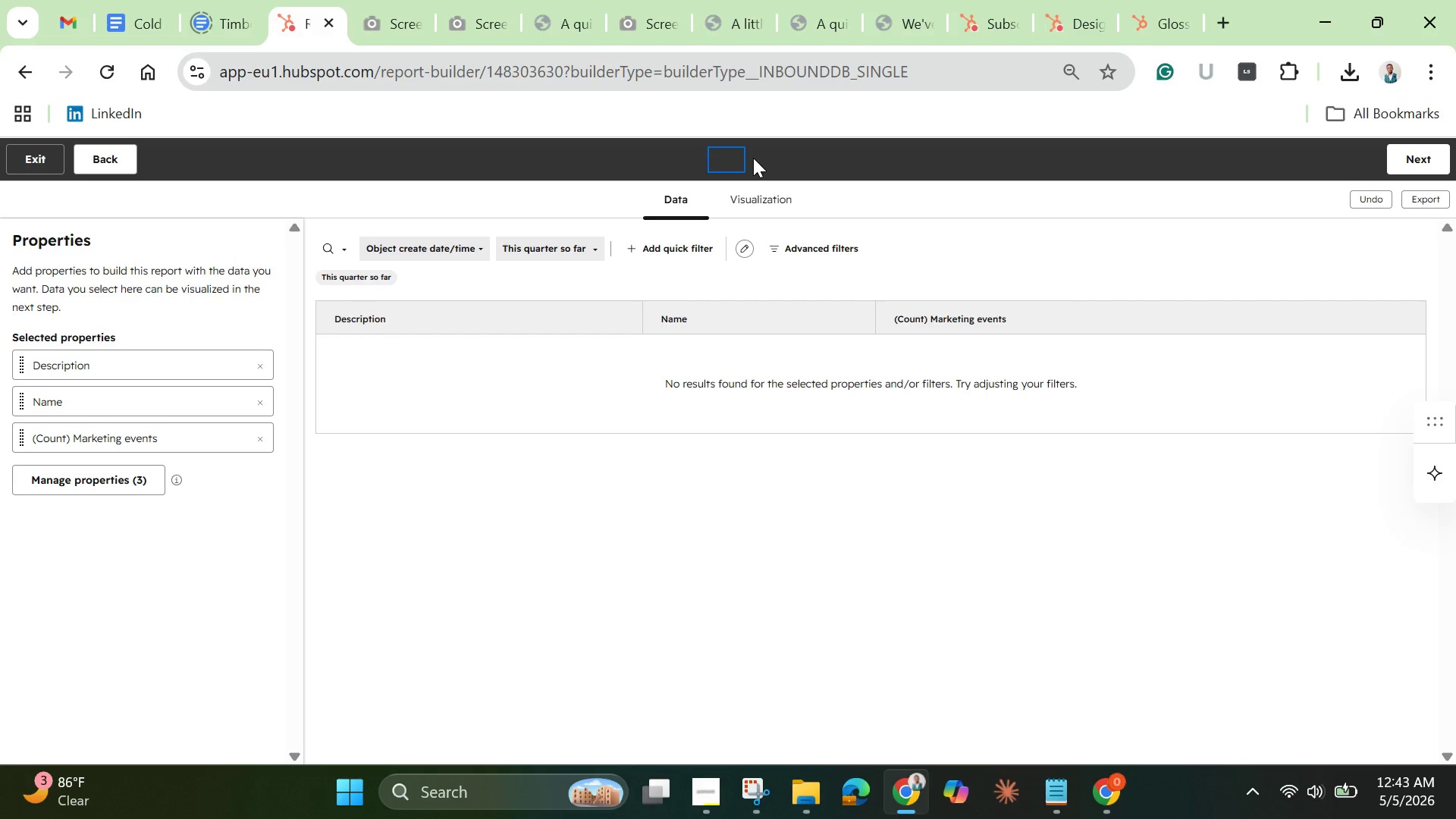 
type(Re-en)
 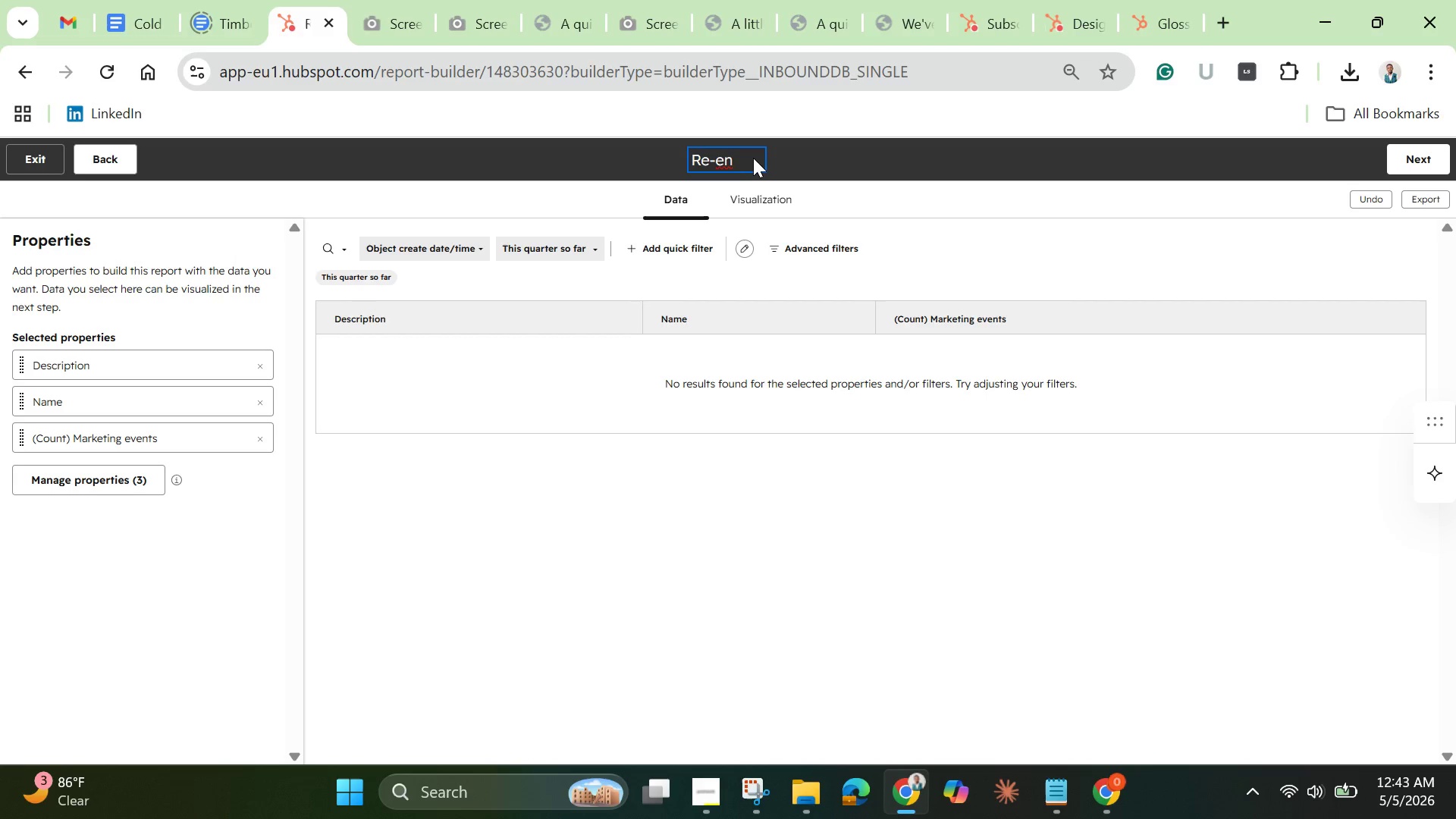 
type(gag)
 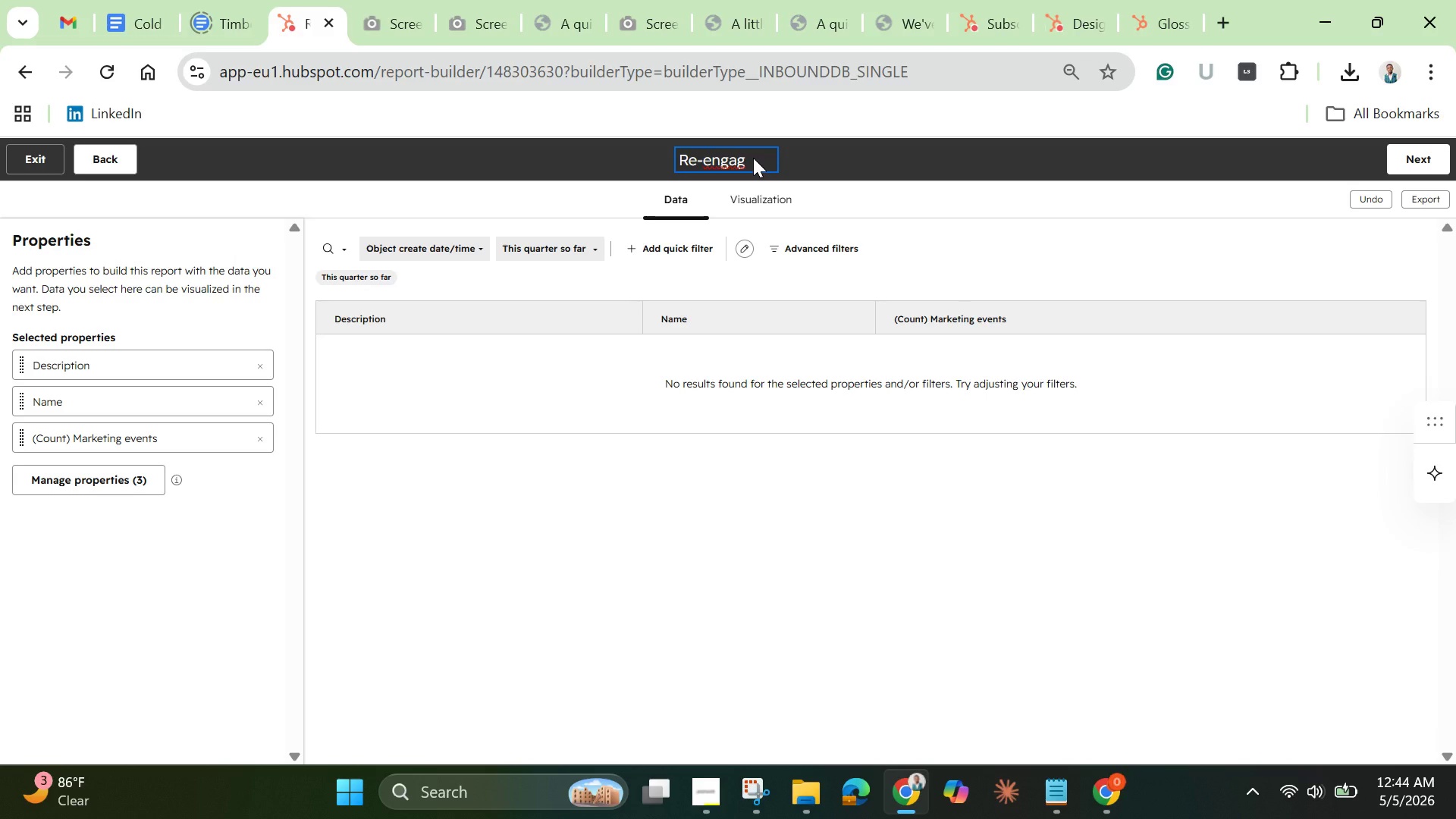 
type(e,m)
key(Backspace)
key(Backspace)
type(ment Campaign Performance)
 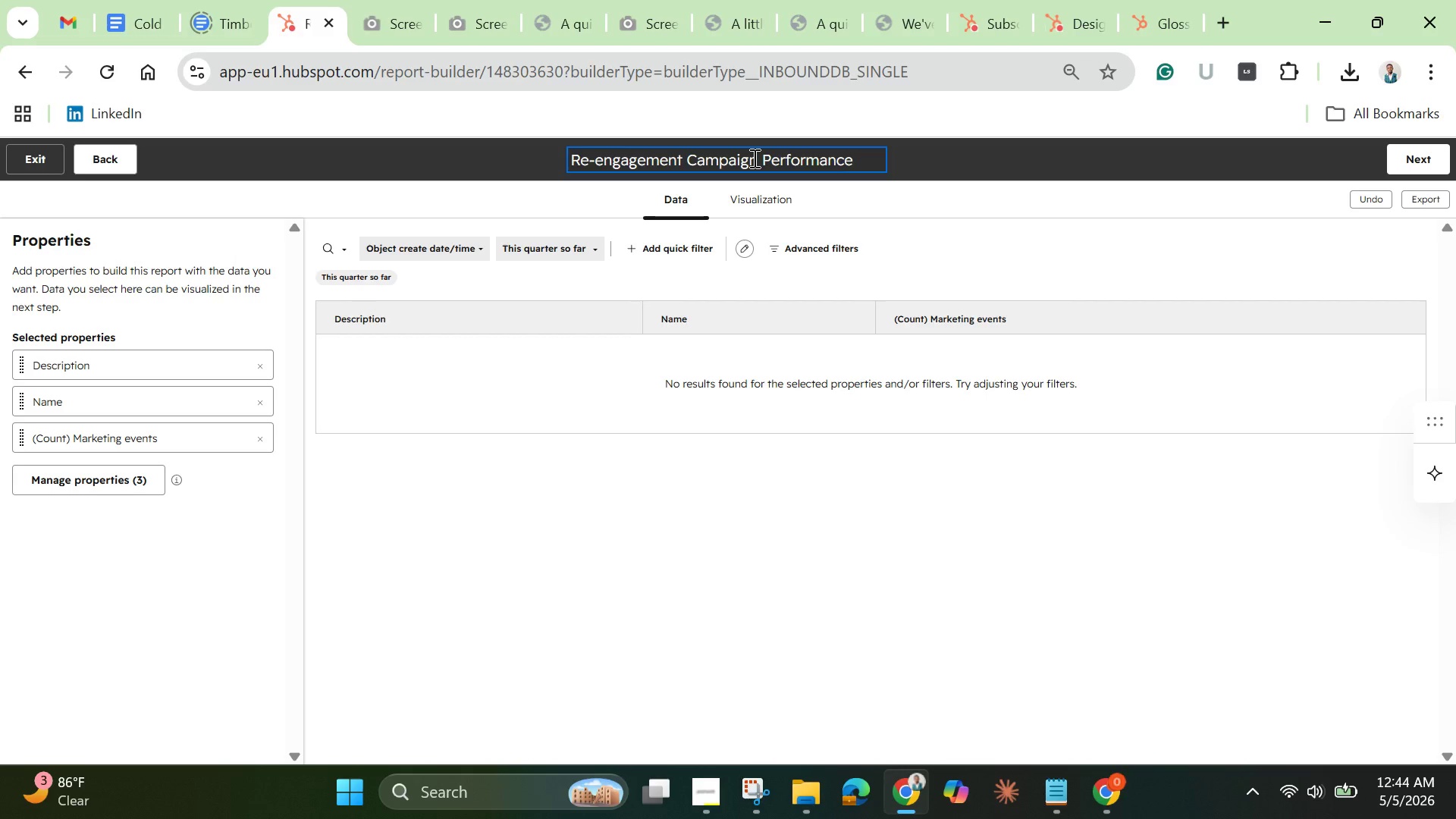 
key(Control+A)
 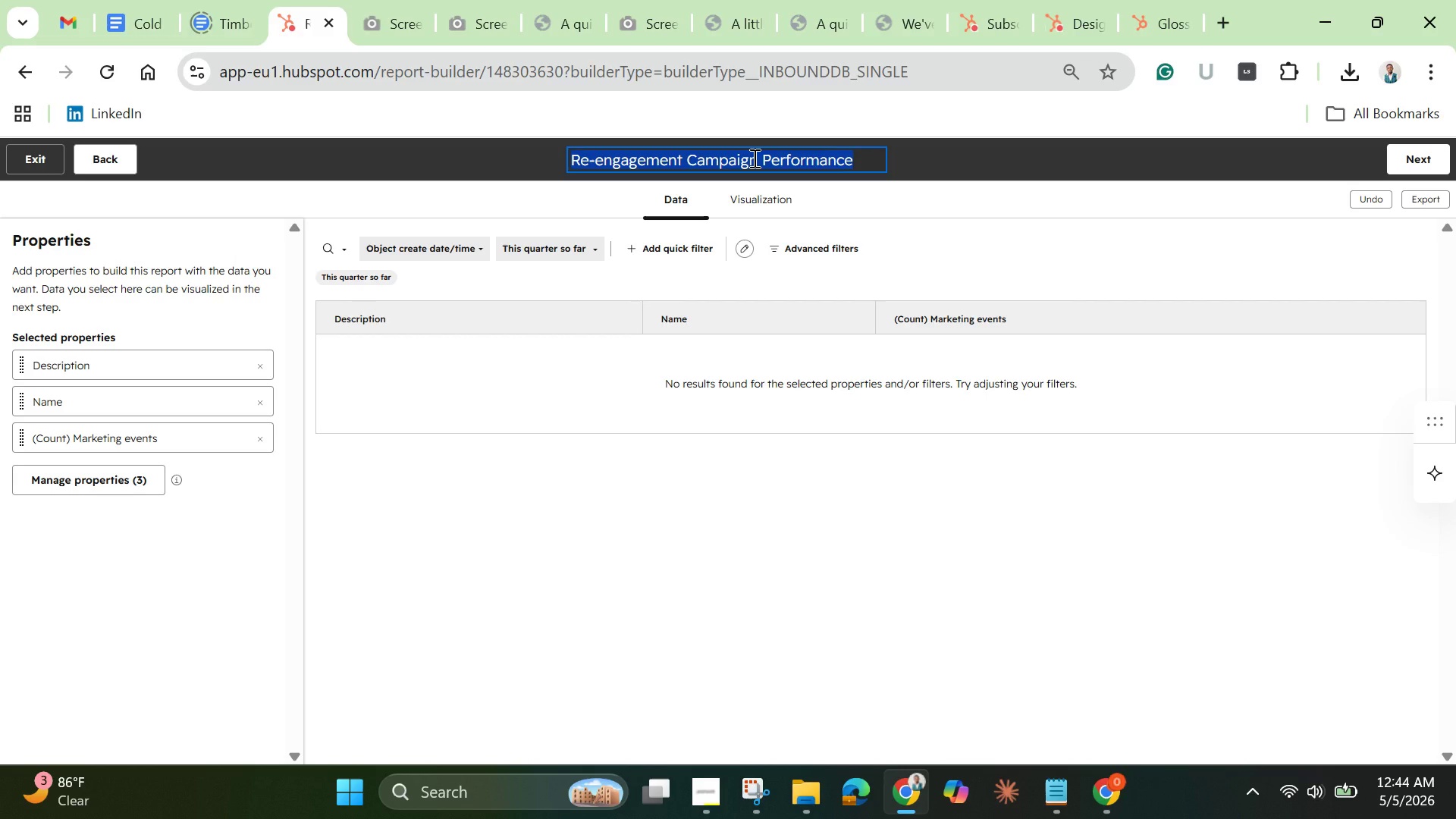 
key(Control+C)
 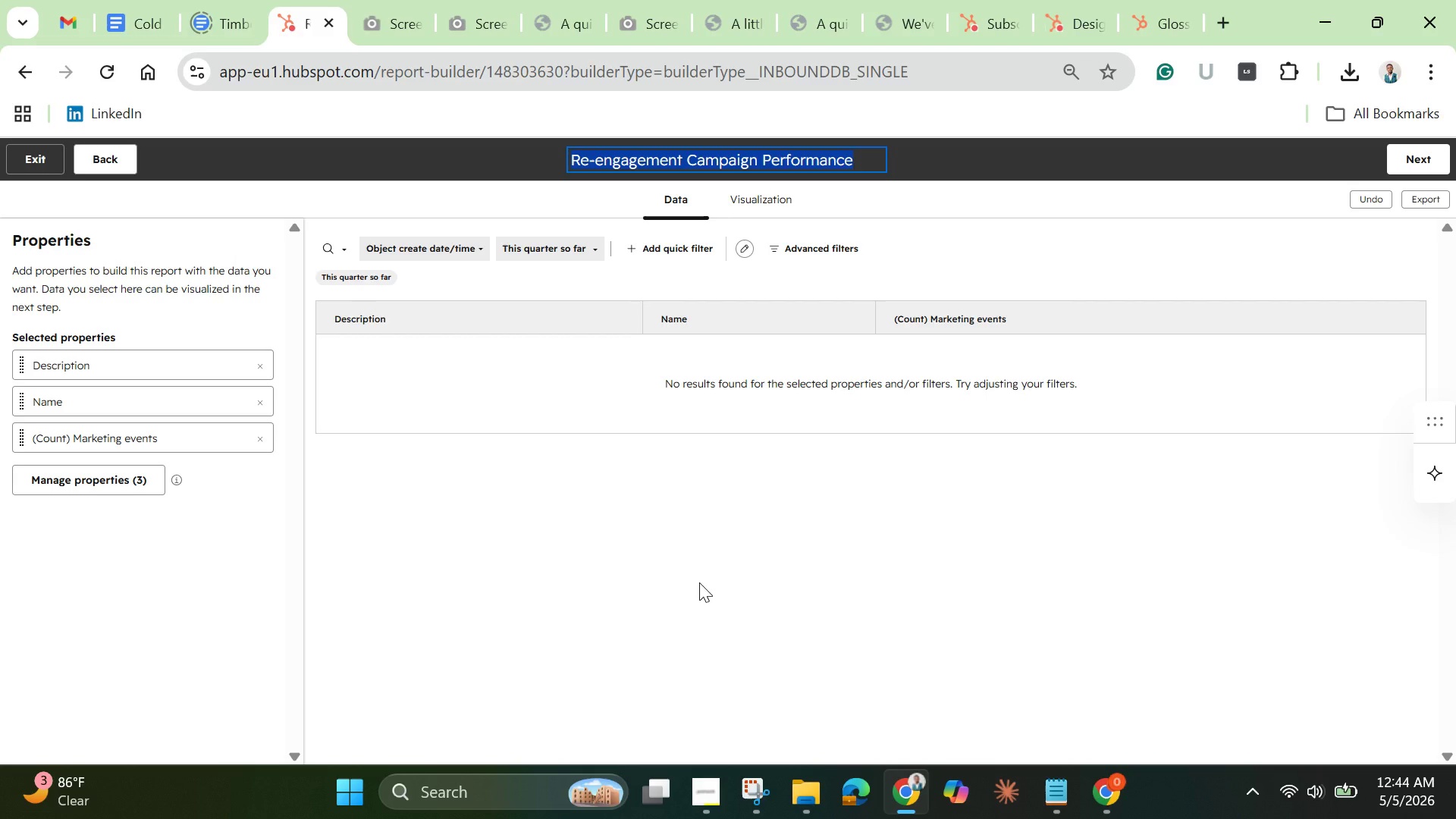 
left_click([697, 582])
 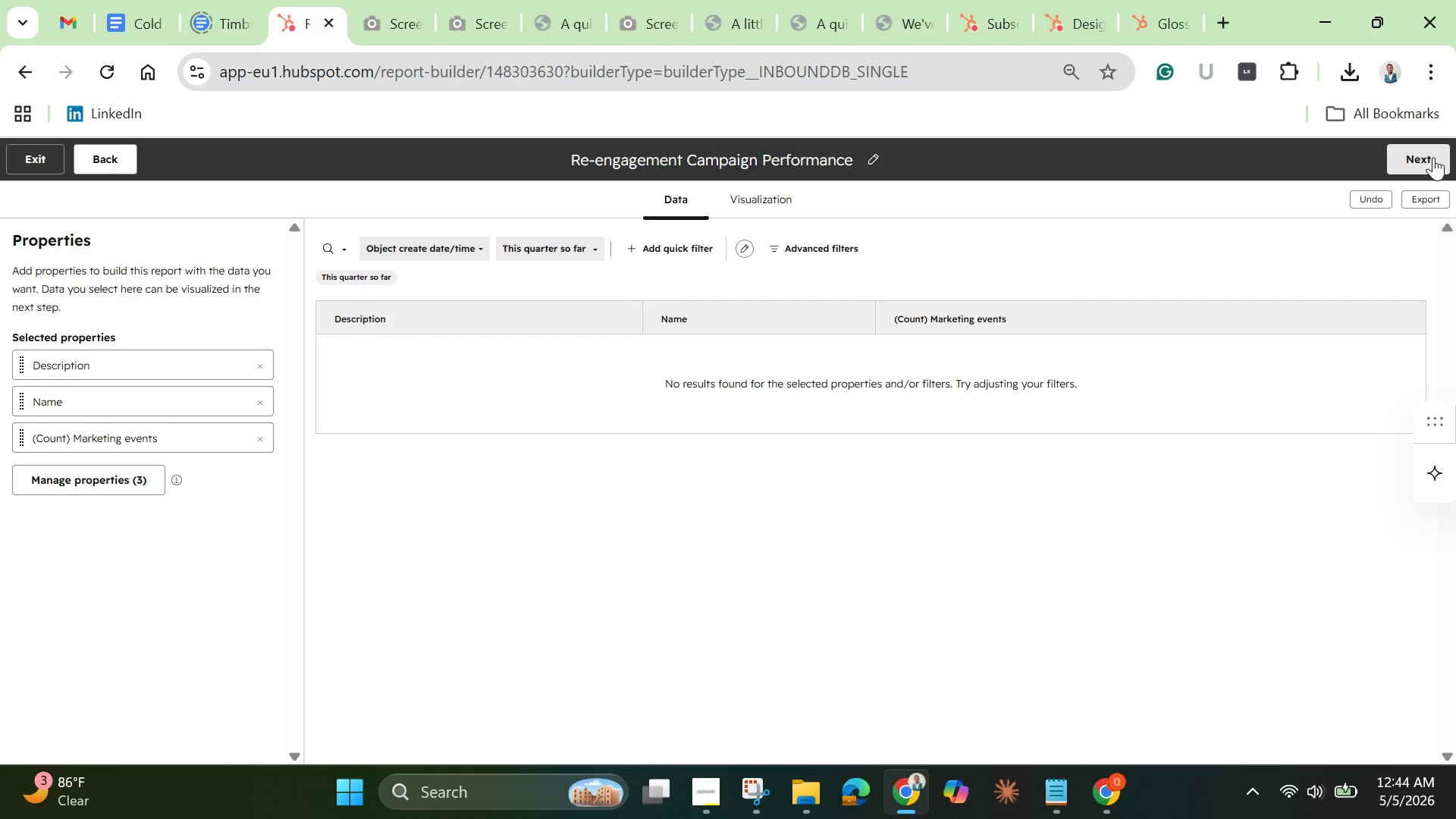 
left_click([1433, 157])
 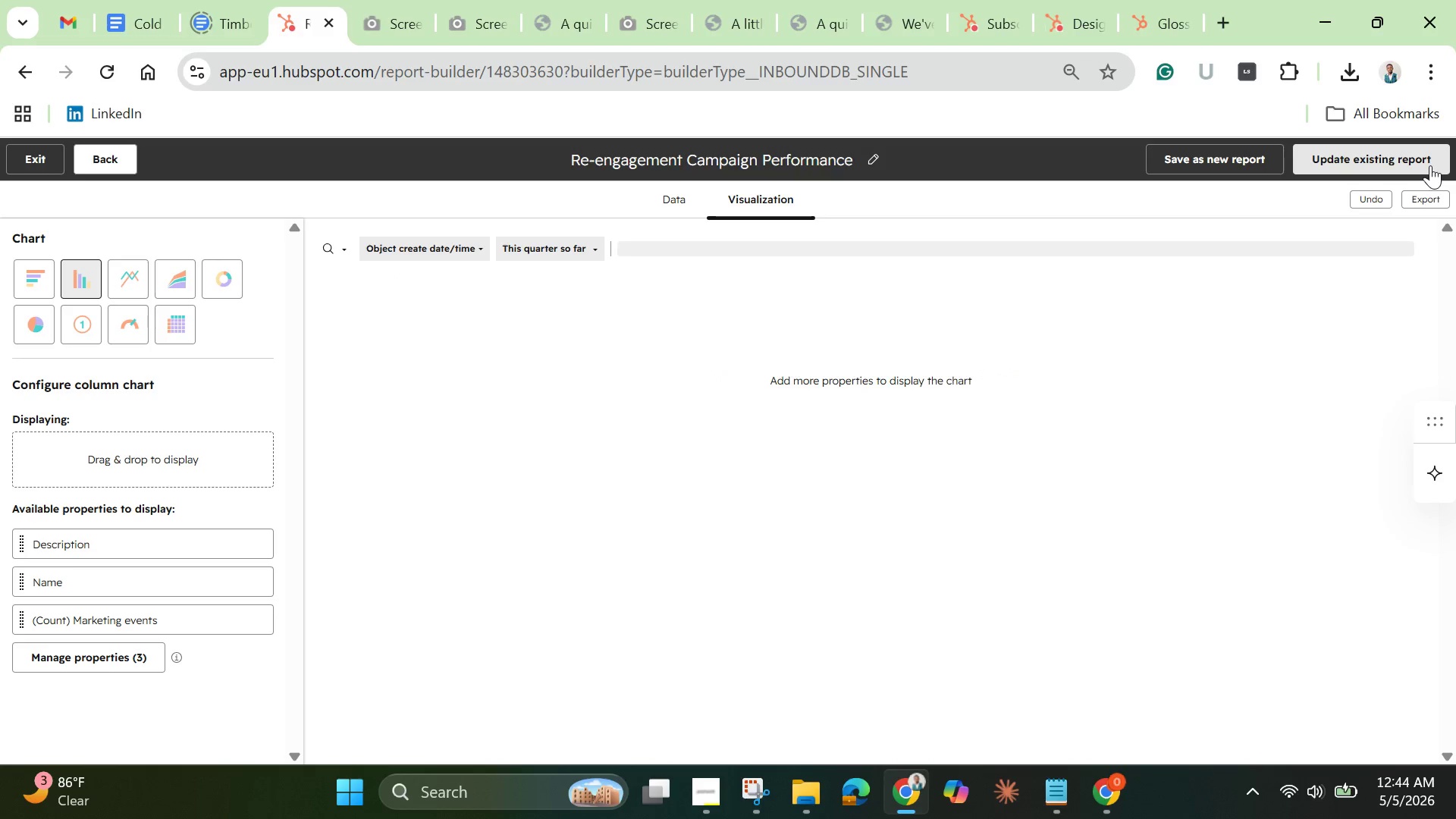 
mouse_move([1423, 173])
 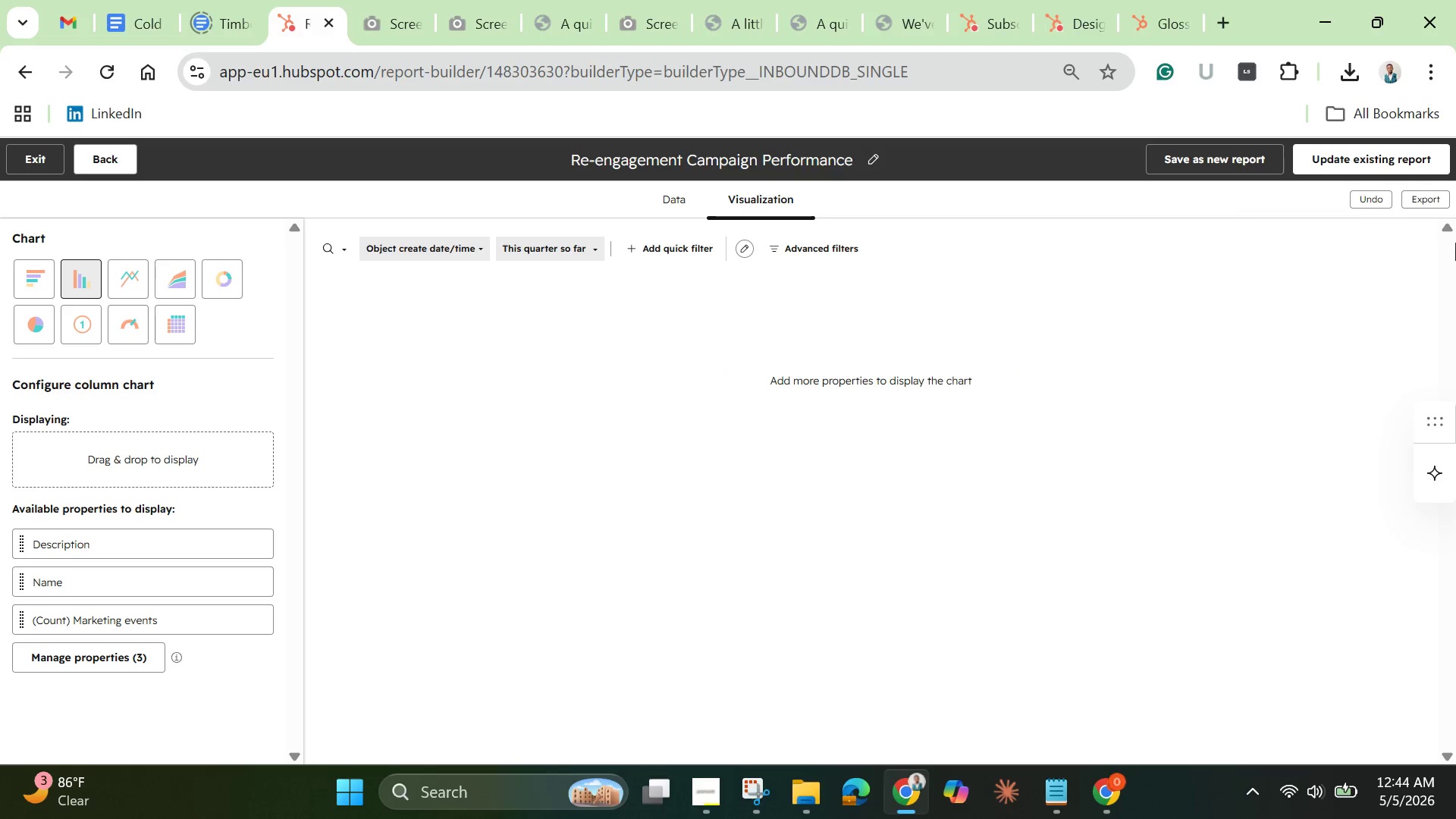 
wait(6.5)
 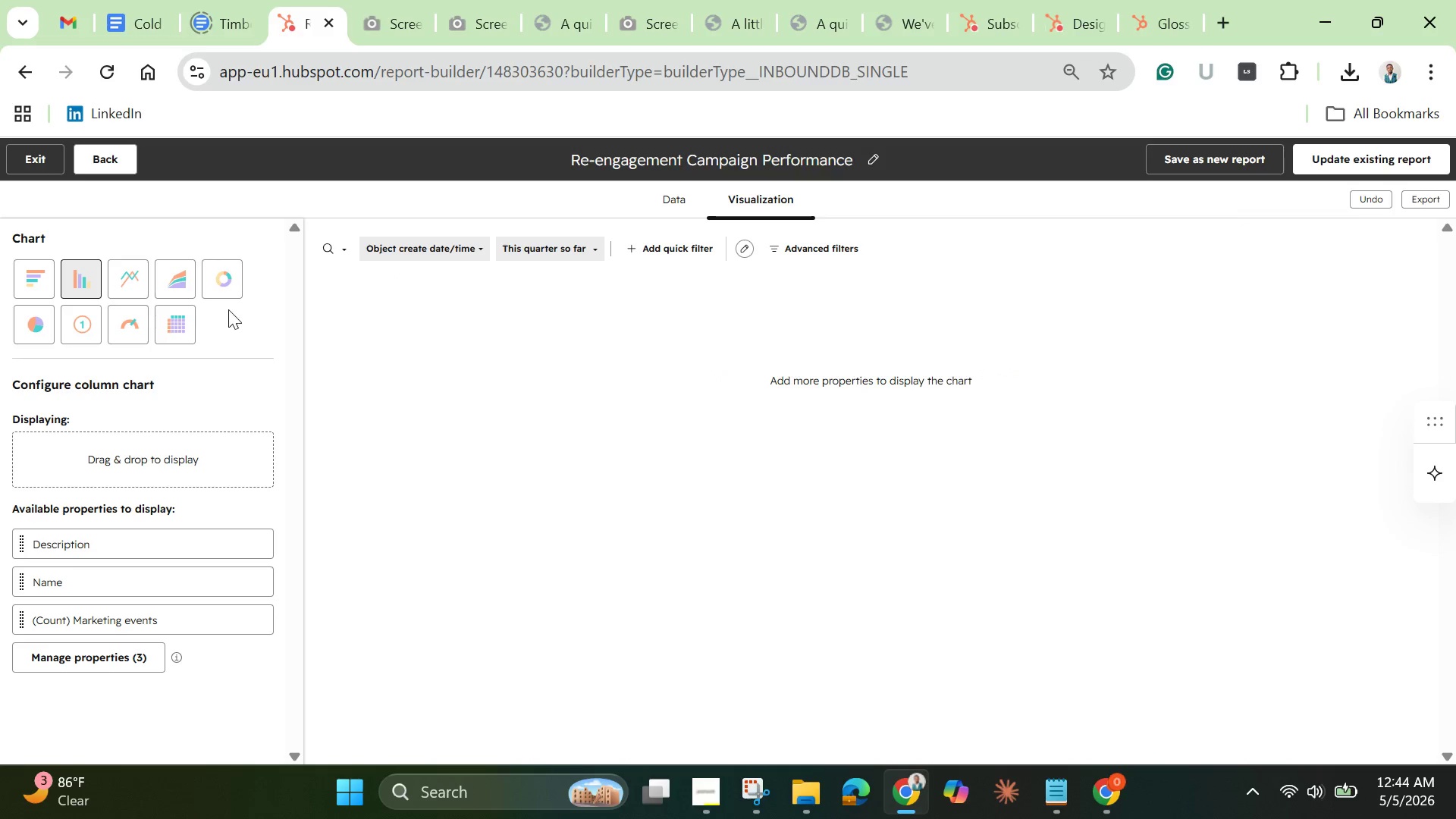 
left_click([1355, 157])
 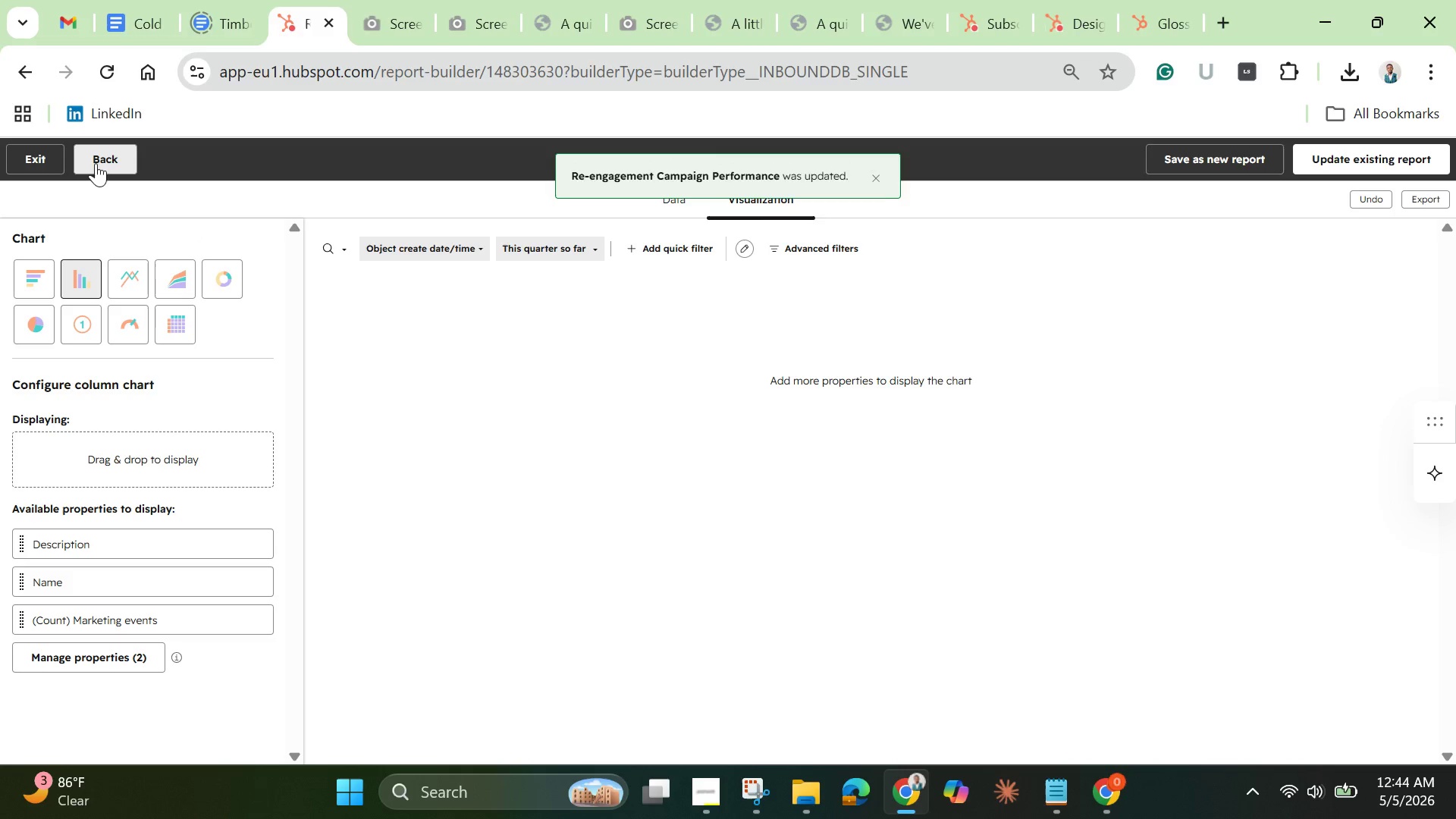 
mouse_move([64, 154])
 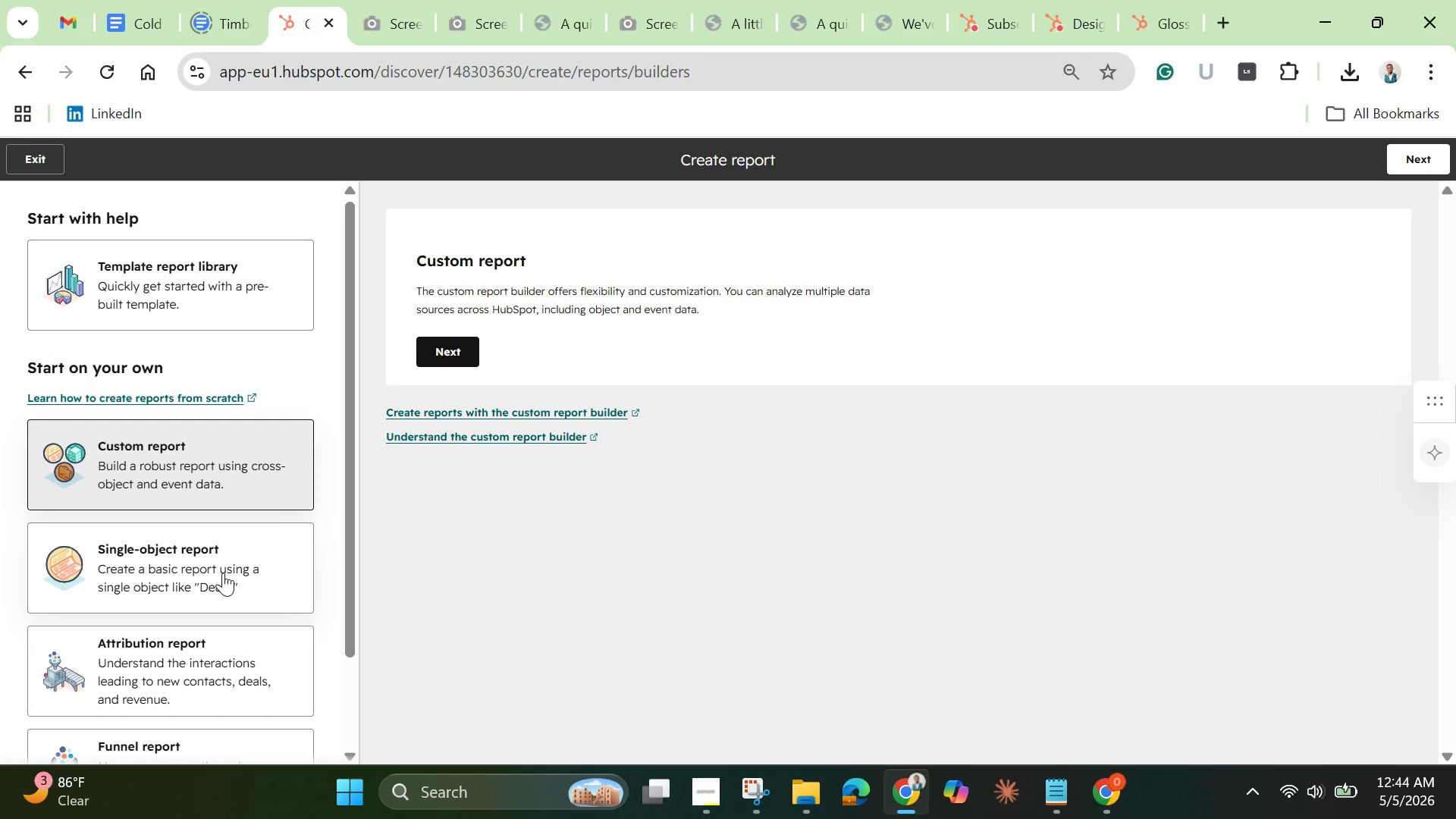 
wait(8.99)
 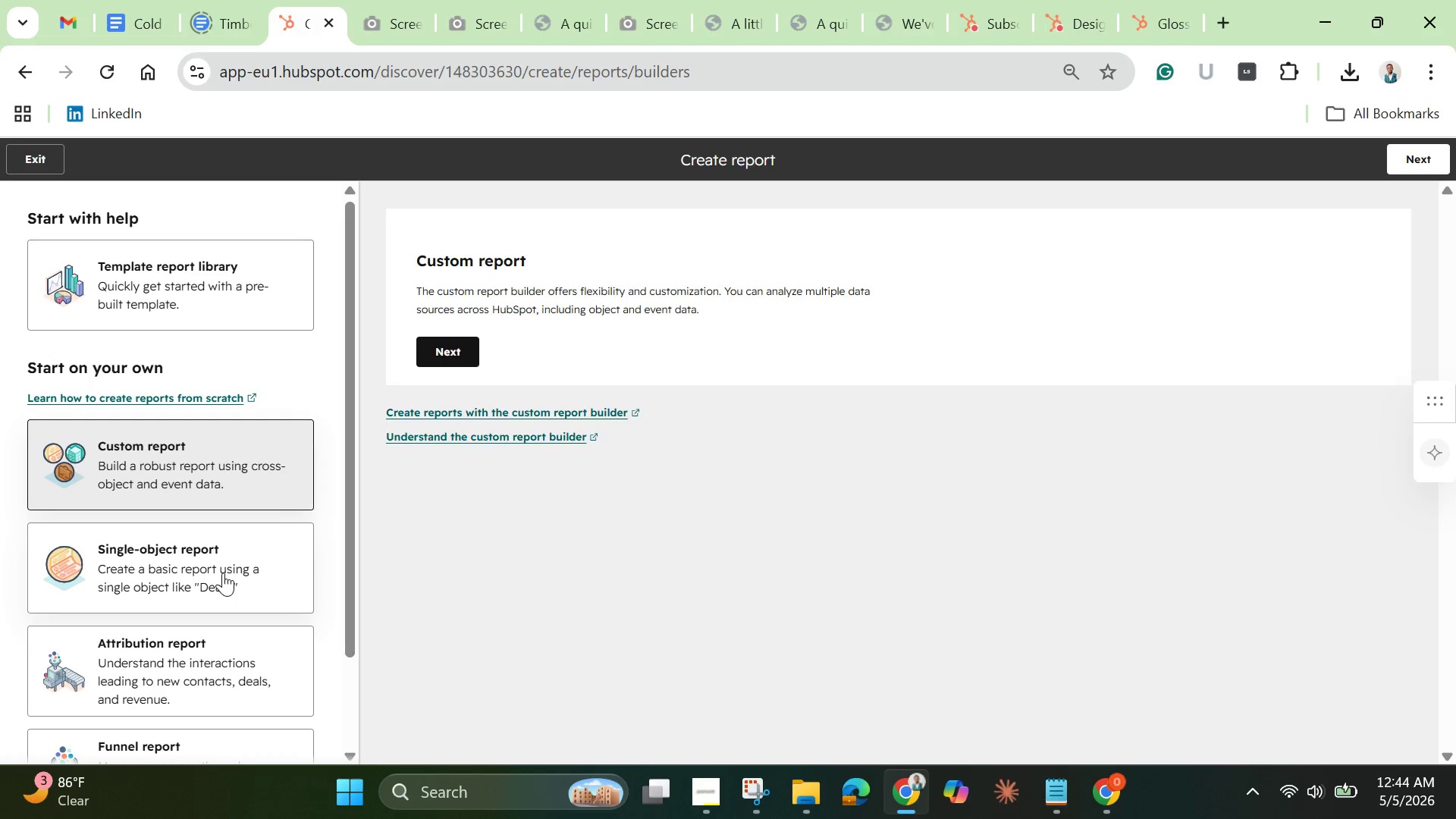 
left_click([457, 341])
 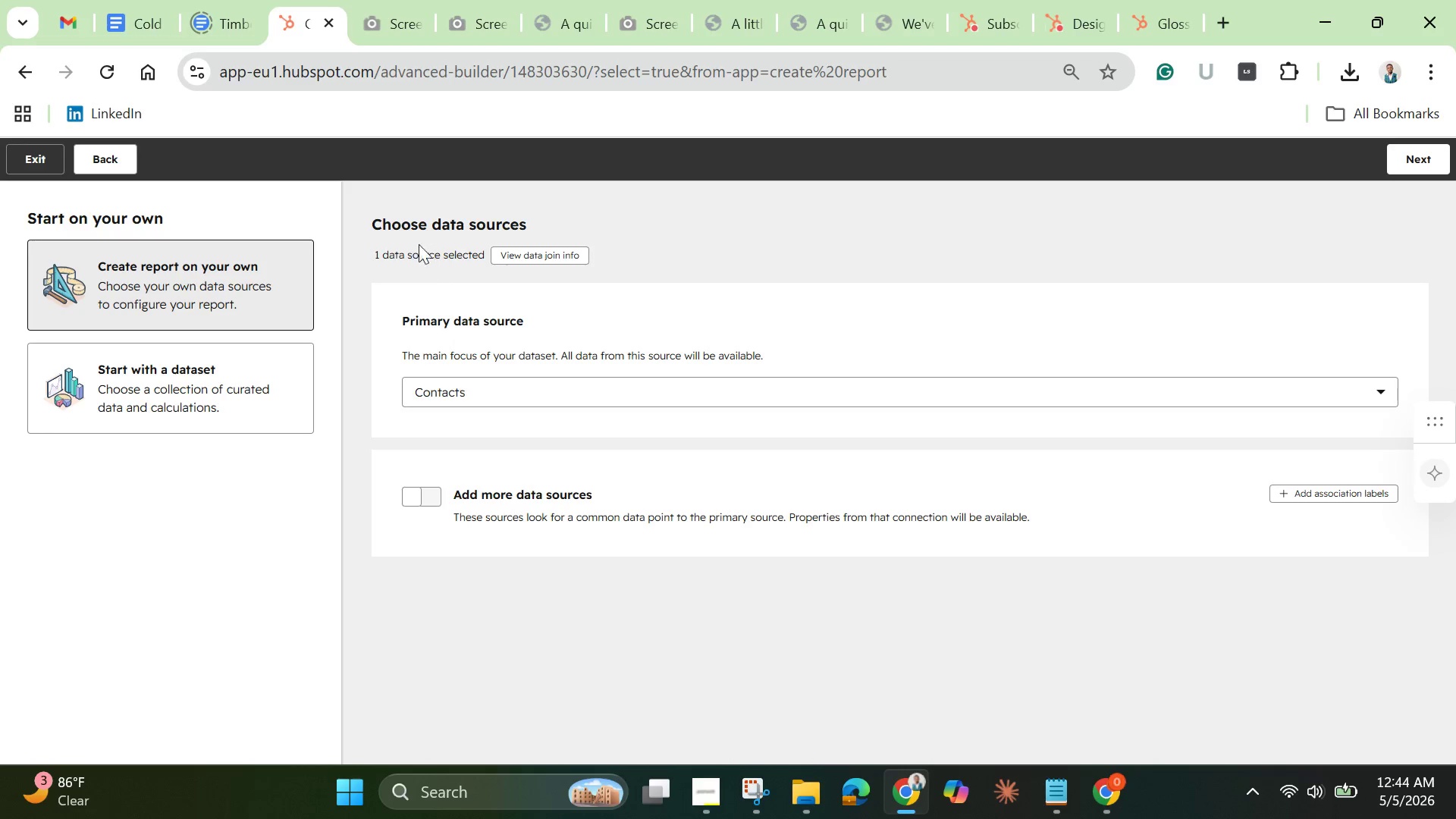 
wait(7.31)
 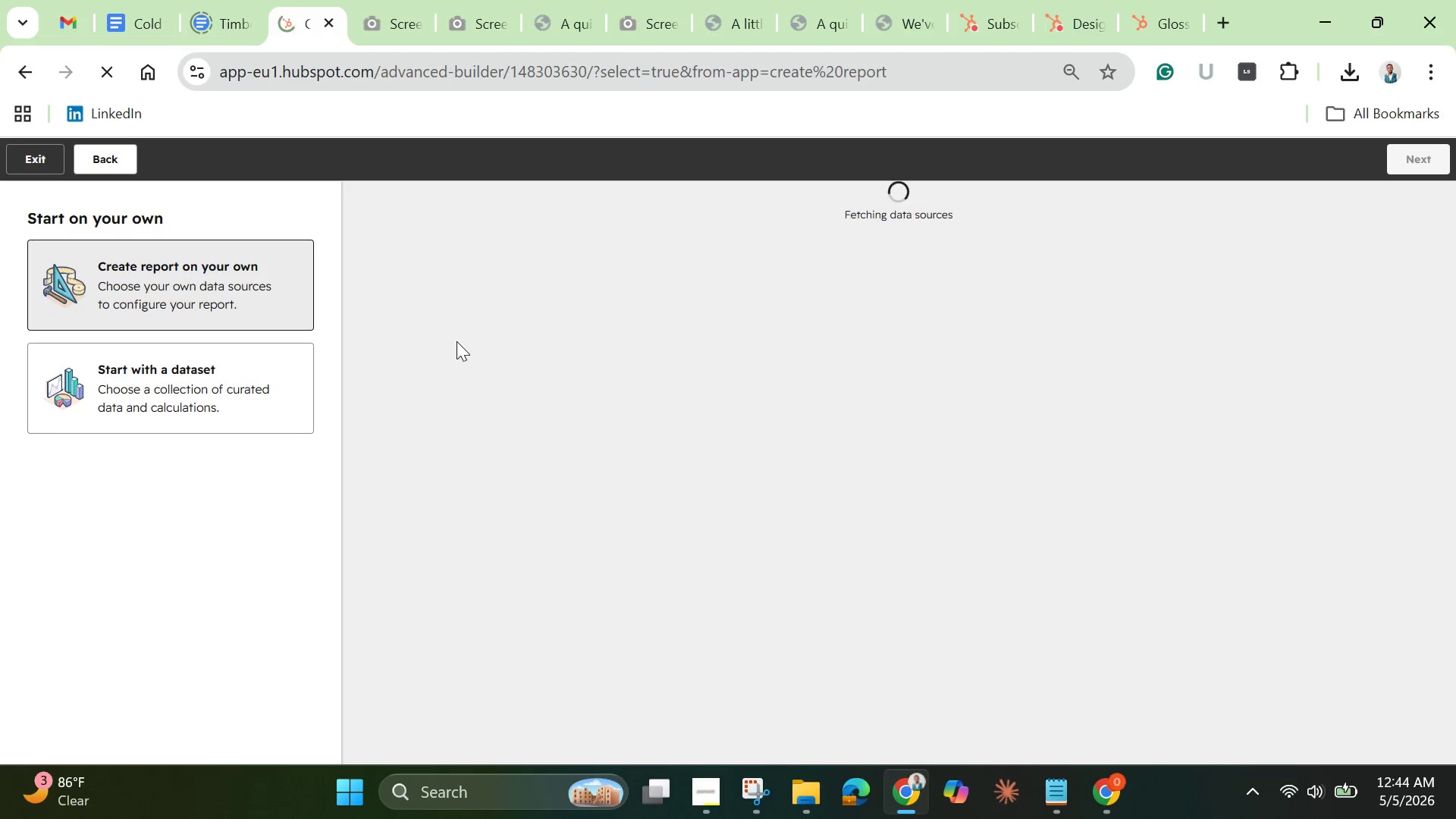 
left_click([1403, 159])
 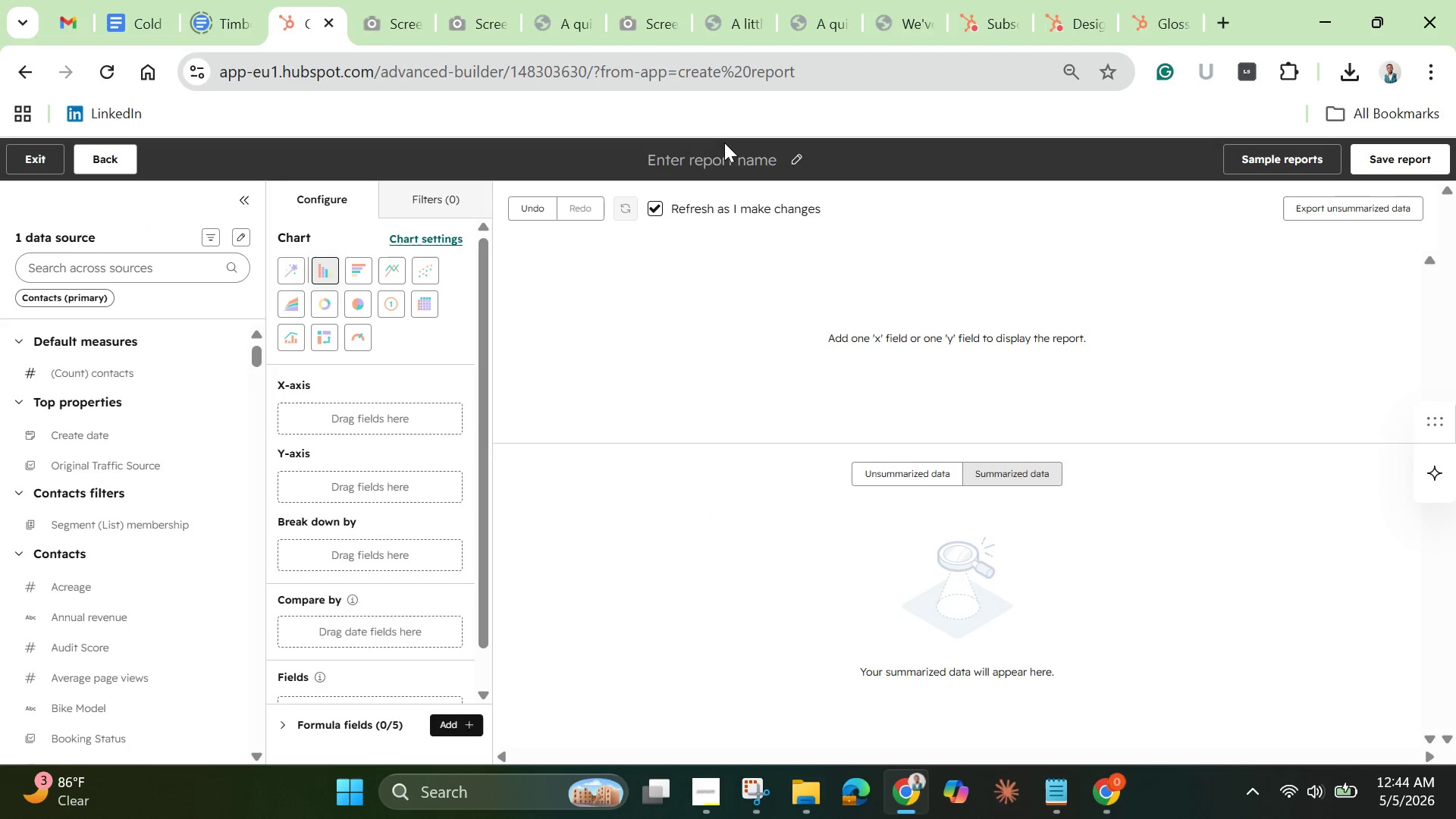 
left_click([706, 165])
 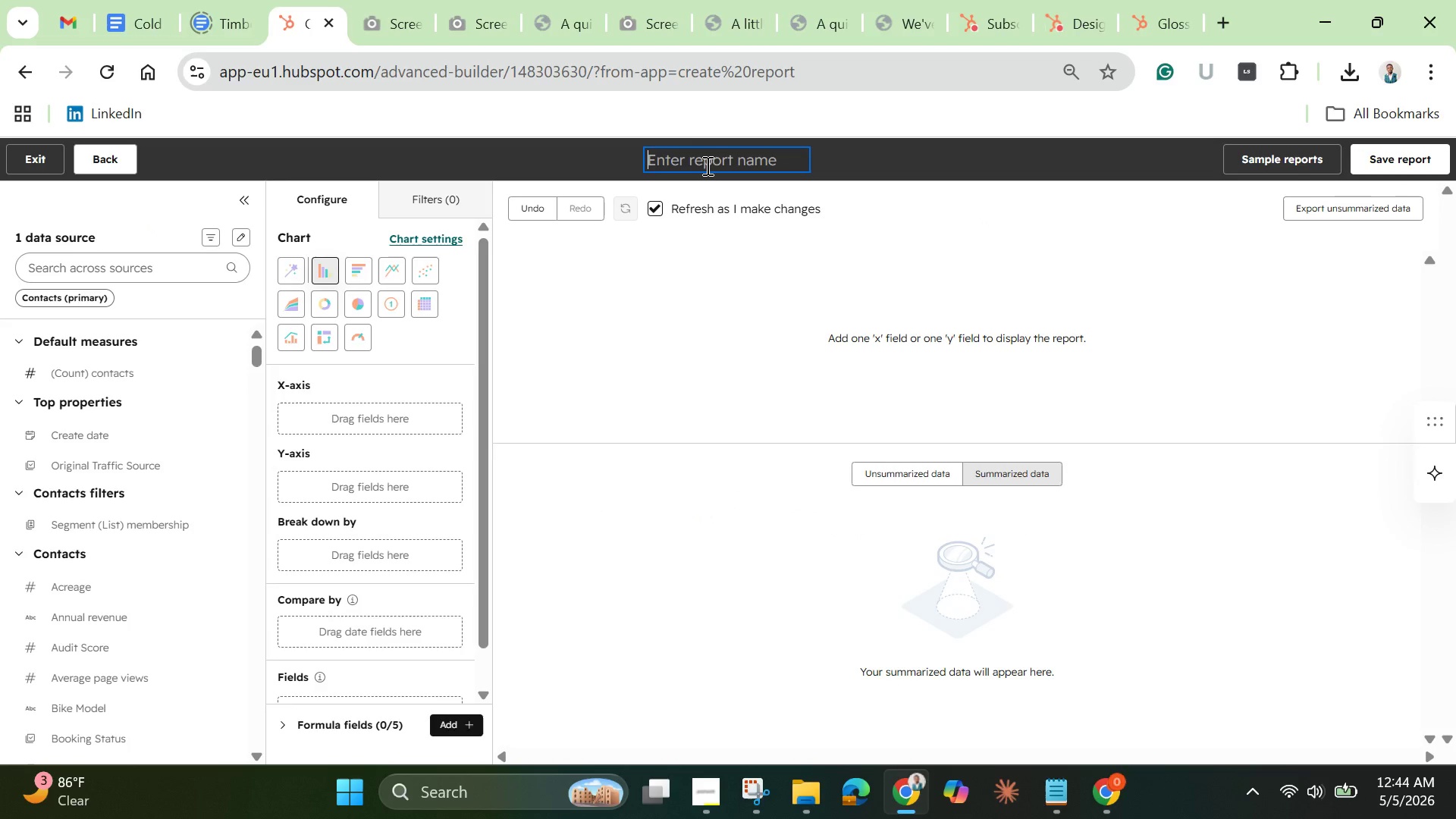 
key(Control+V)
 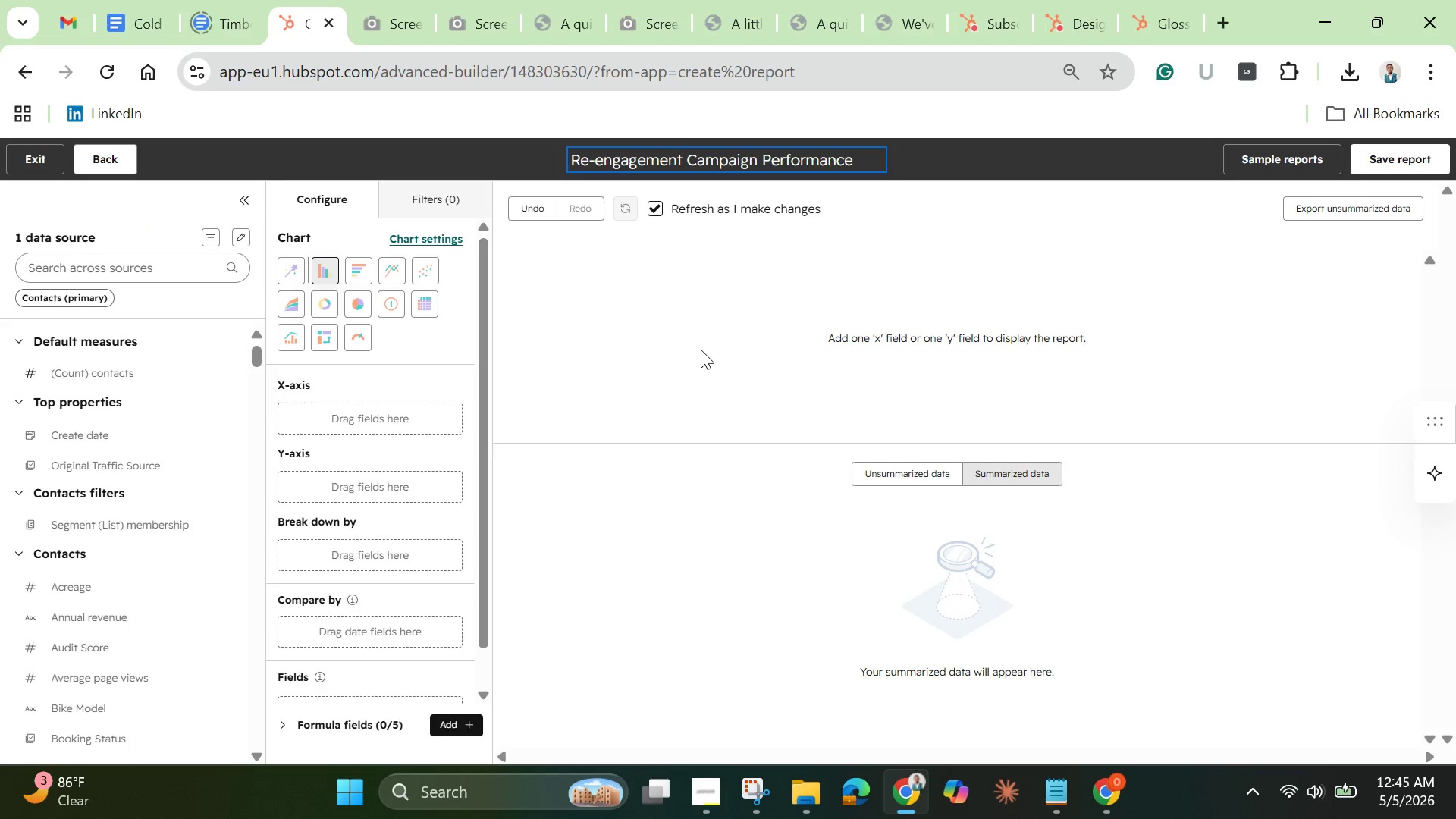 
left_click([701, 350])
 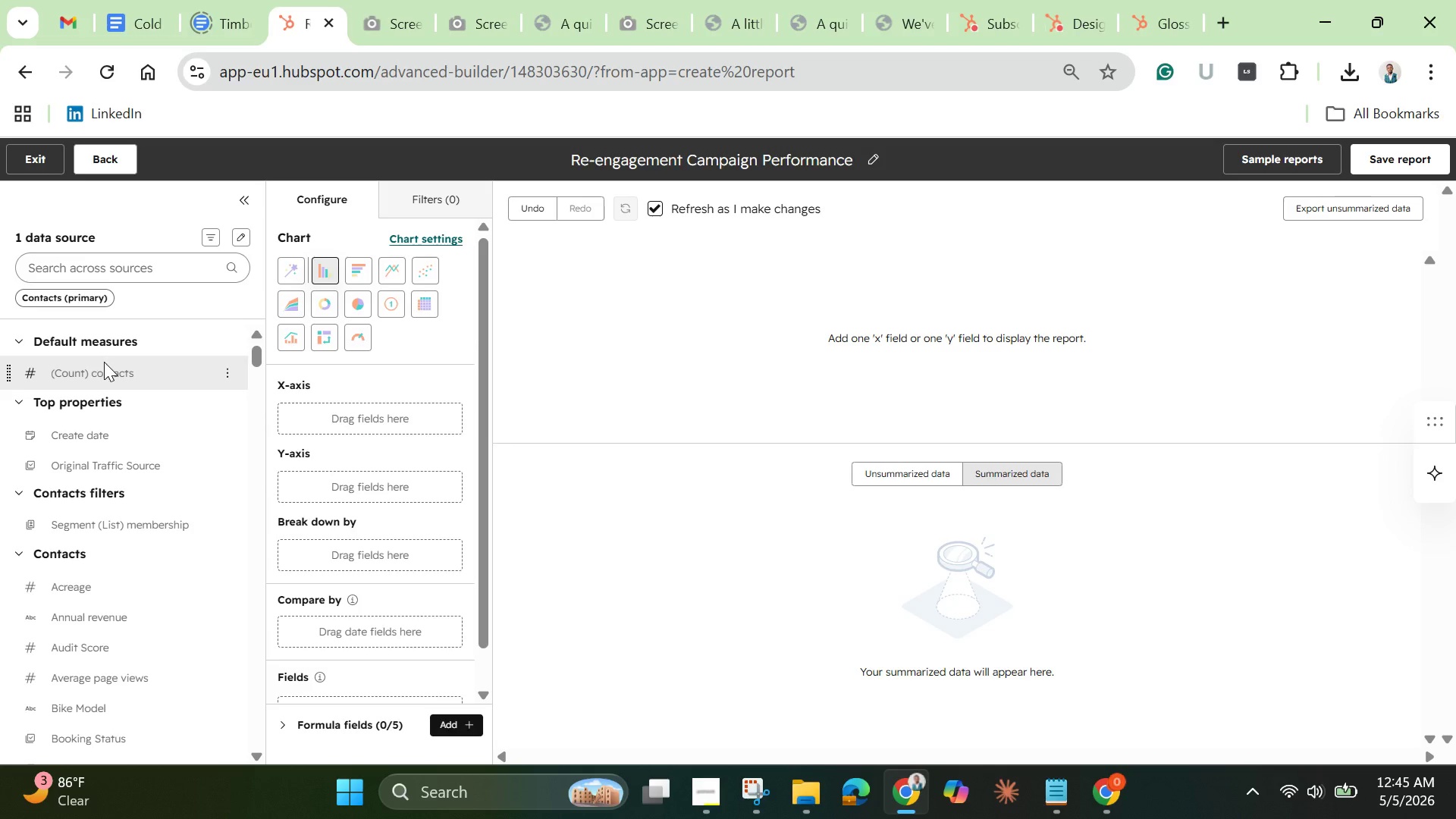 
wait(5.5)
 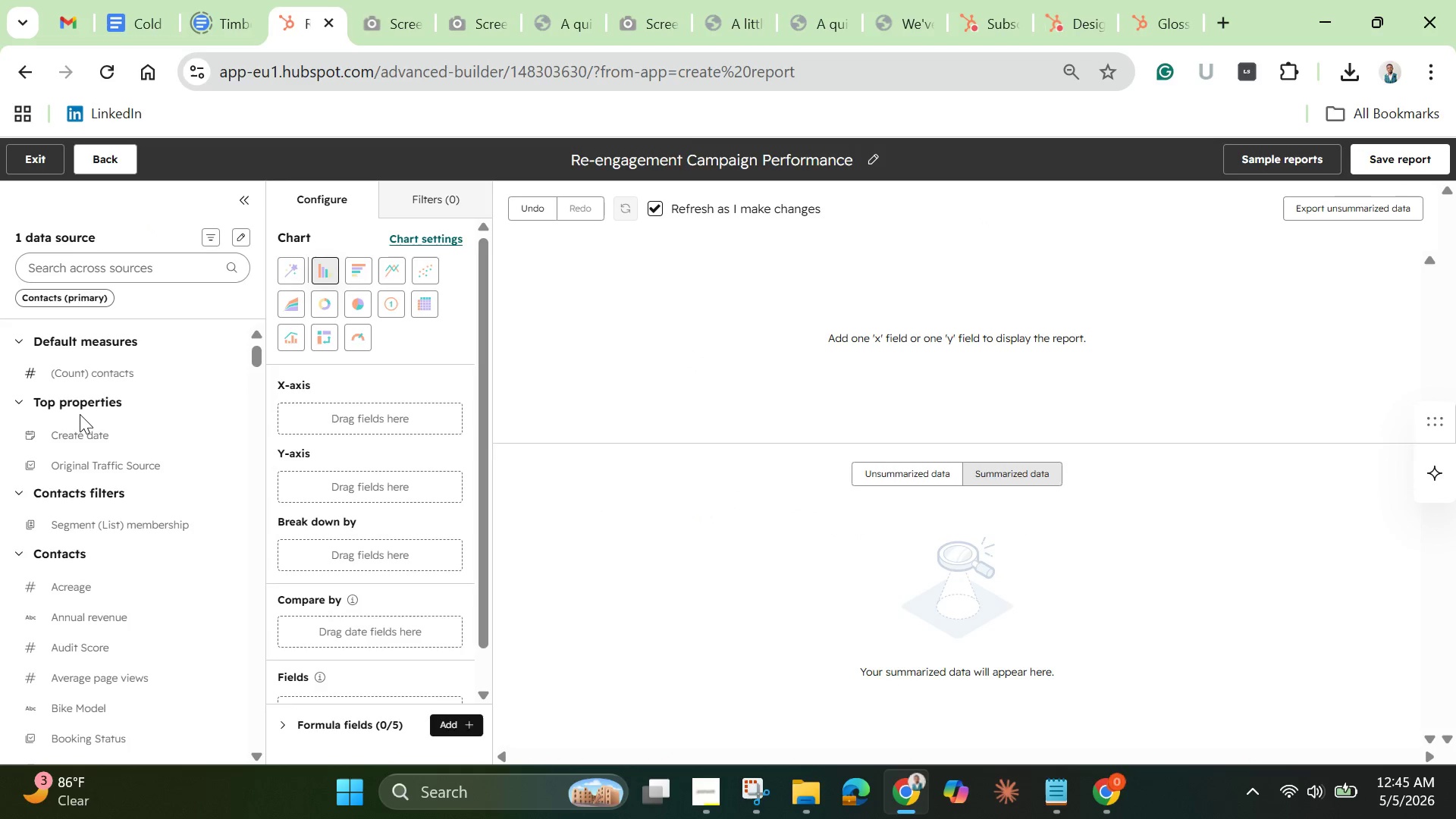 
left_click_drag(start_coordinate=[99, 367], to_coordinate=[288, 480])
 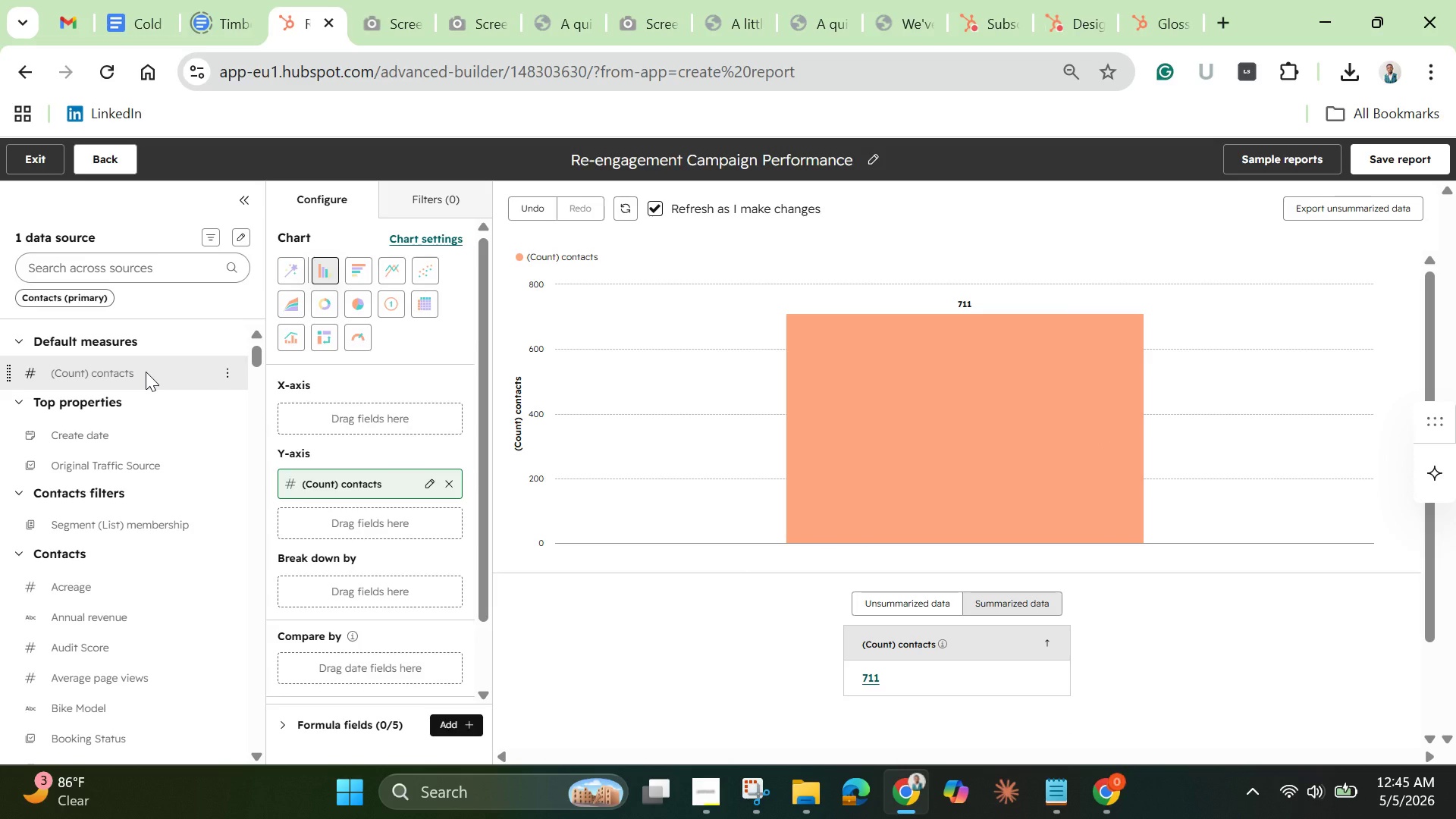 
wait(11.03)
 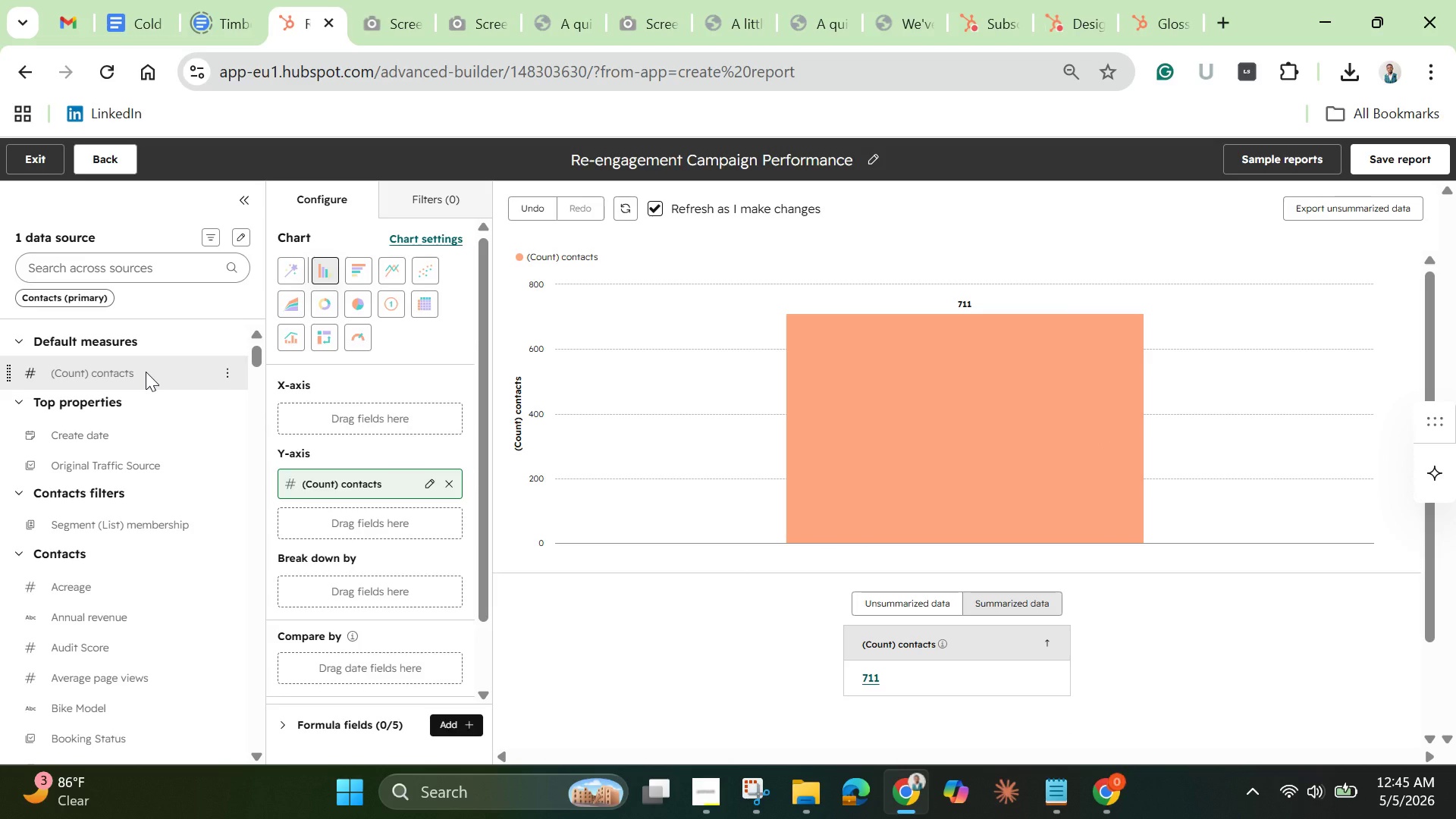 
left_click([318, 187])
 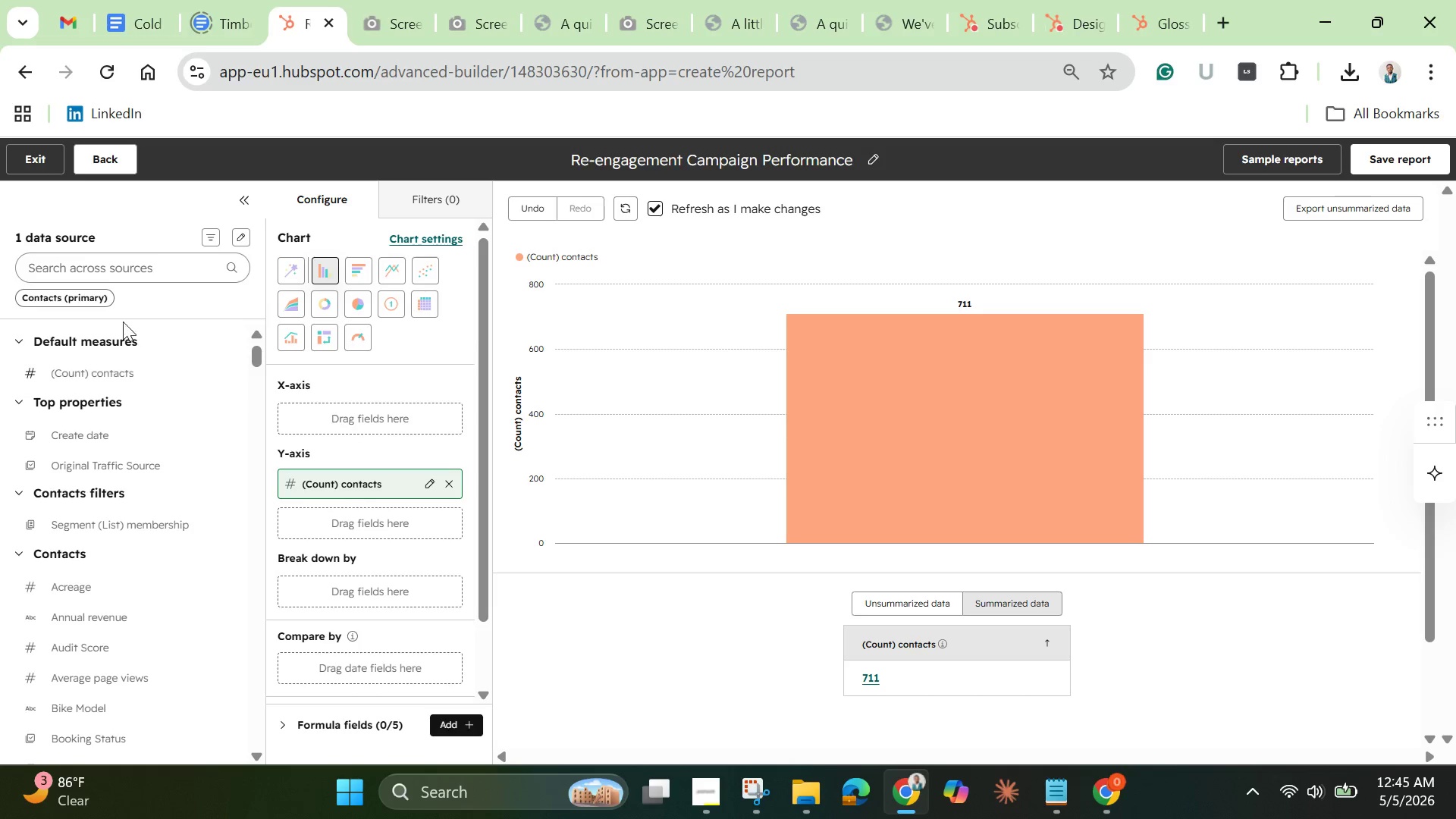 
wait(5.88)
 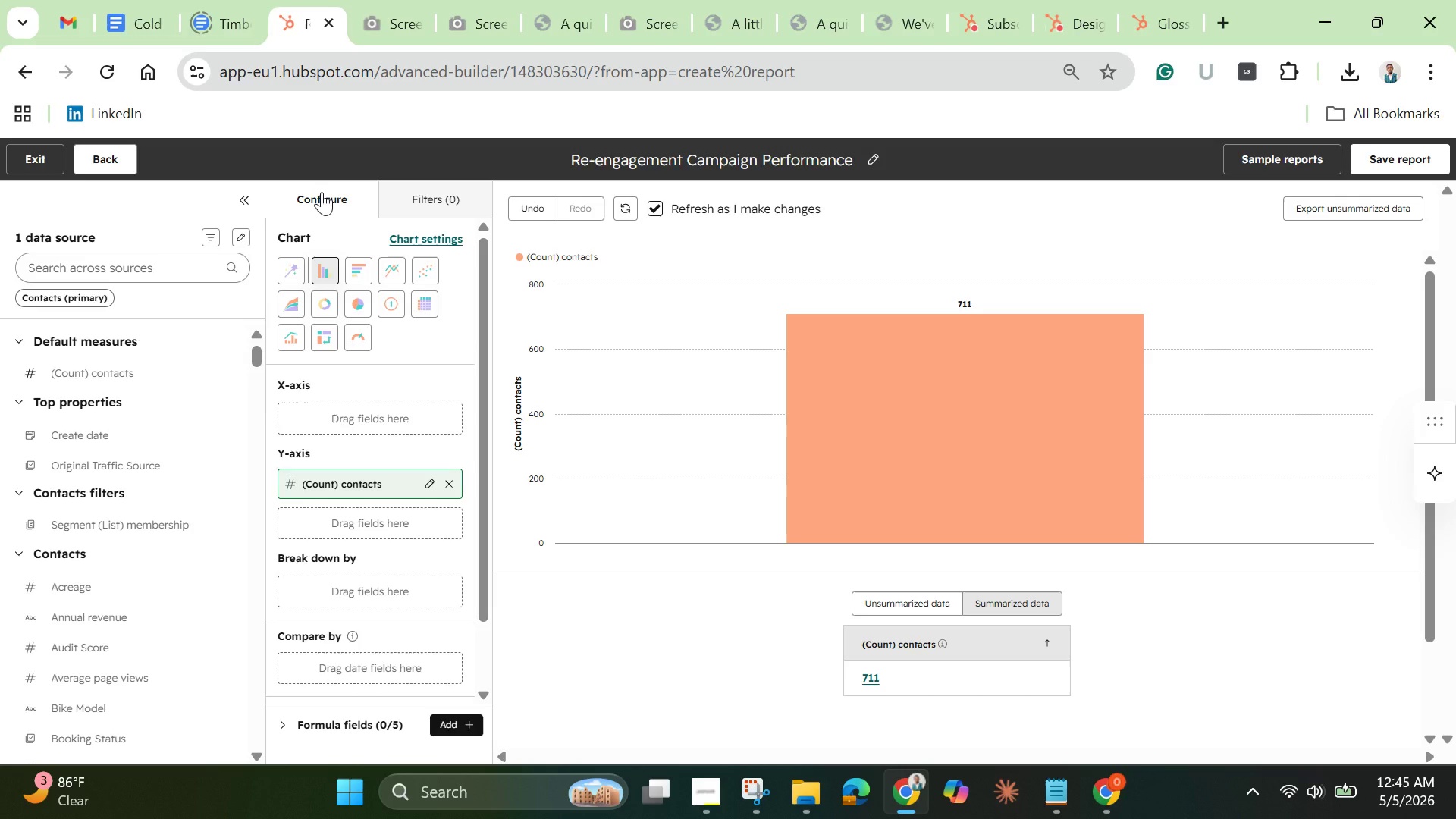 
left_click([113, 274])
 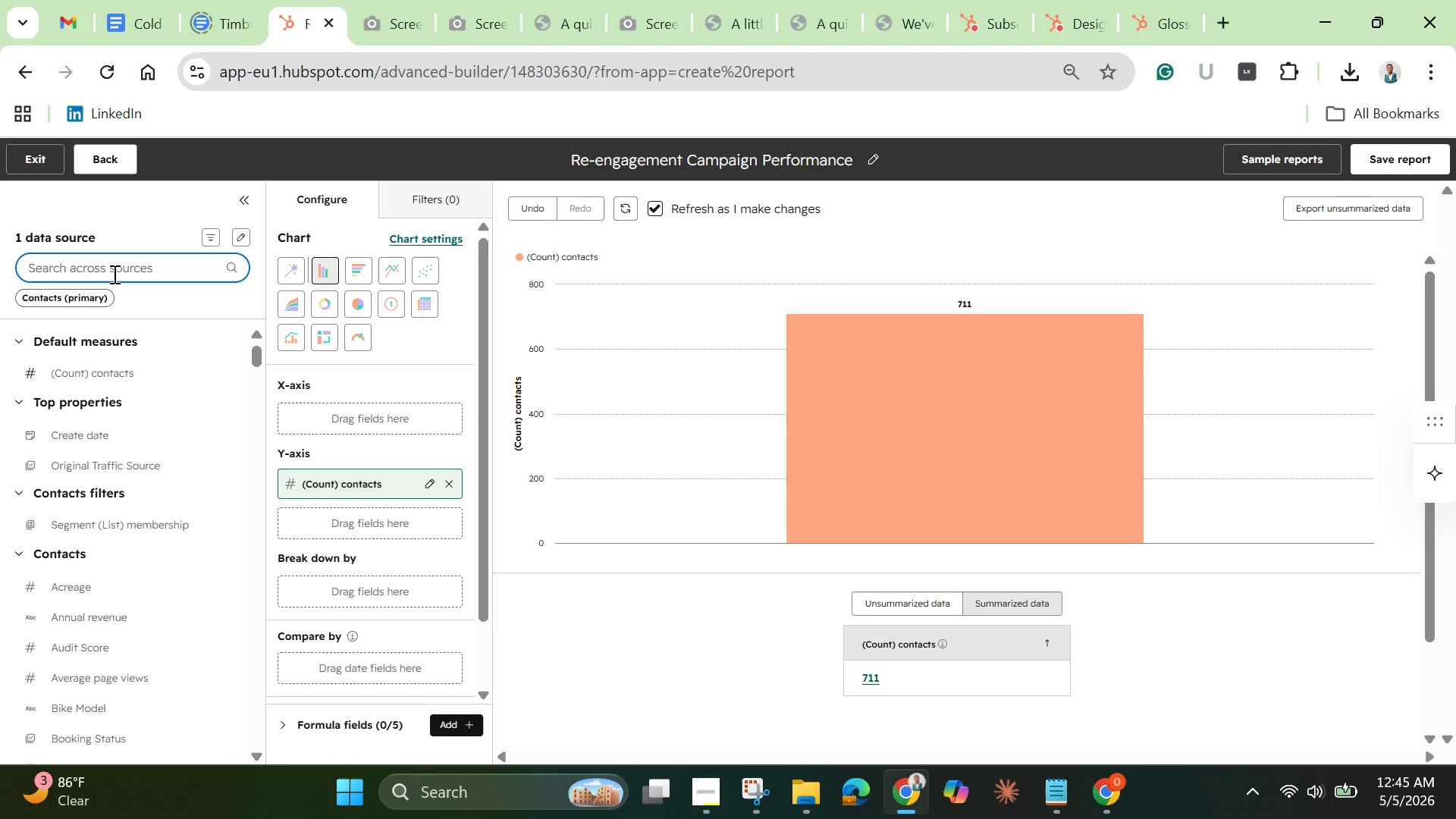 
type(glodd)
key(Backspace)
key(Backspace)
type(d)
key(Backspace)
type(ss)
 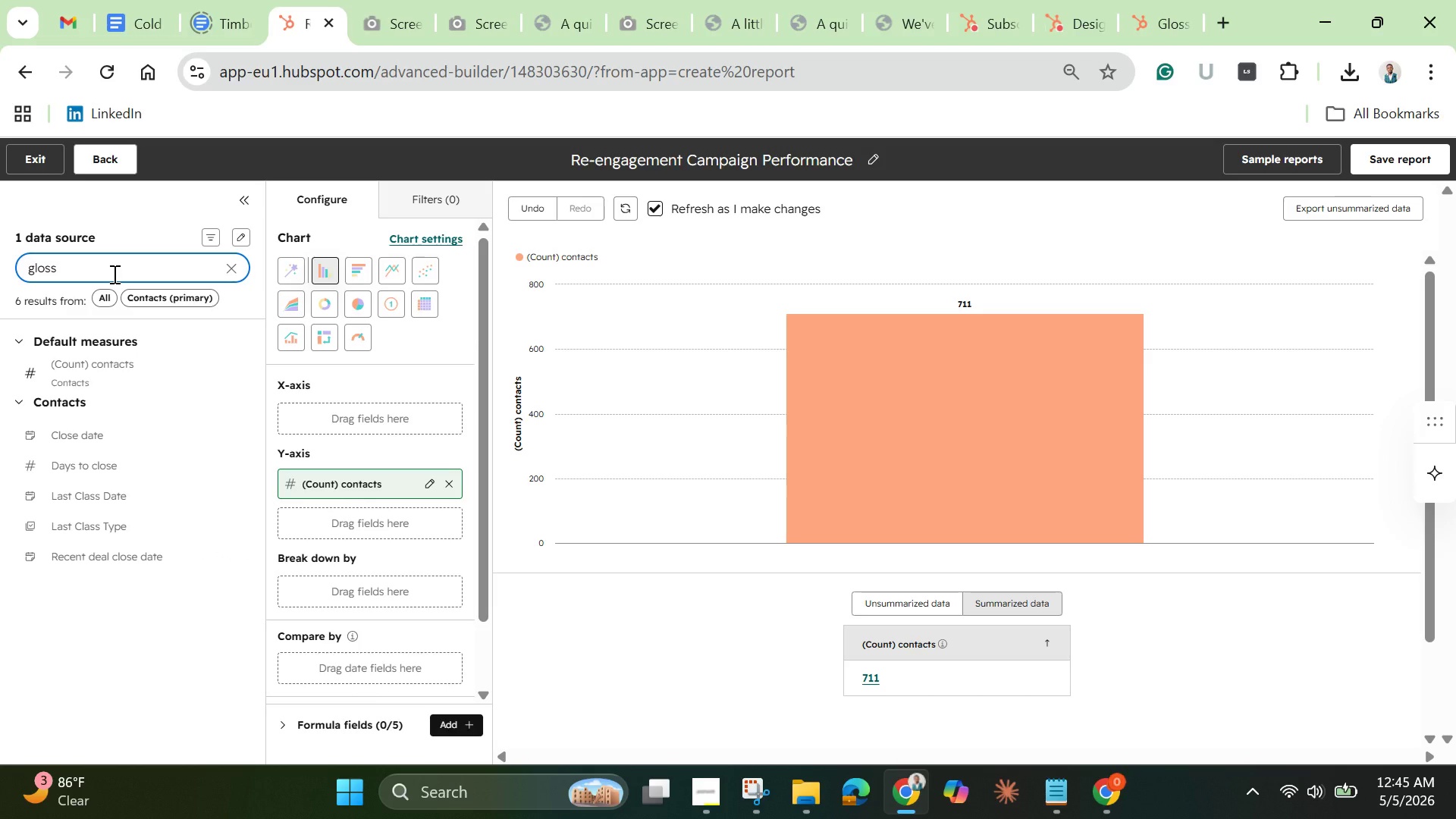 
wait(6.25)
 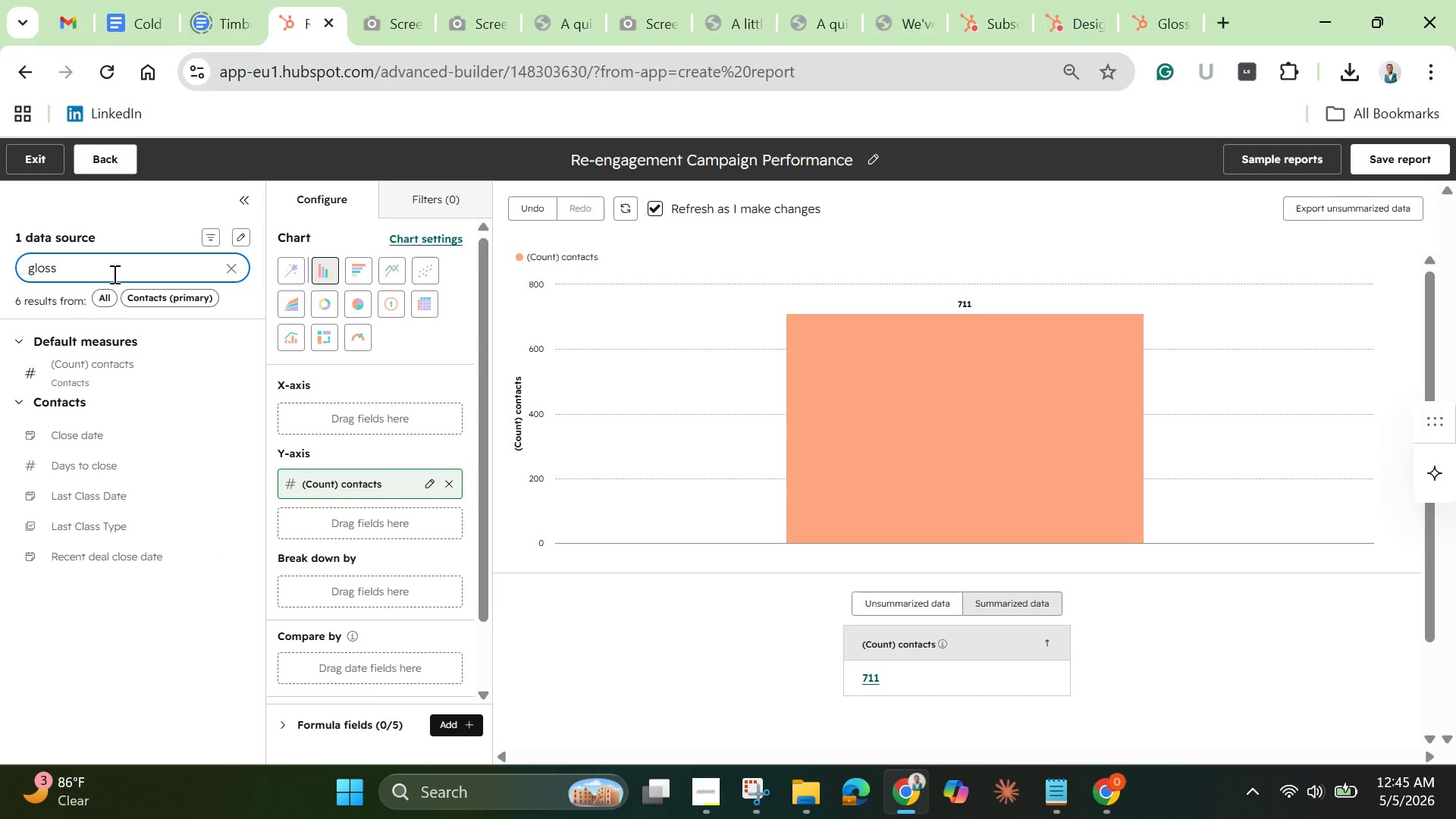 
key(Backspace)
key(Backspace)
key(Backspace)
key(Backspace)
type(nai)
key(Backspace)
key(Backspace)
key(Backspace)
key(Backspace)
type(nails)
 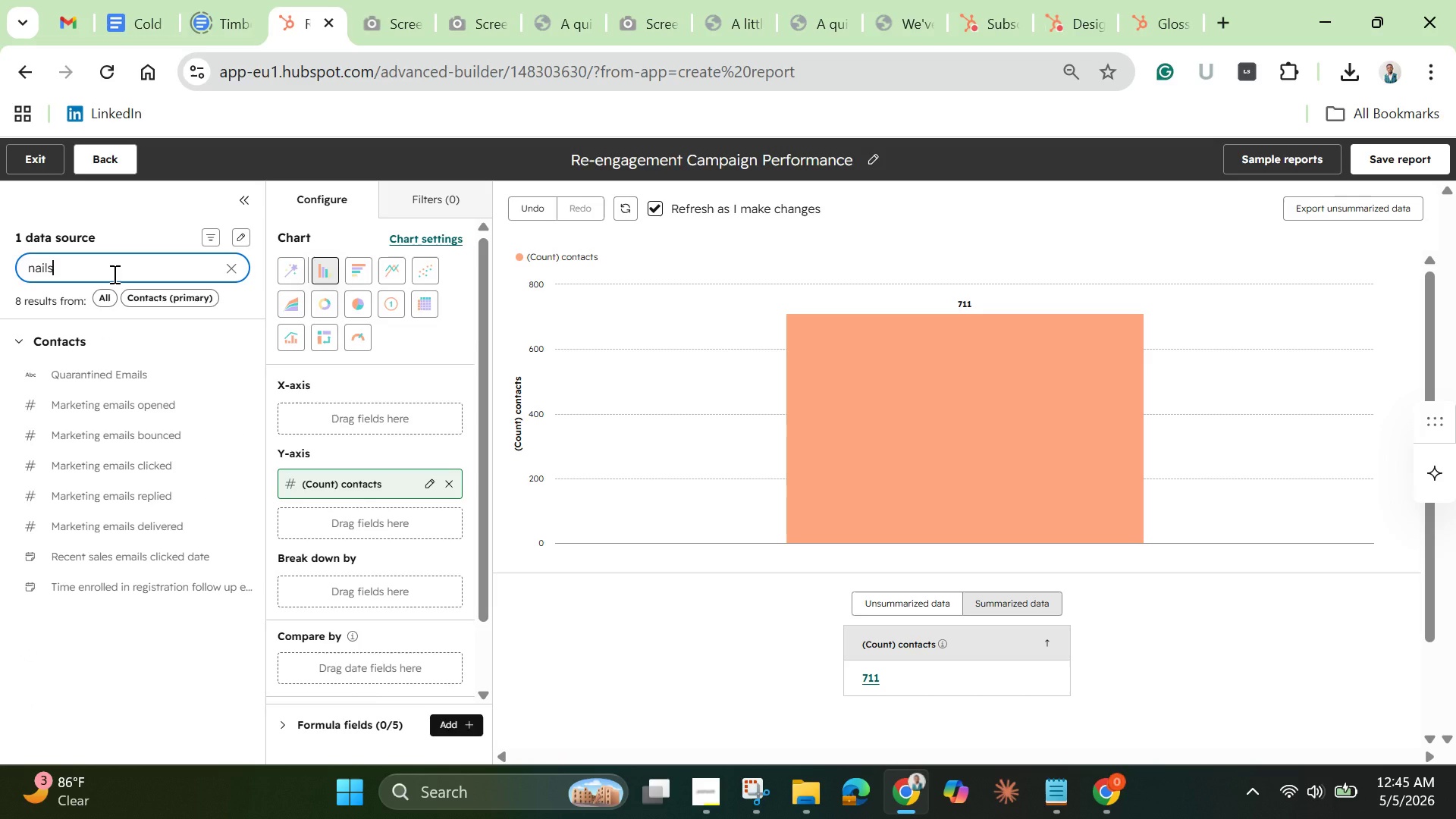 
hold_key(key=Backspace, duration=1.3)
 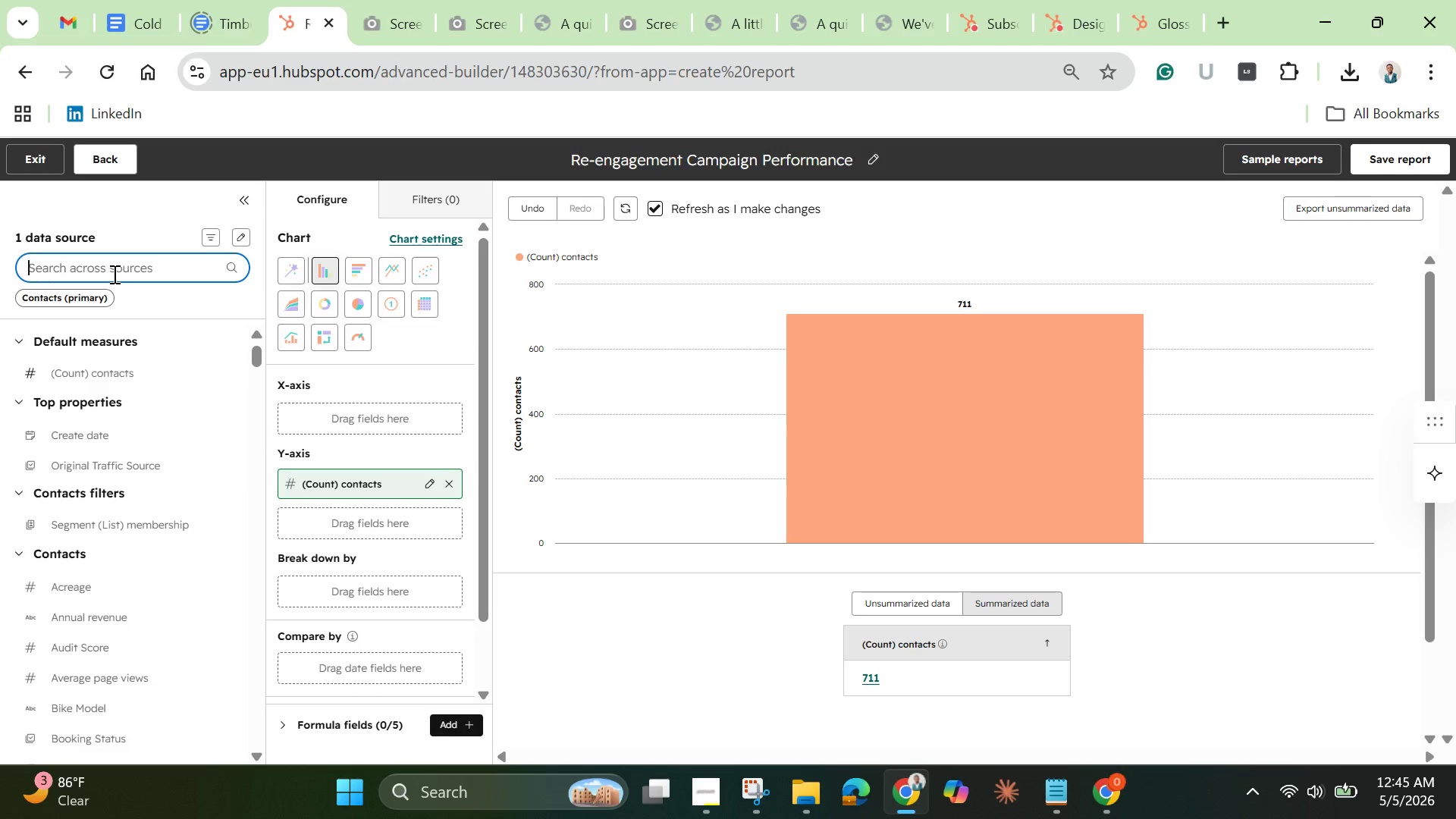 
type(marketing )
 